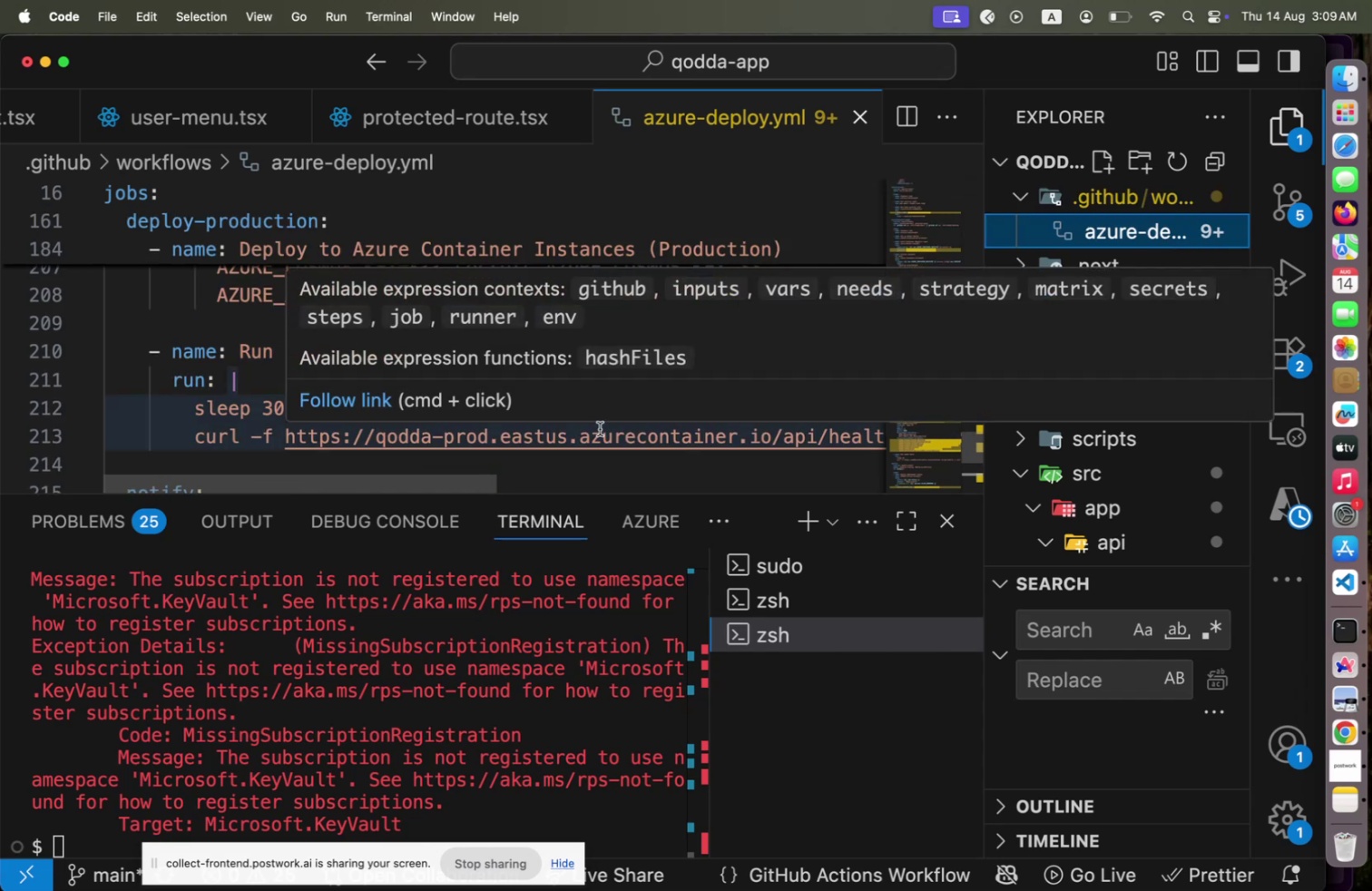 
wait(7.54)
 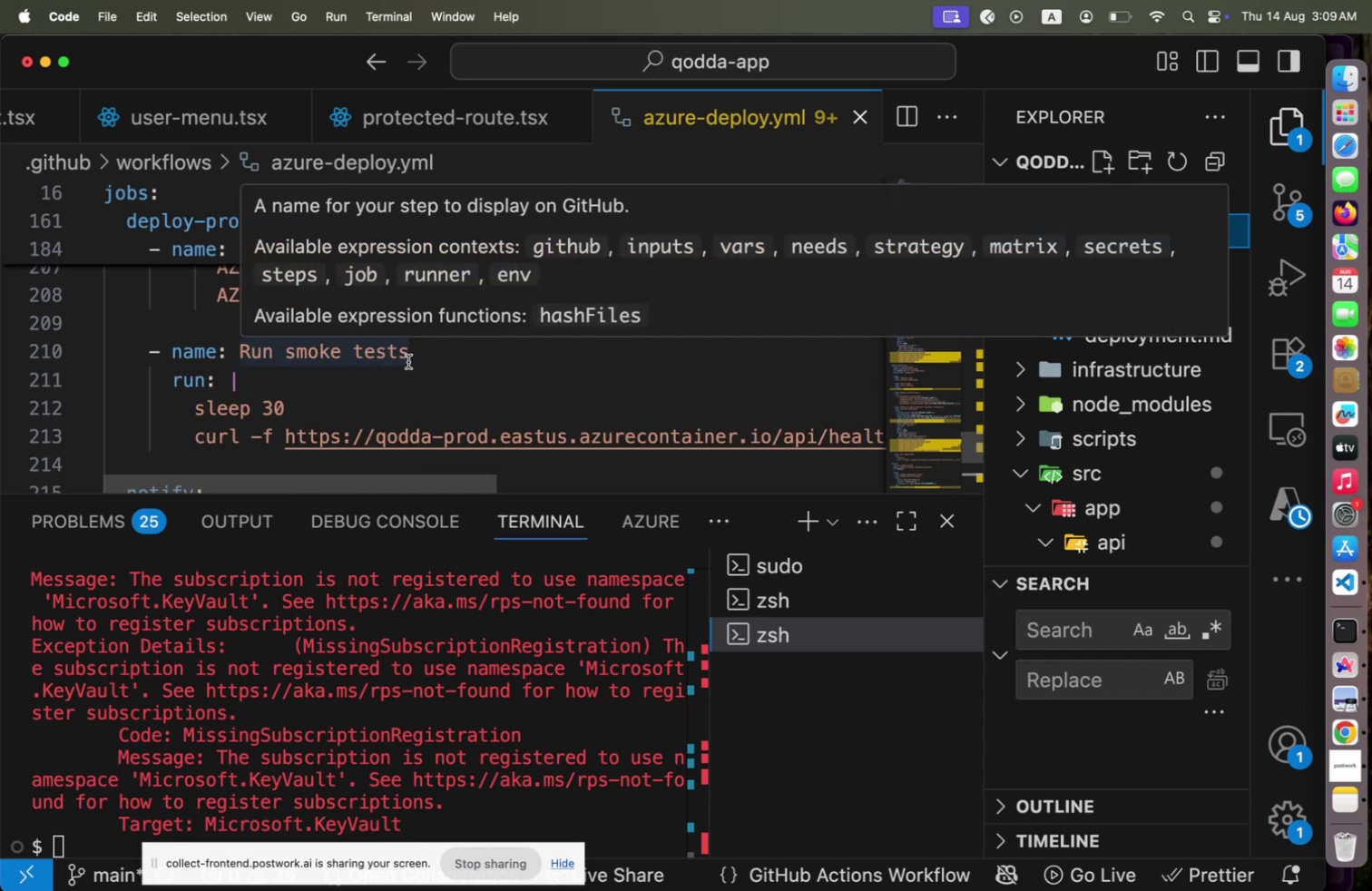 
left_click_drag(start_coordinate=[463, 482], to_coordinate=[467, 489])
 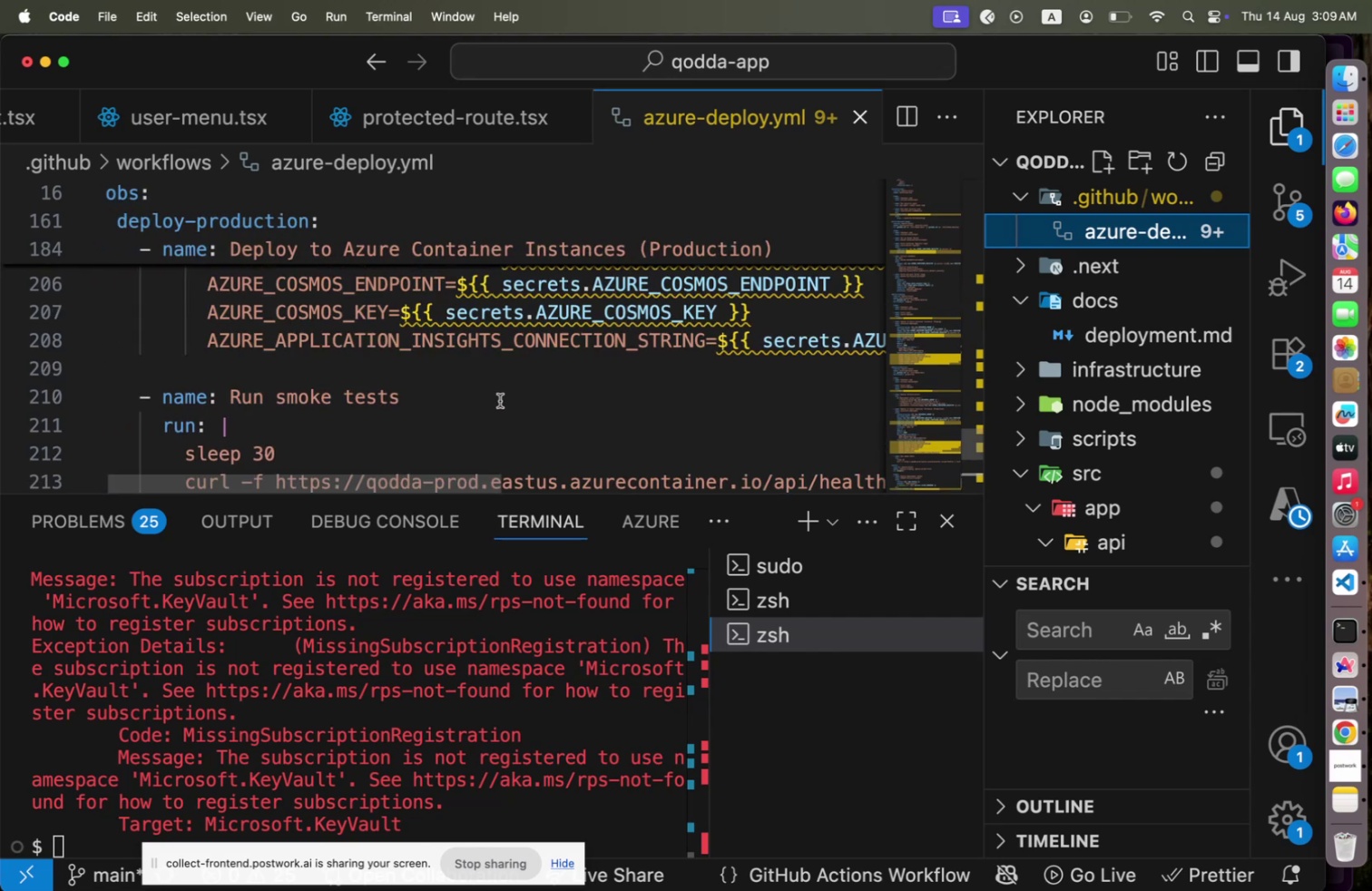 
scroll: coordinate [501, 401], scroll_direction: up, amount: 2.0
 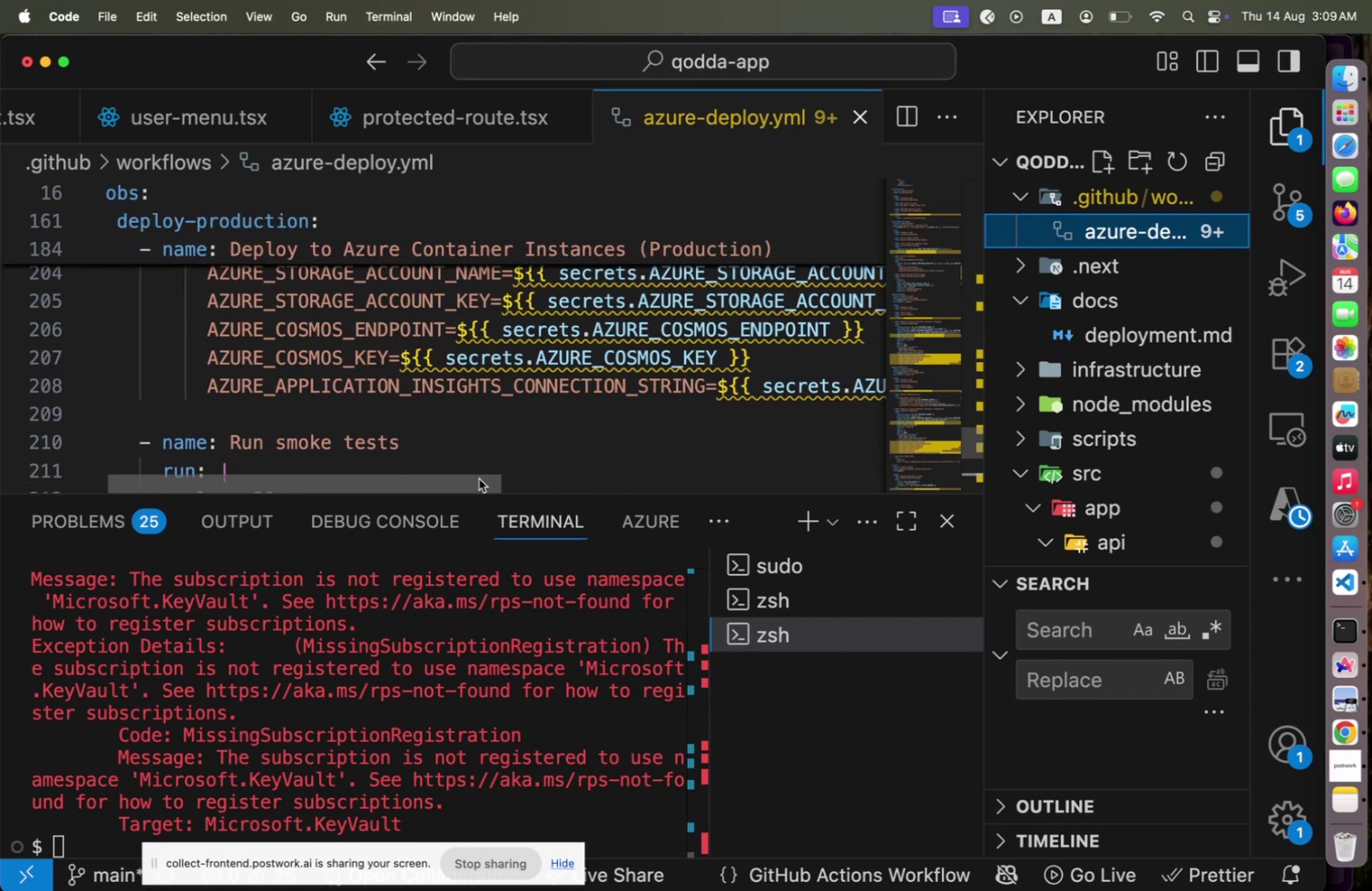 
left_click_drag(start_coordinate=[479, 478], to_coordinate=[453, 478])
 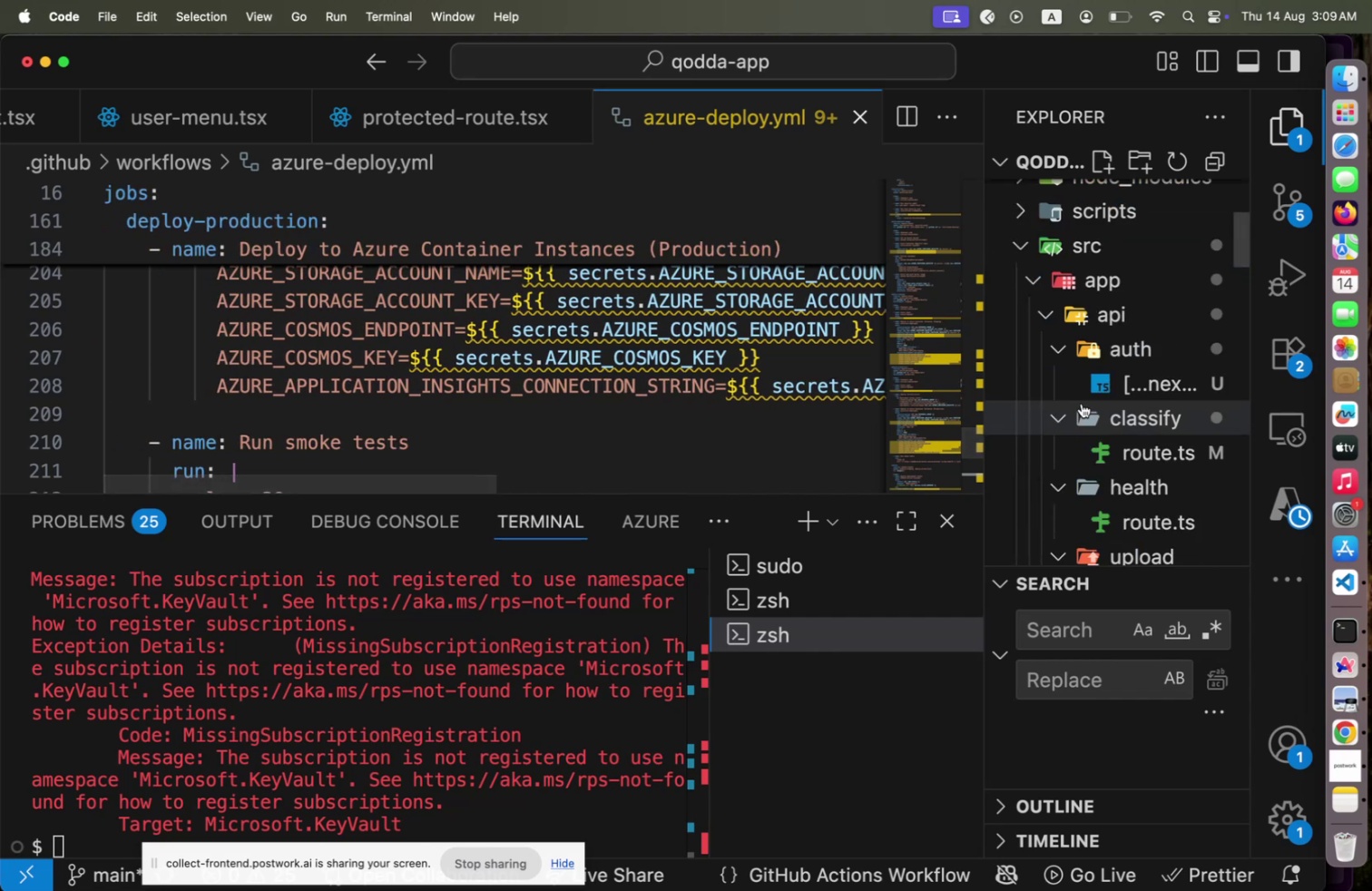 
scroll: coordinate [1083, 401], scroll_direction: down, amount: 42.0
 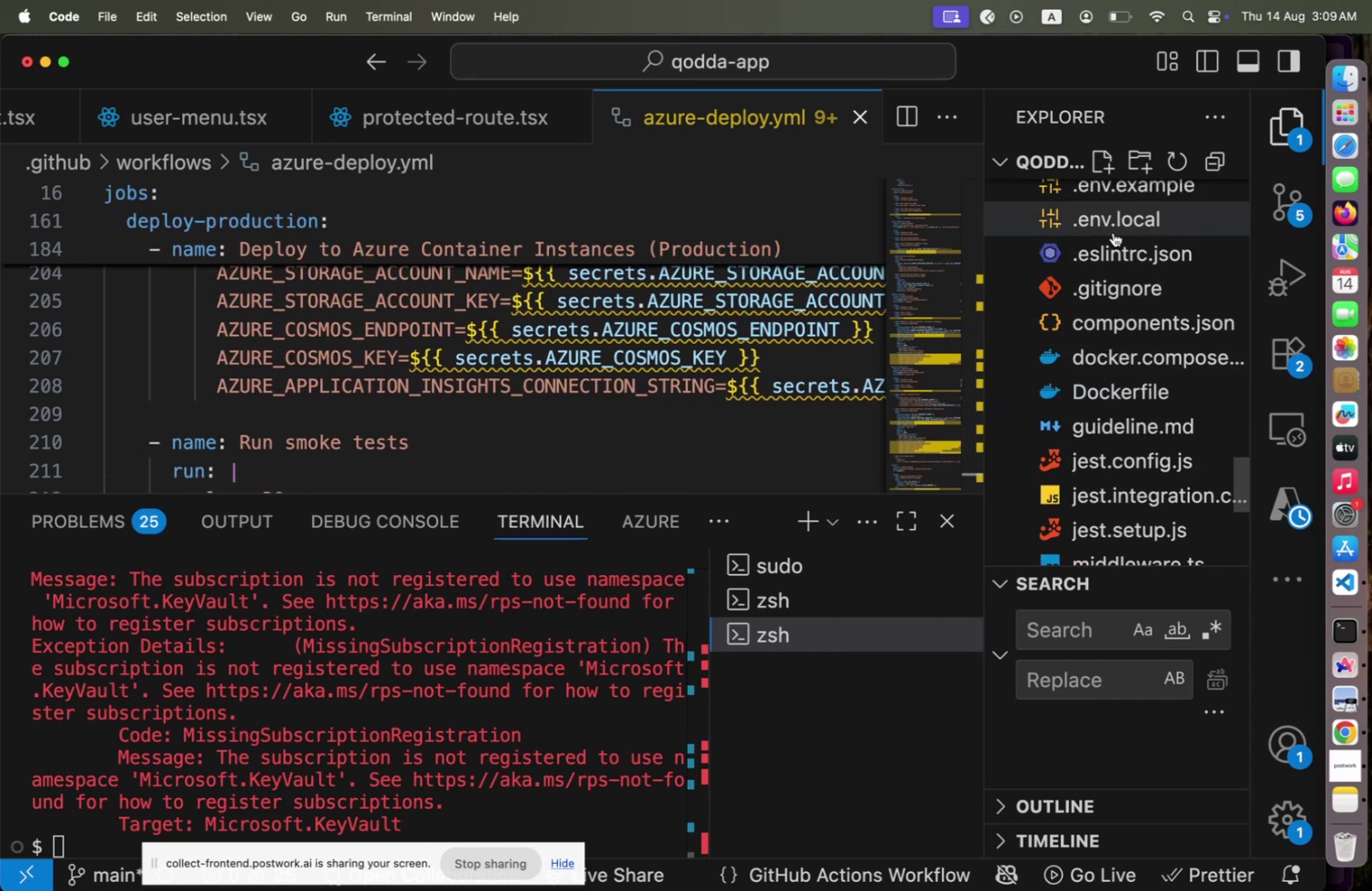 
left_click([1113, 230])
 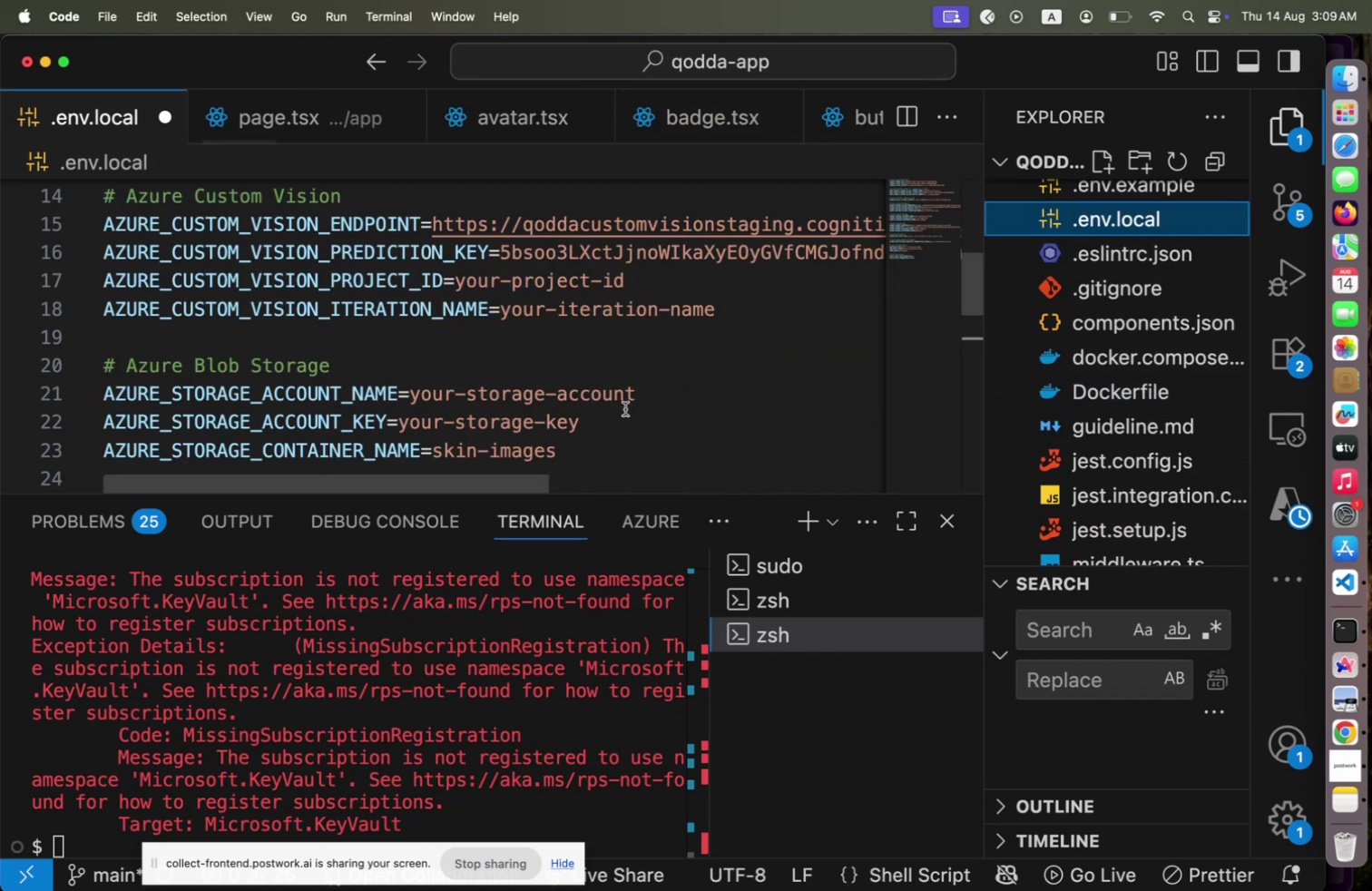 
scroll: coordinate [625, 408], scroll_direction: down, amount: 2.0
 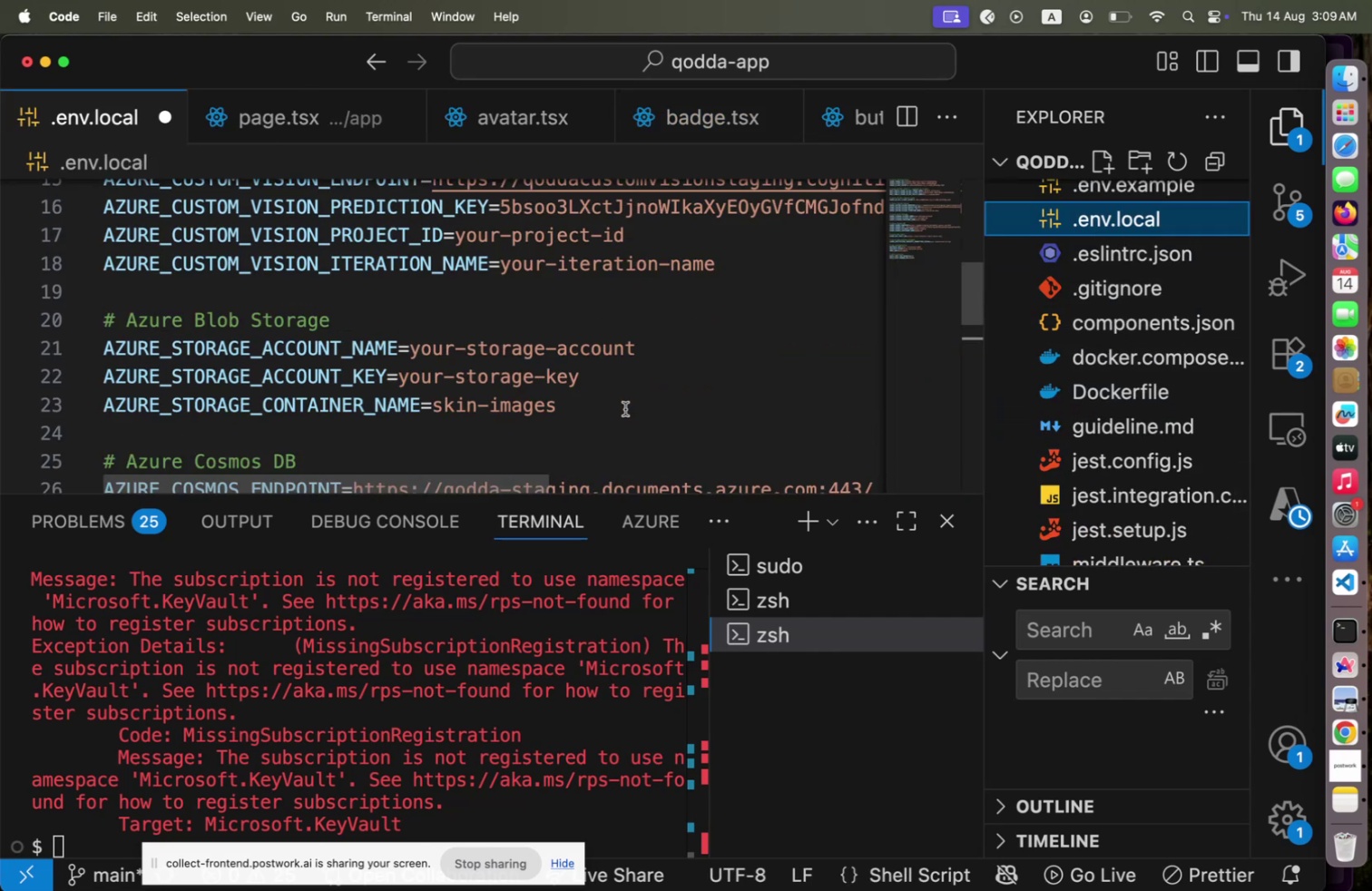 
scroll: coordinate [625, 408], scroll_direction: up, amount: 2.0
 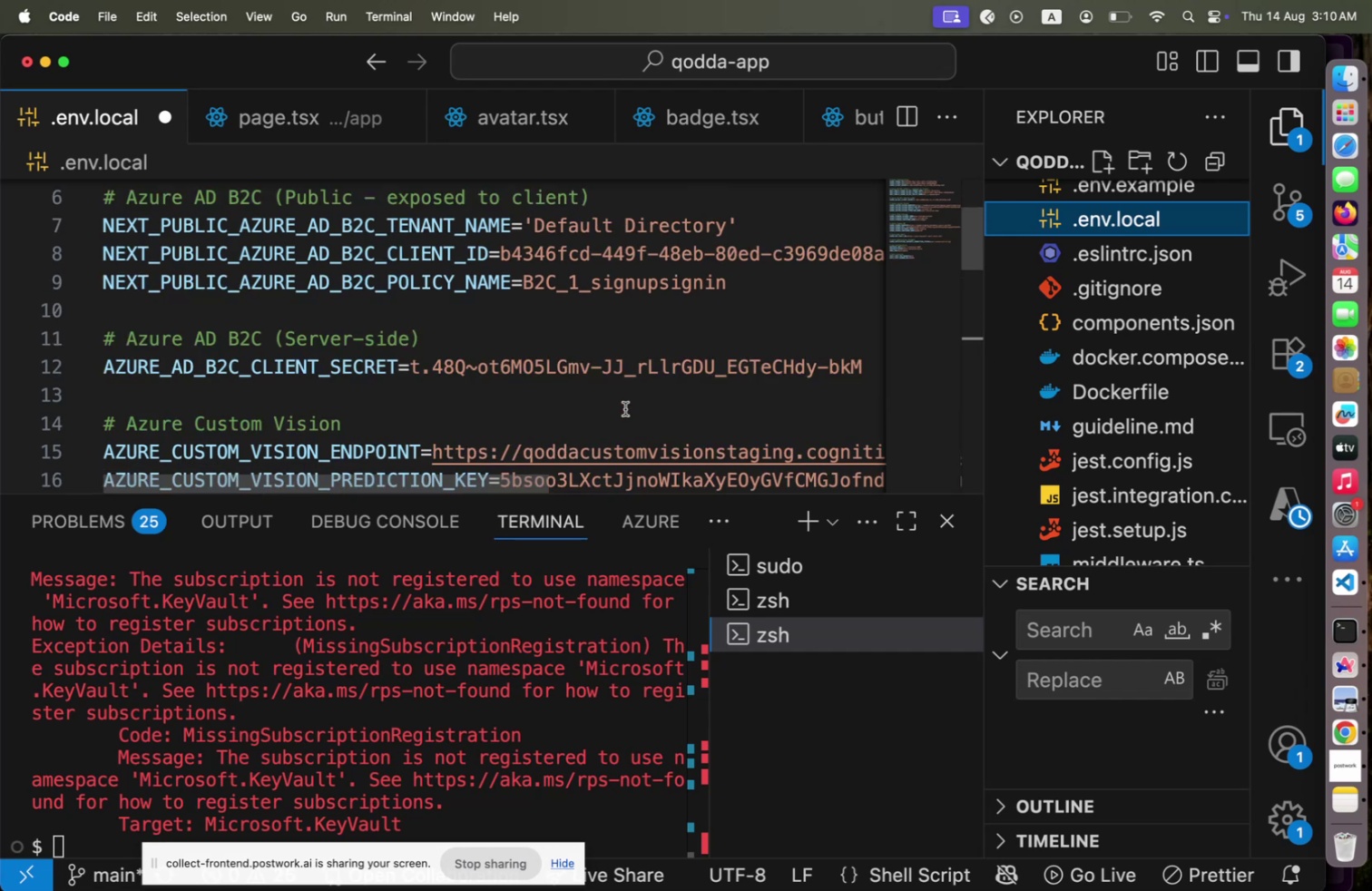 
scroll: coordinate [625, 408], scroll_direction: down, amount: 8.0
 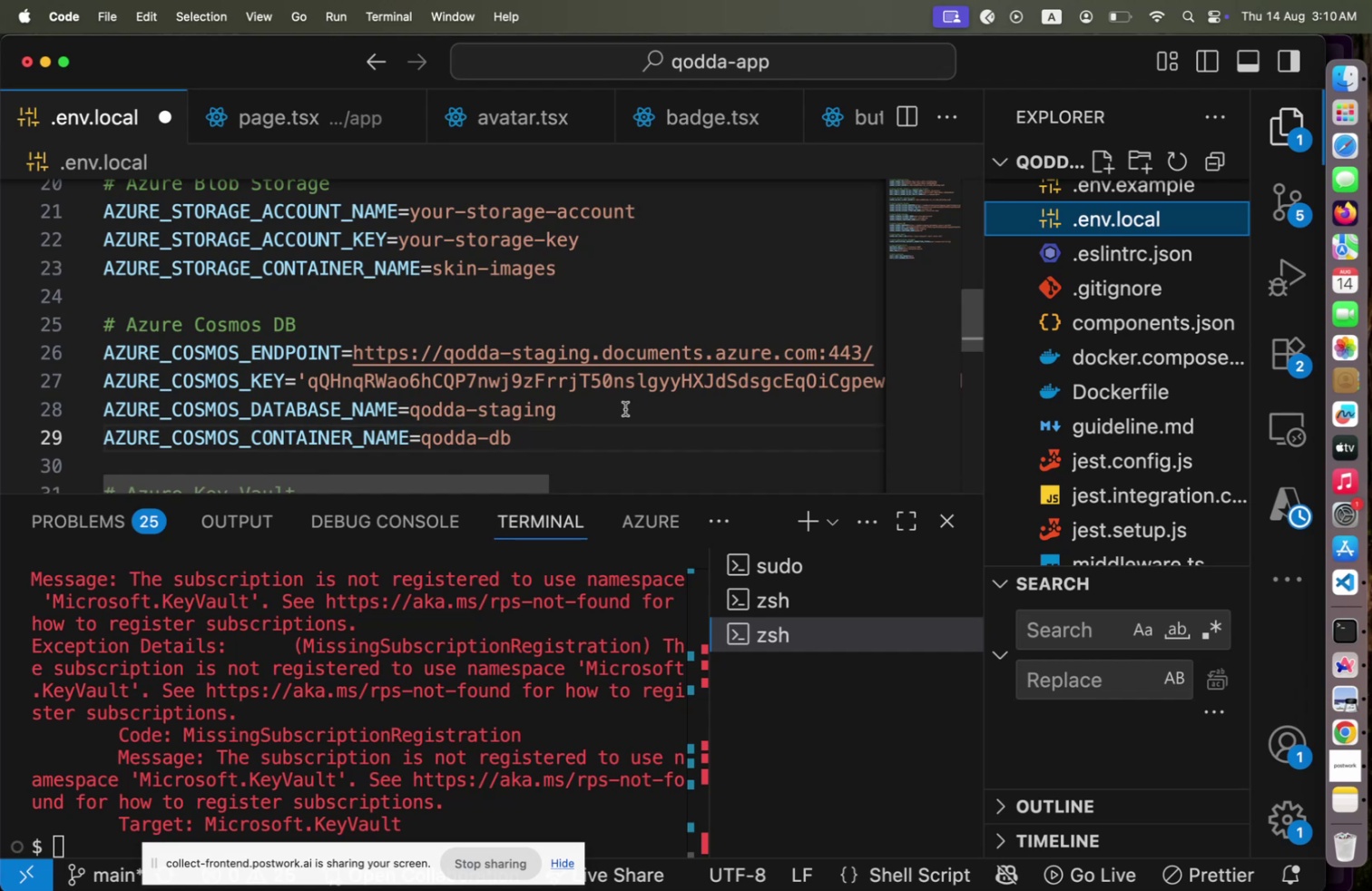 
wait(22.05)
 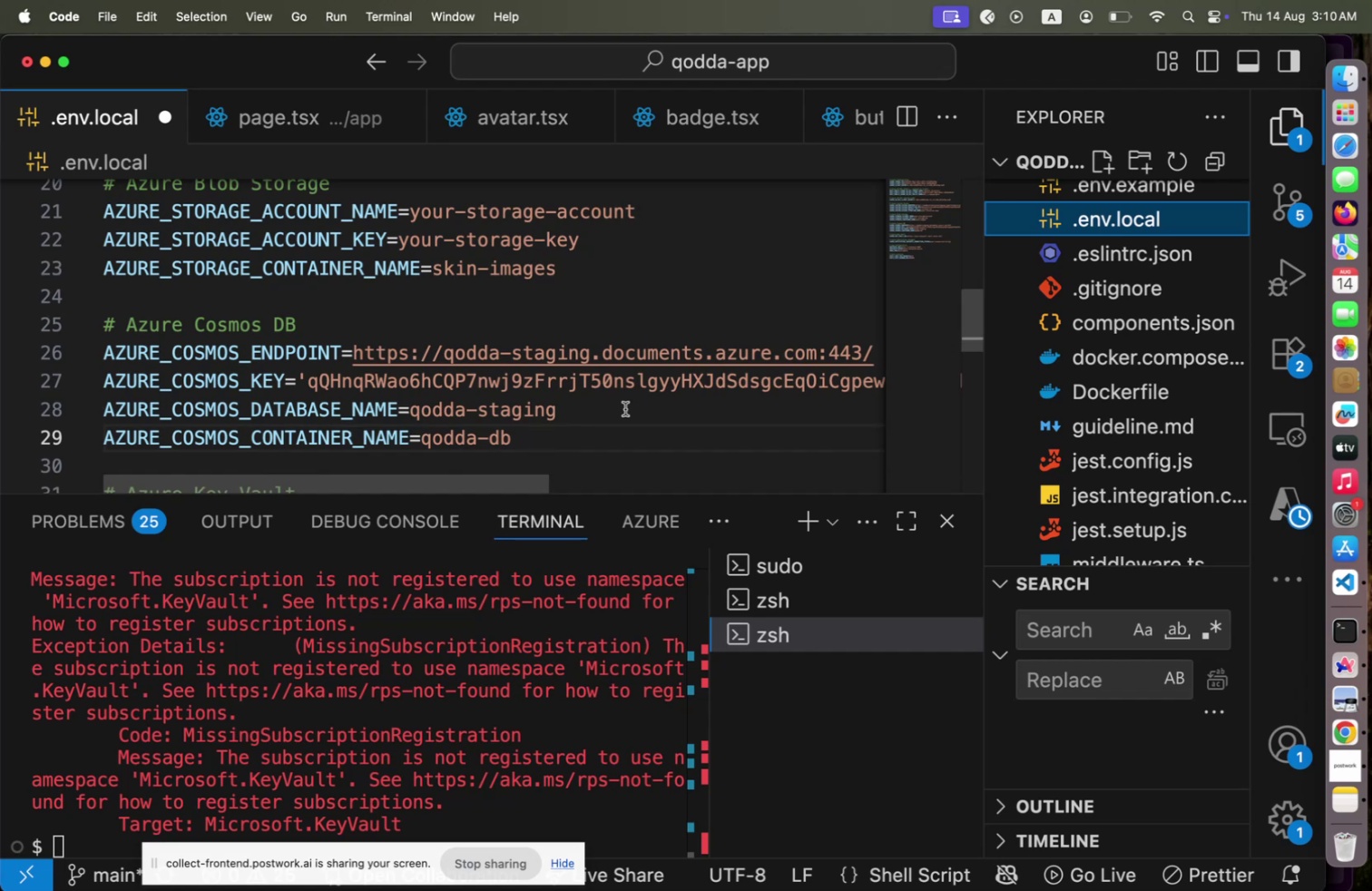 
scroll: coordinate [489, 643], scroll_direction: down, amount: 4.0
 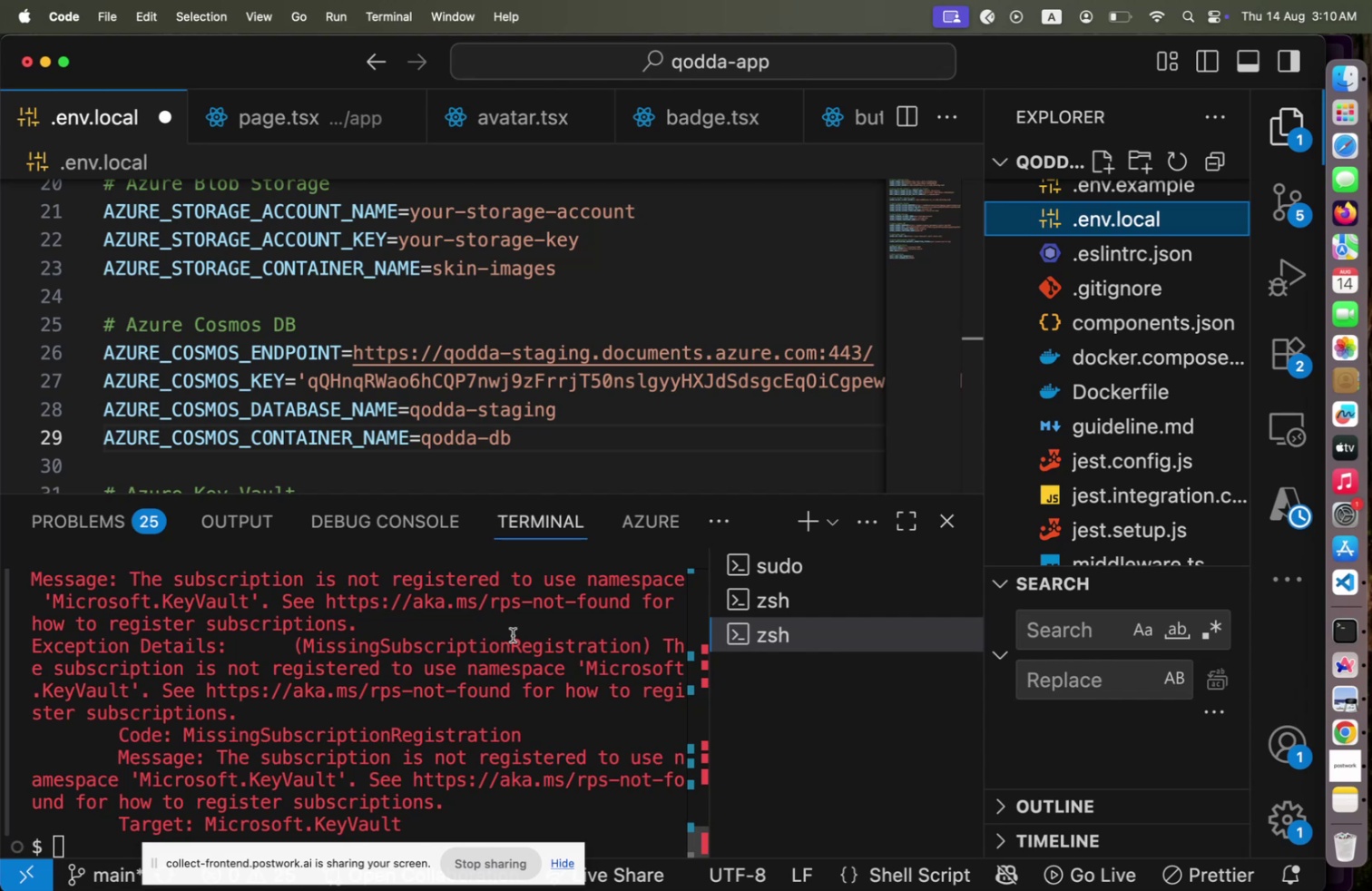 
wait(6.29)
 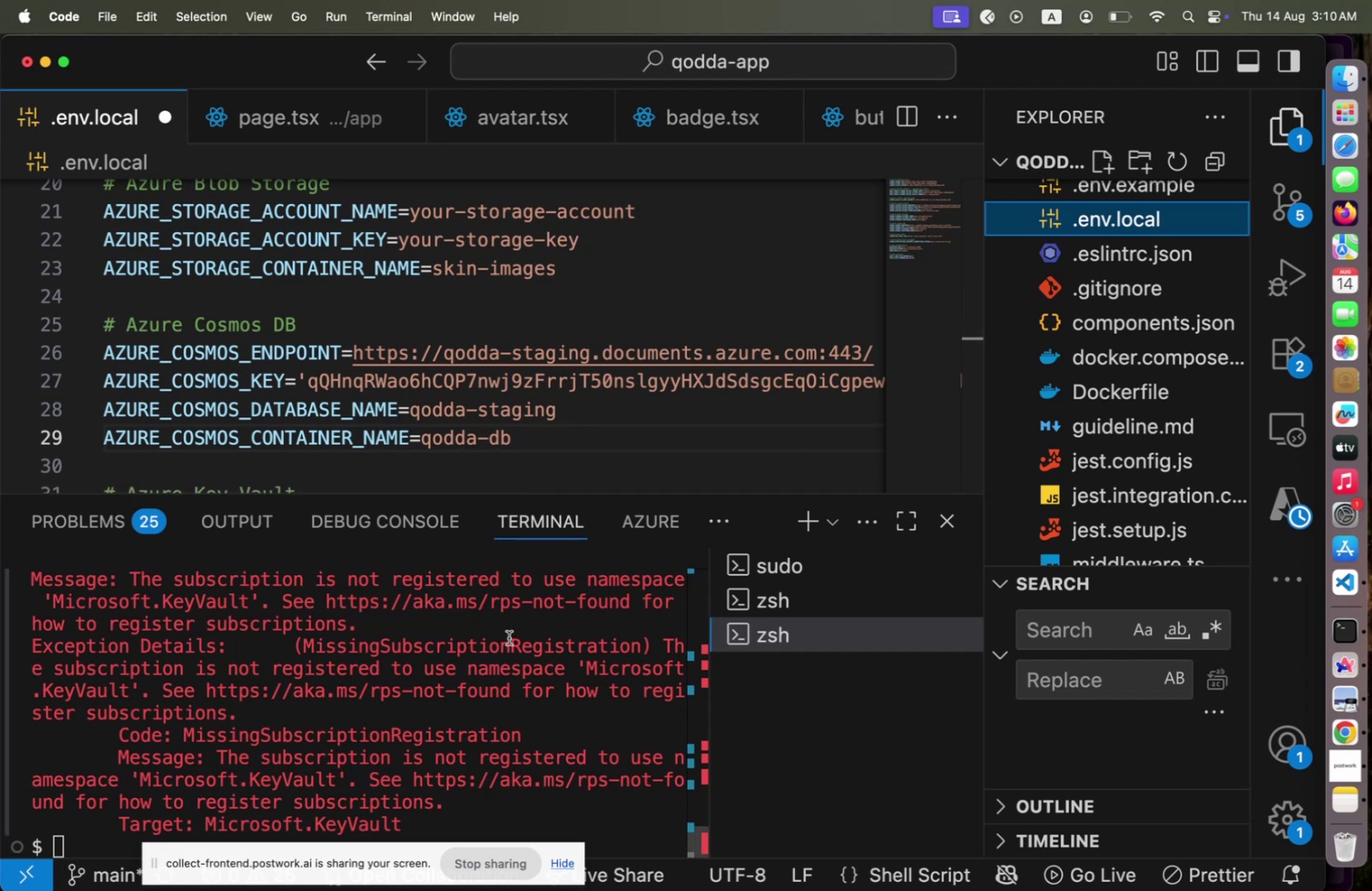 
scroll: coordinate [514, 633], scroll_direction: down, amount: 3.0
 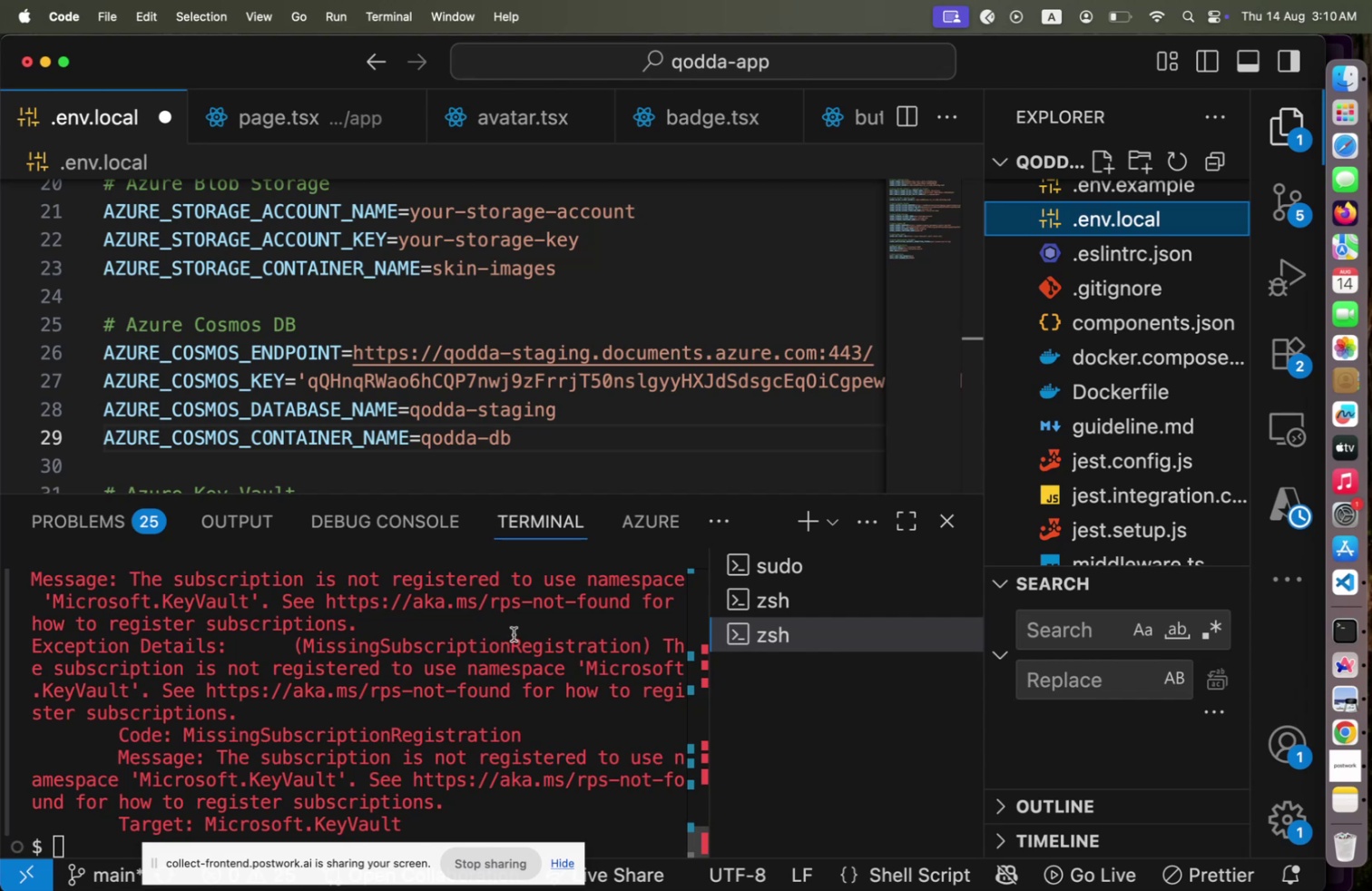 
scroll: coordinate [514, 633], scroll_direction: up, amount: 9.0
 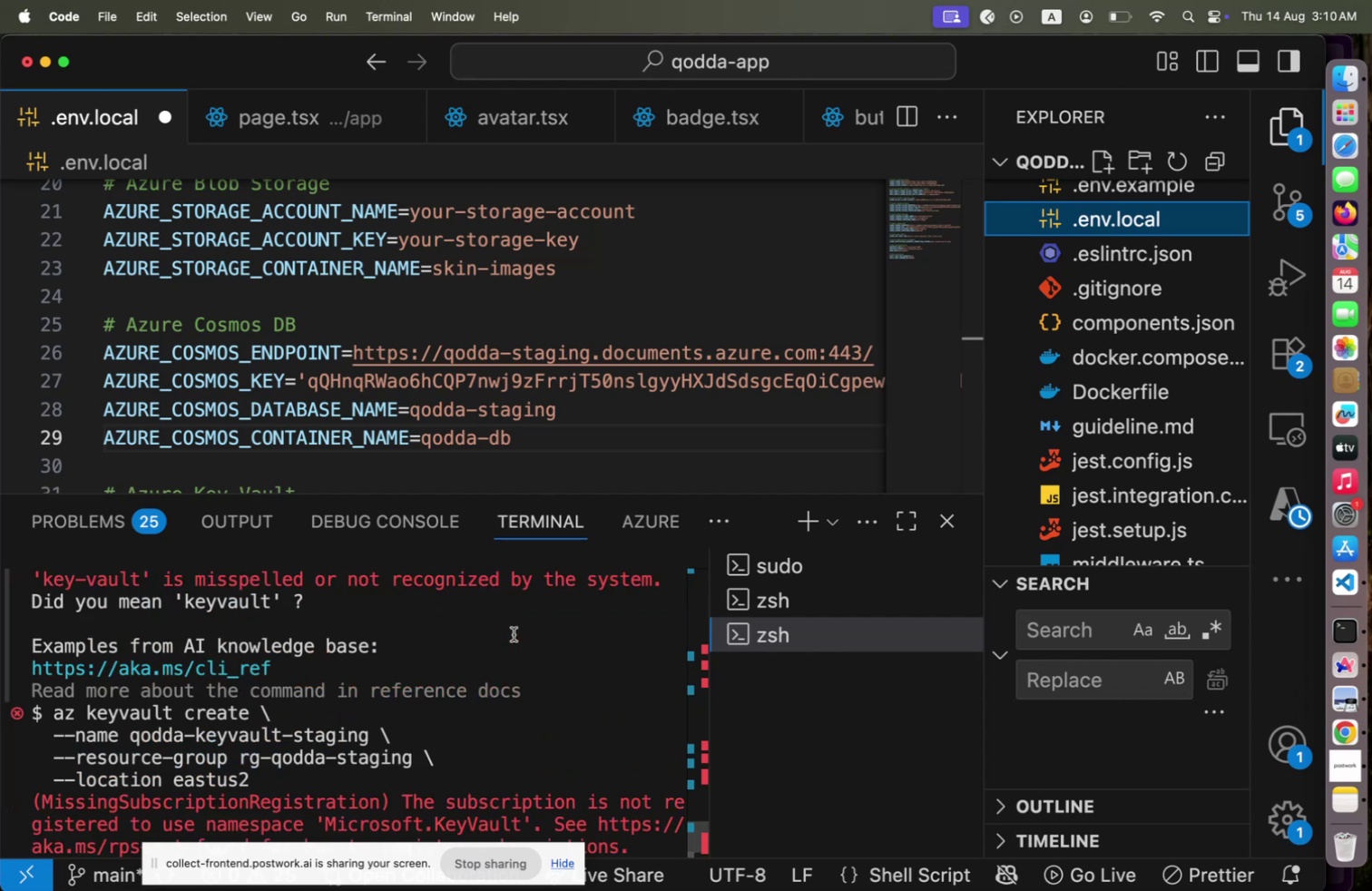 
scroll: coordinate [514, 633], scroll_direction: down, amount: 18.0
 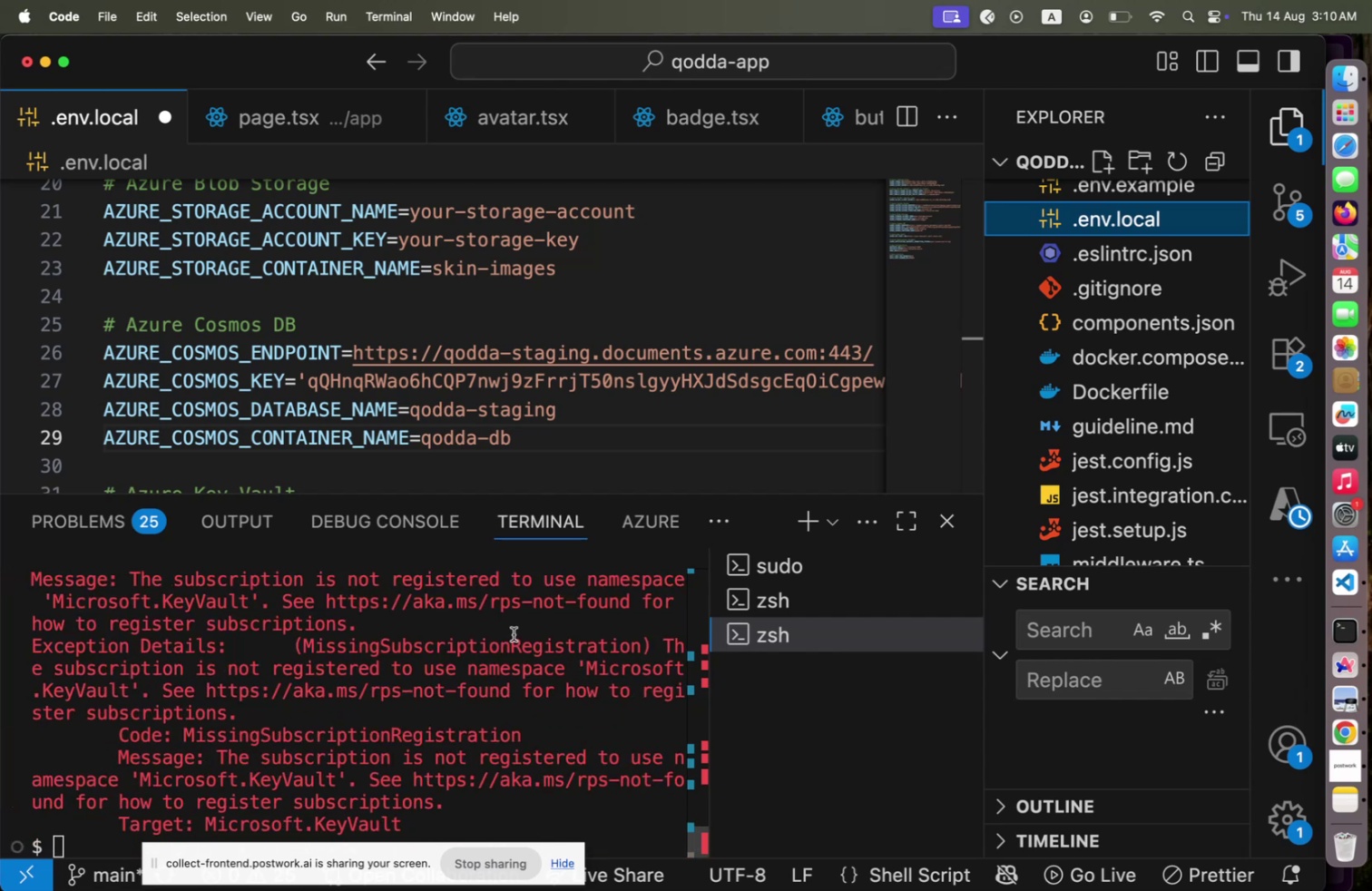 
wait(5.65)
 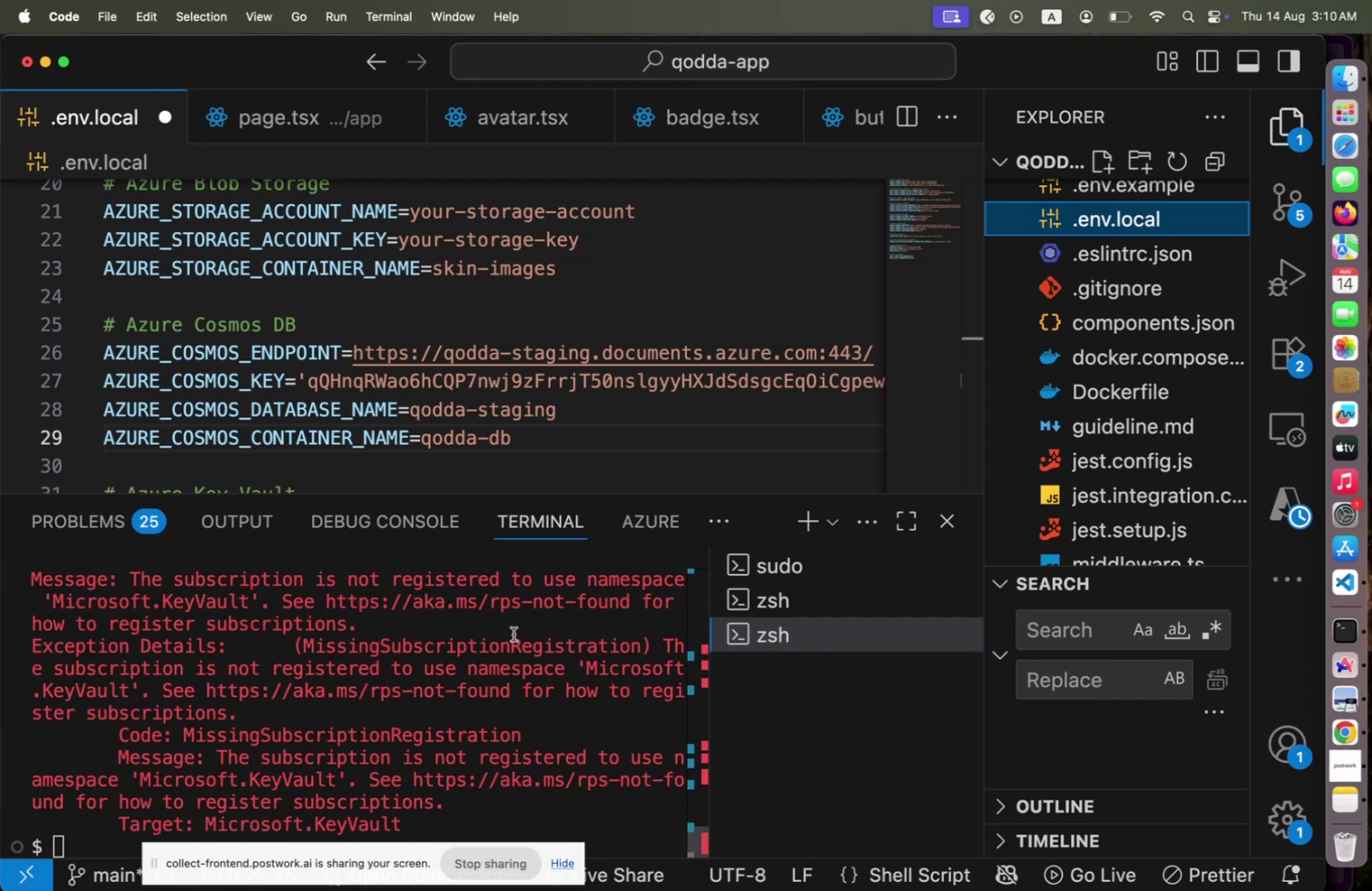 
key(Meta+CommandLeft)
 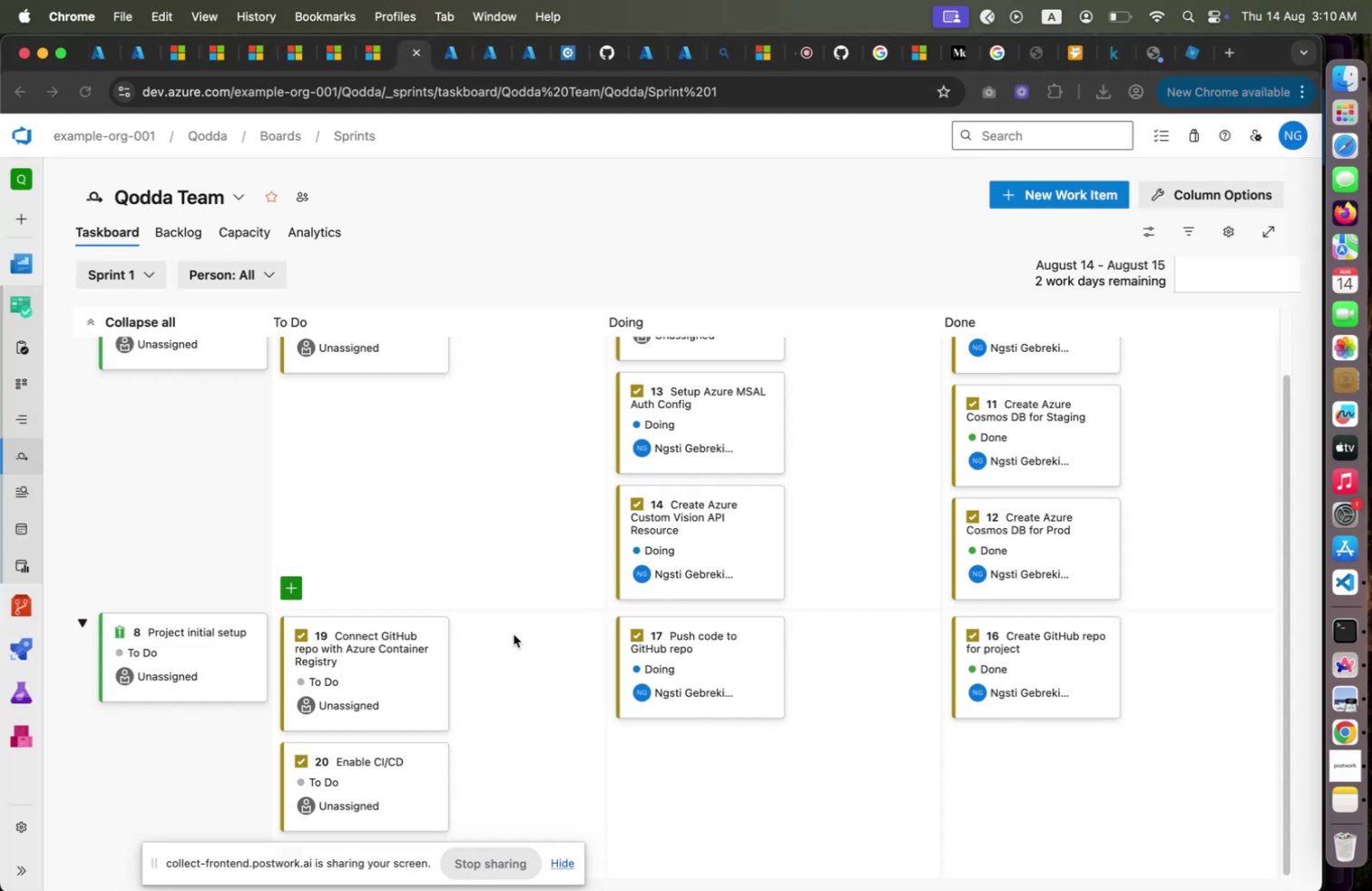 
key(Meta+Tab)
 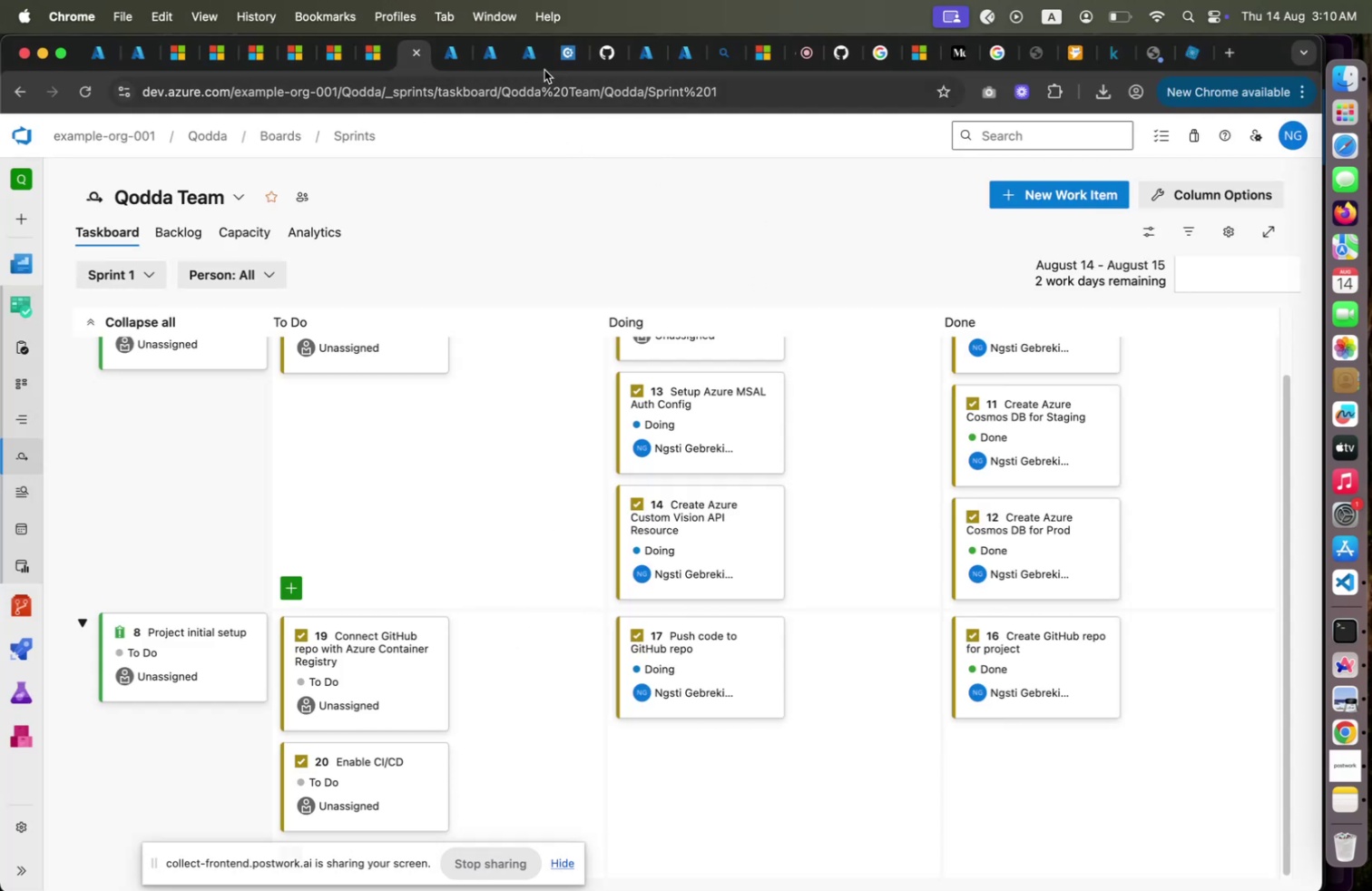 
mouse_move([500, 63])
 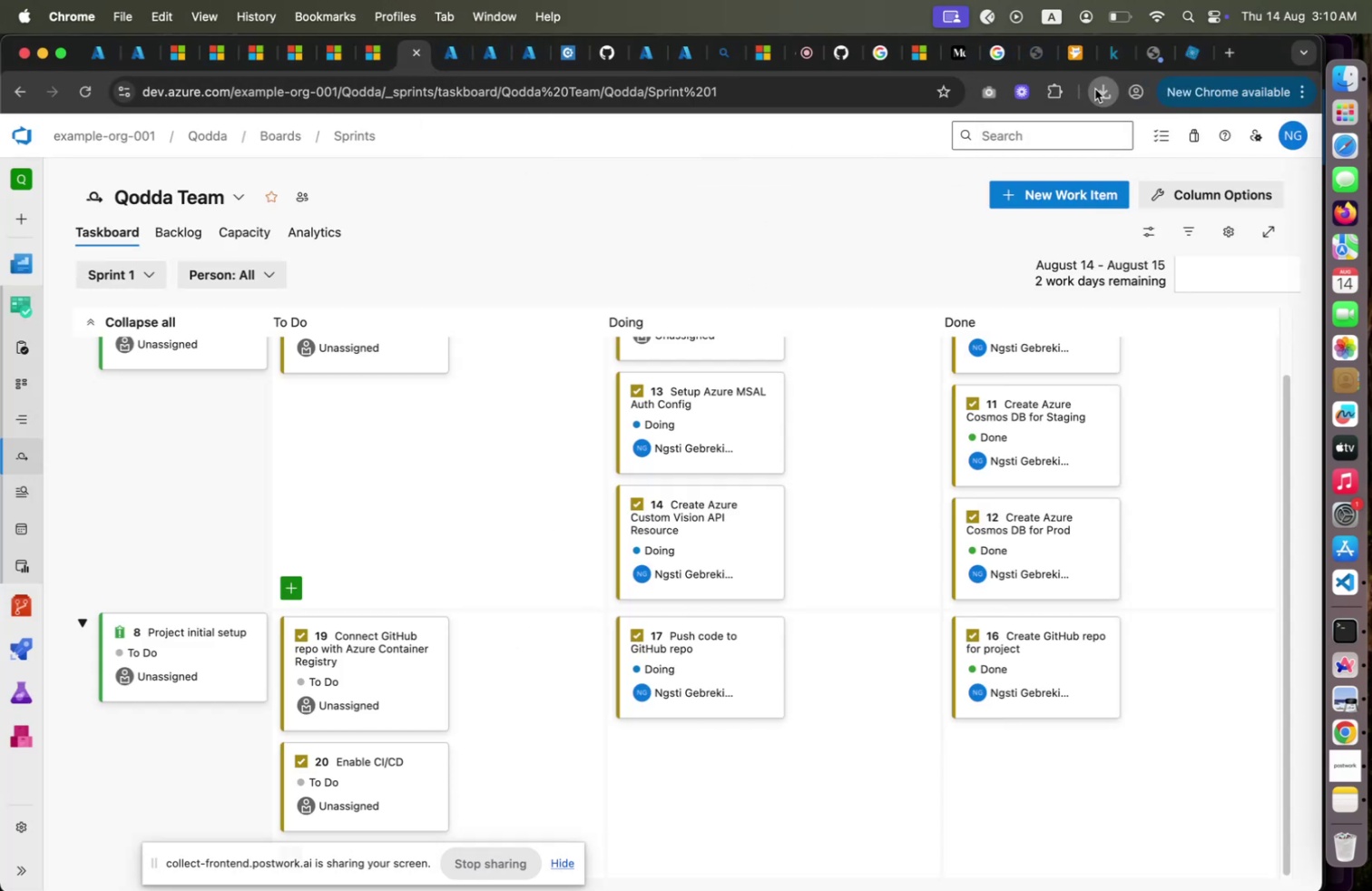 
left_click([1095, 89])
 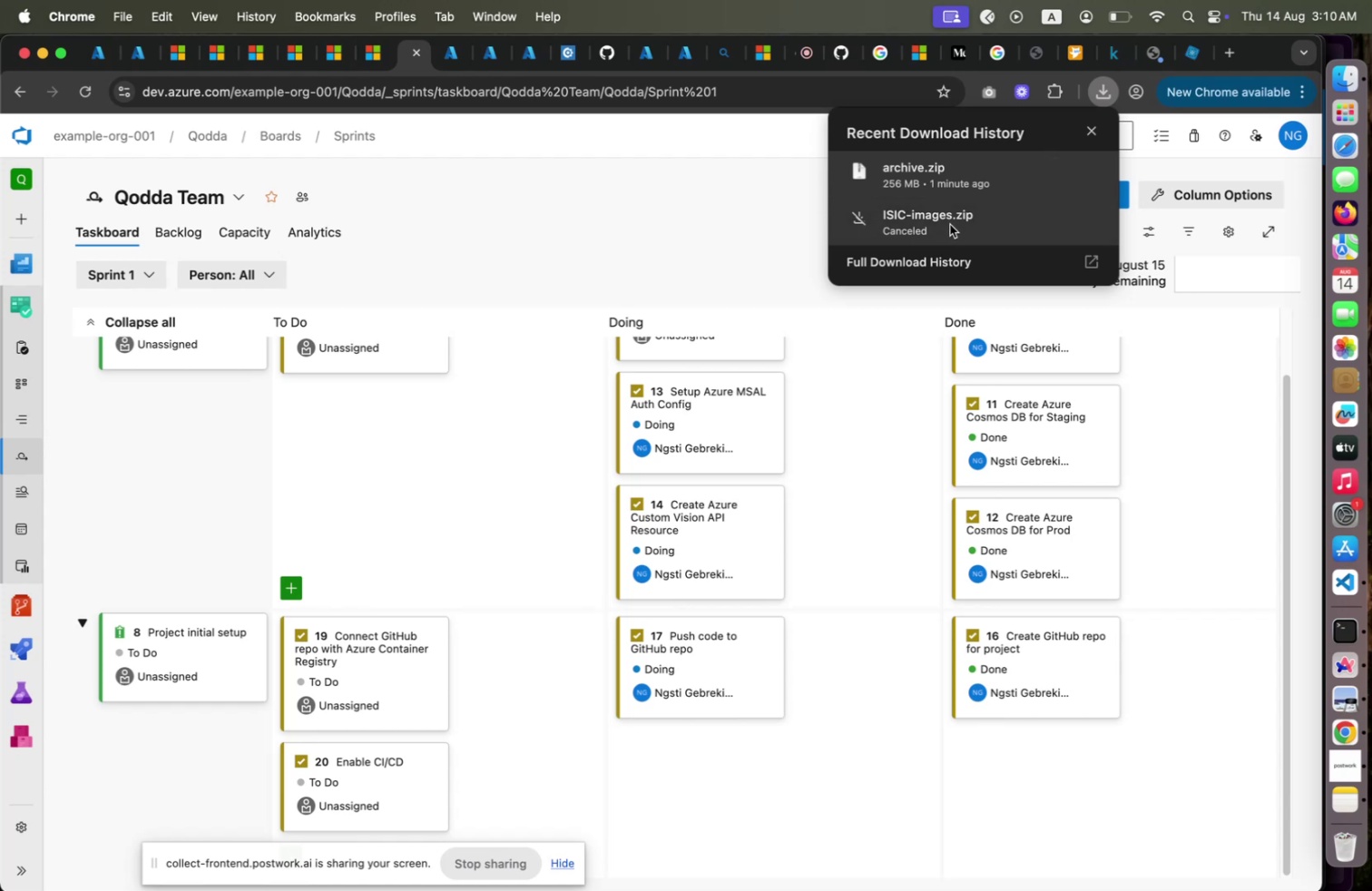 
wait(10.83)
 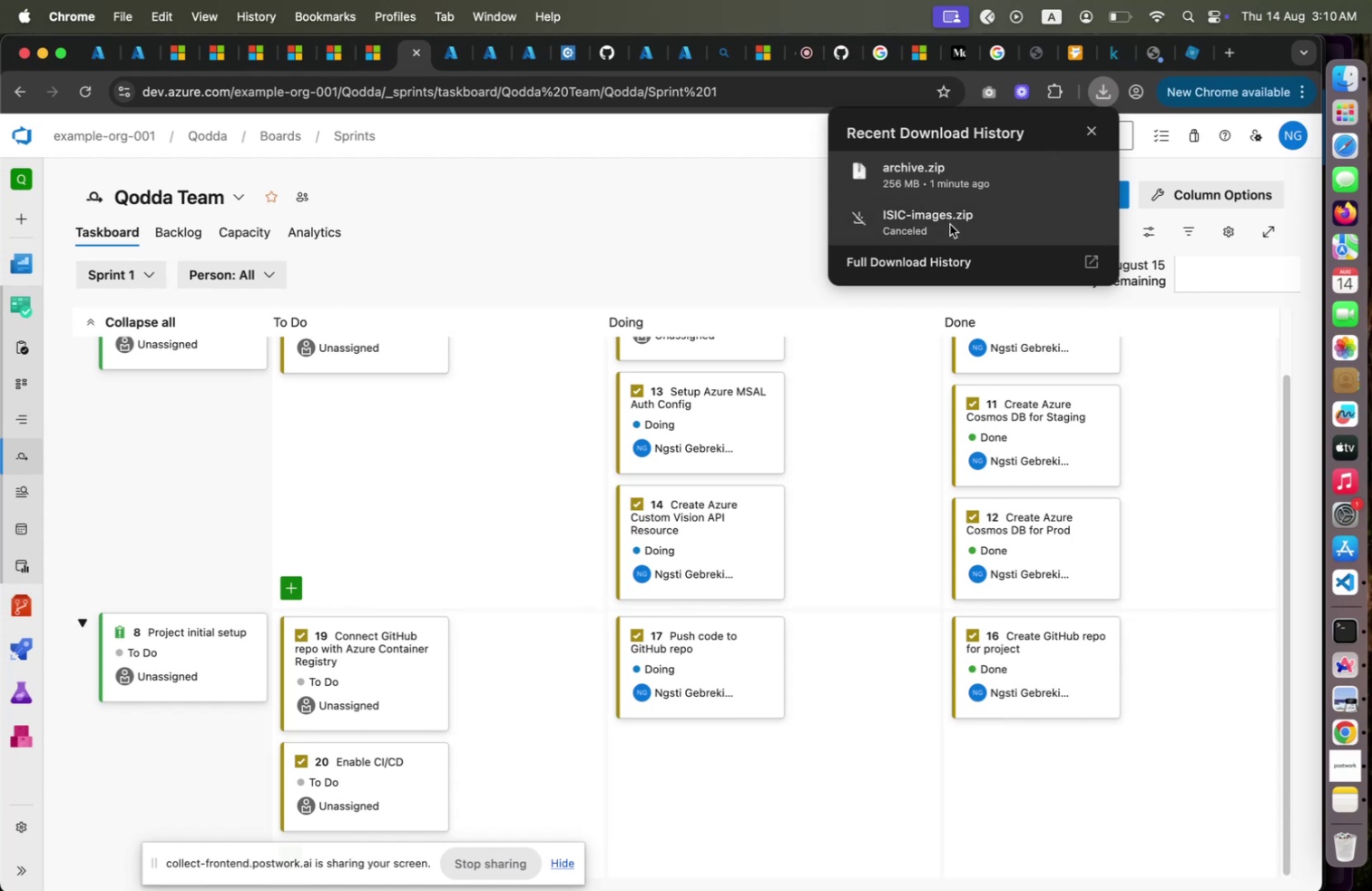 
left_click([1057, 178])
 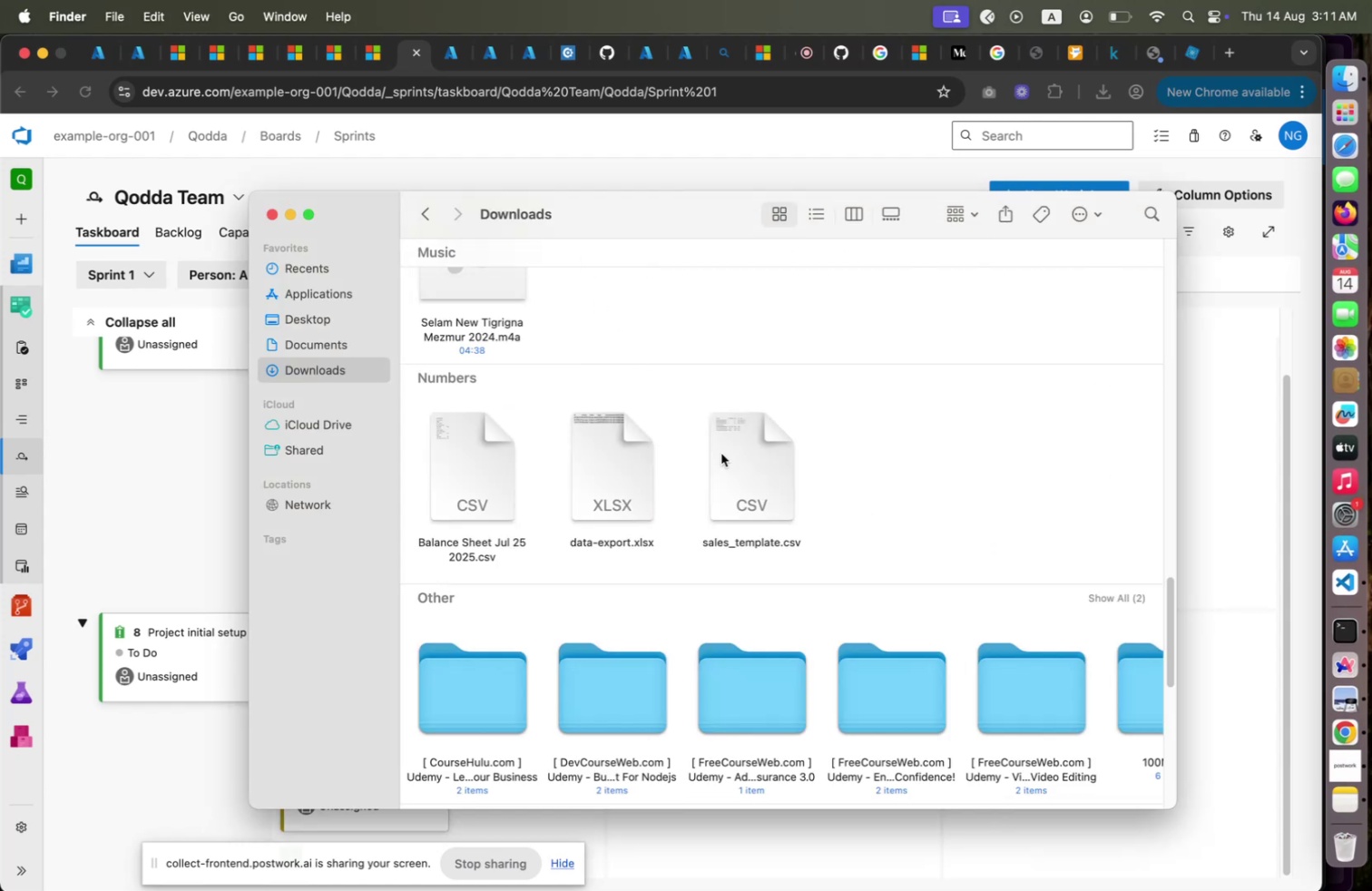 
wait(6.62)
 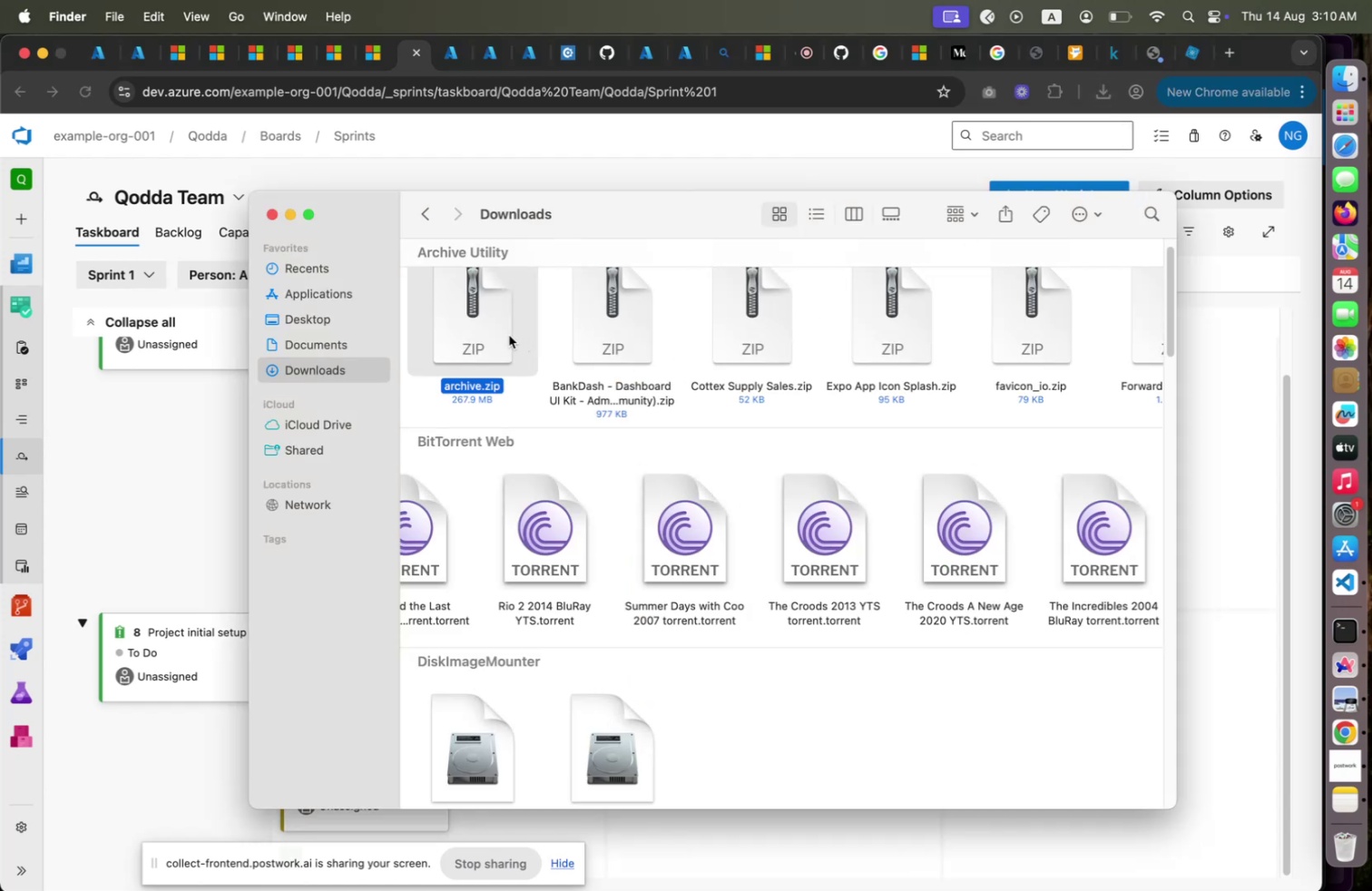 
key(Enter)
 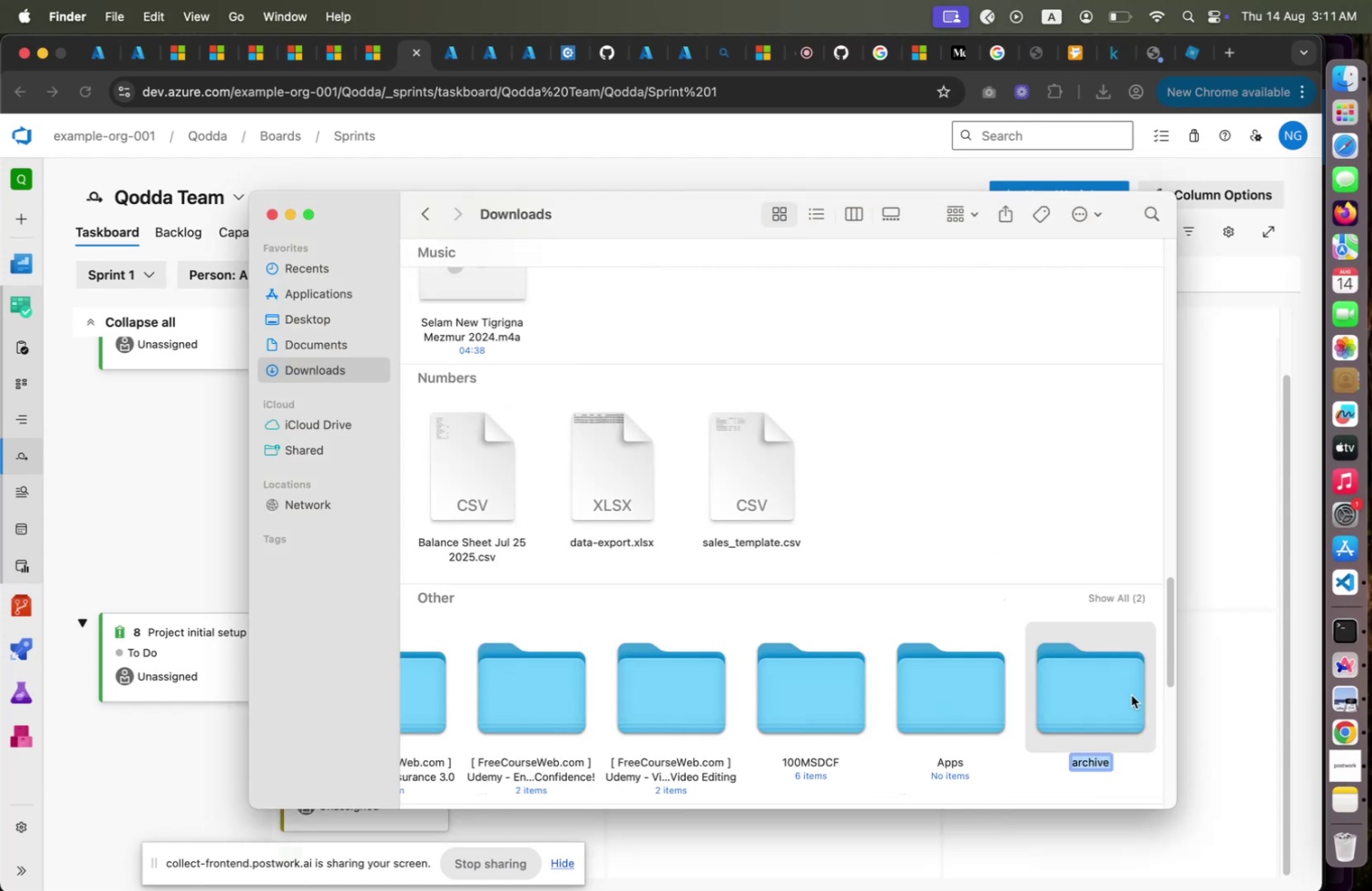 
double_click([1132, 694])
 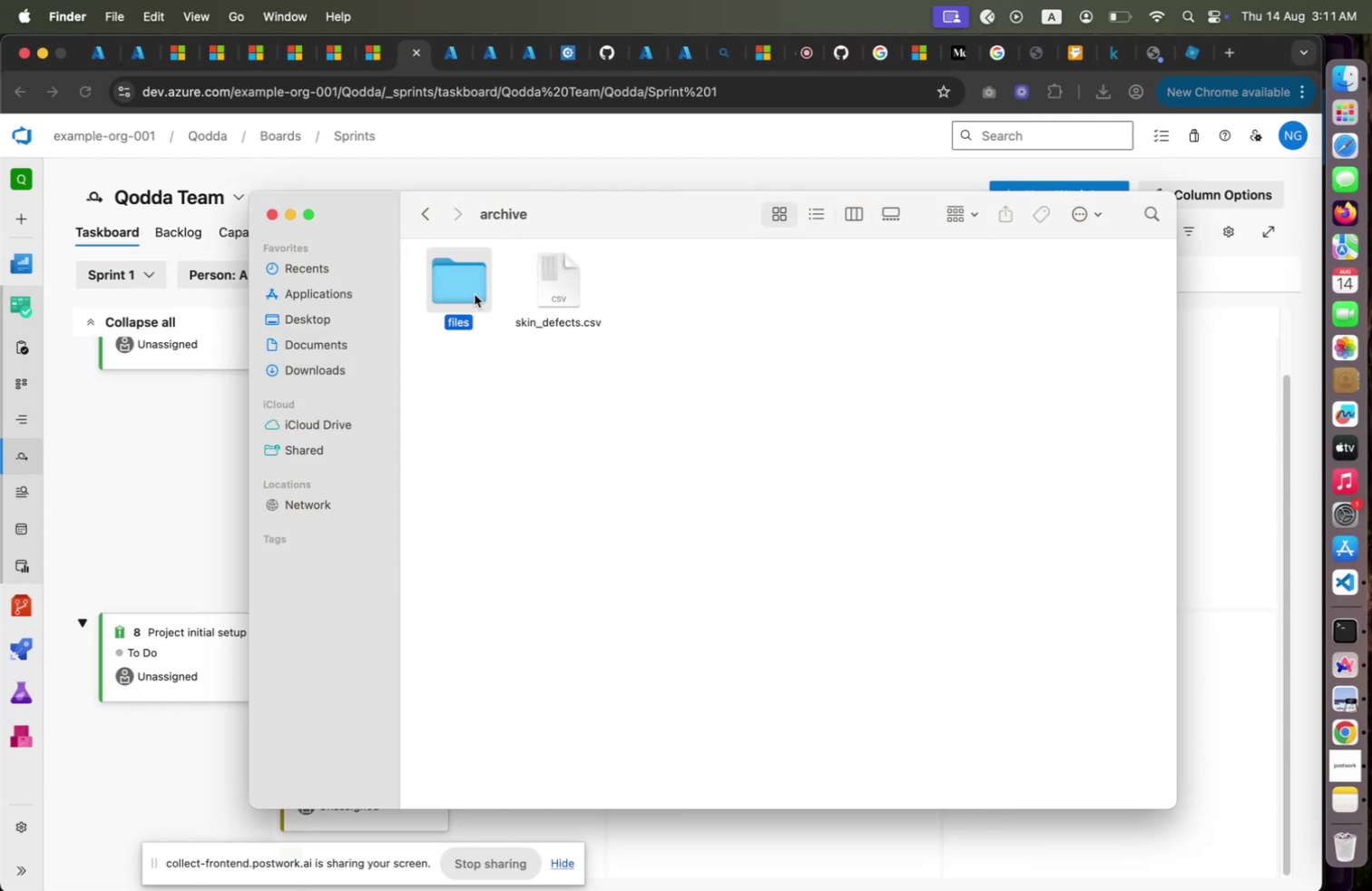 
double_click([475, 294])
 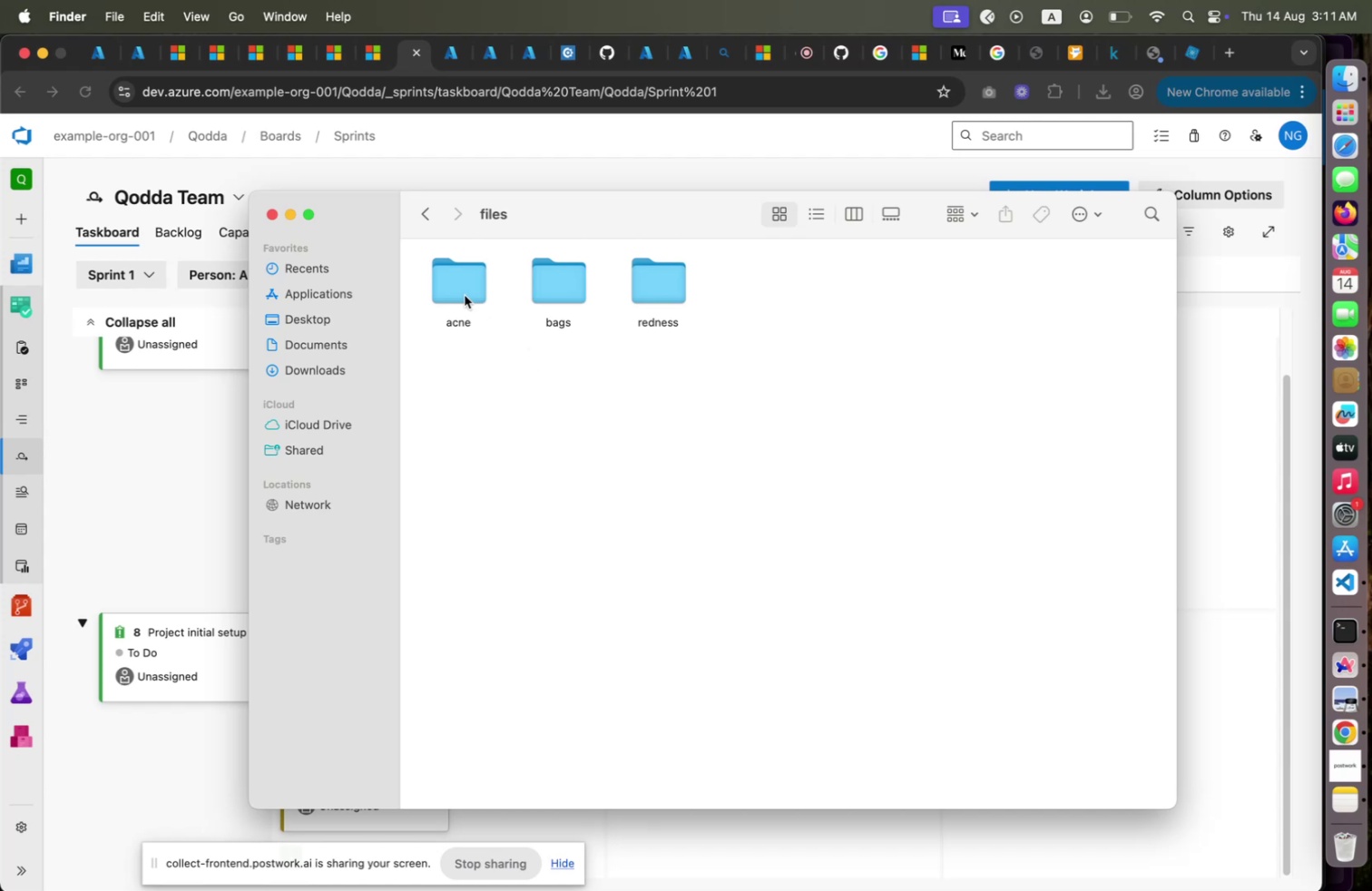 
double_click([465, 295])
 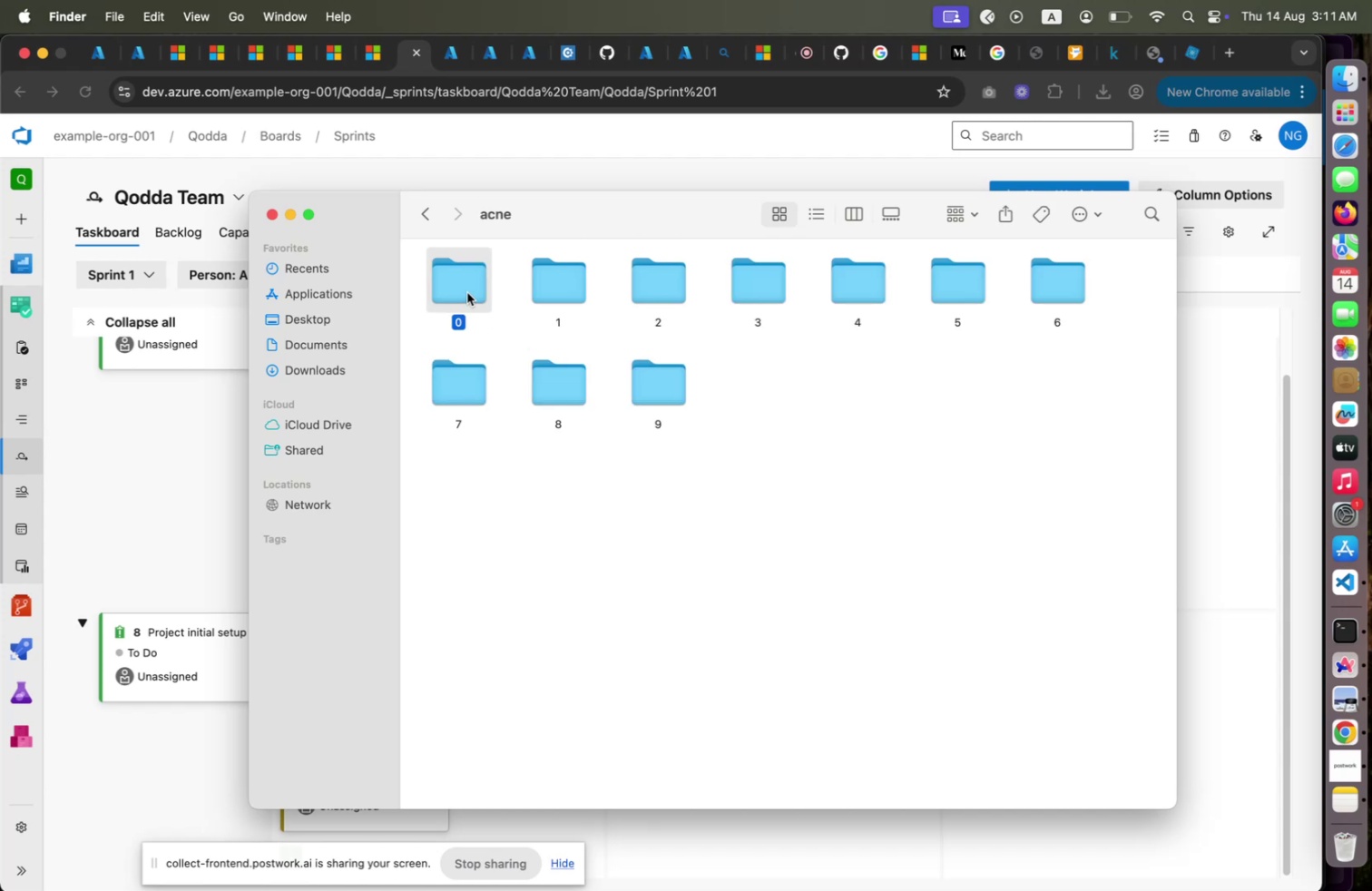 
double_click([467, 292])
 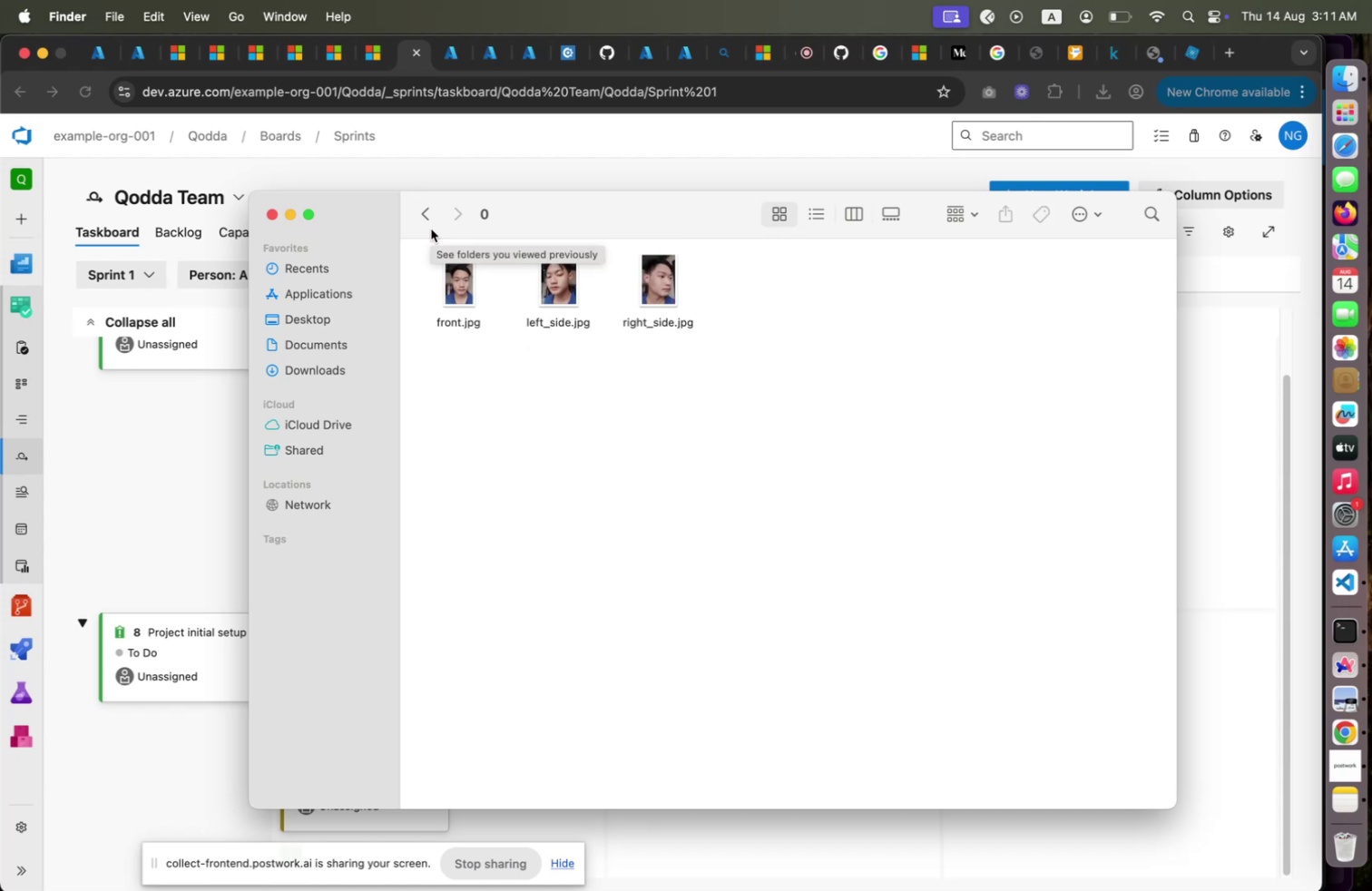 
left_click([431, 229])
 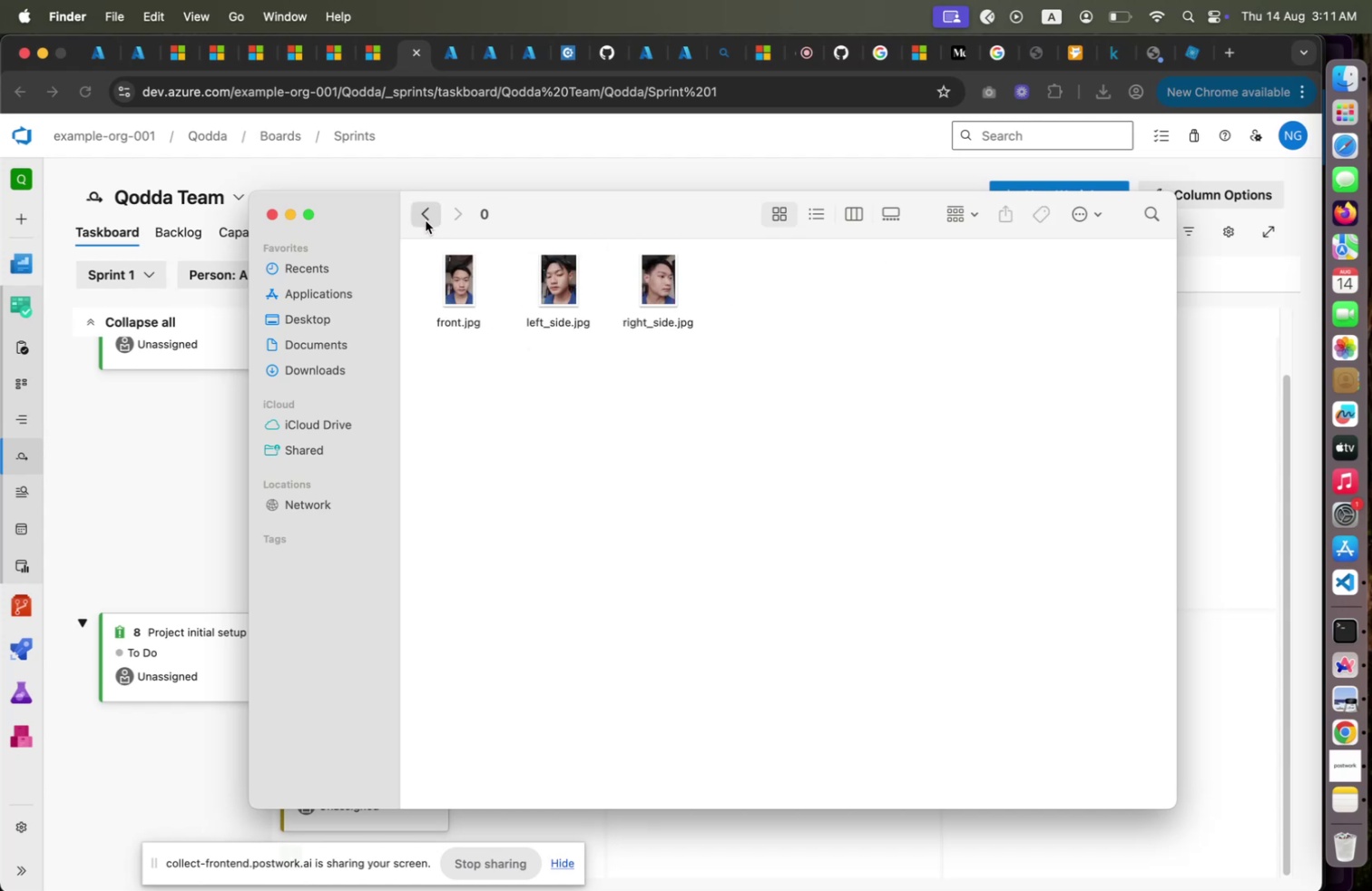 
left_click([426, 220])
 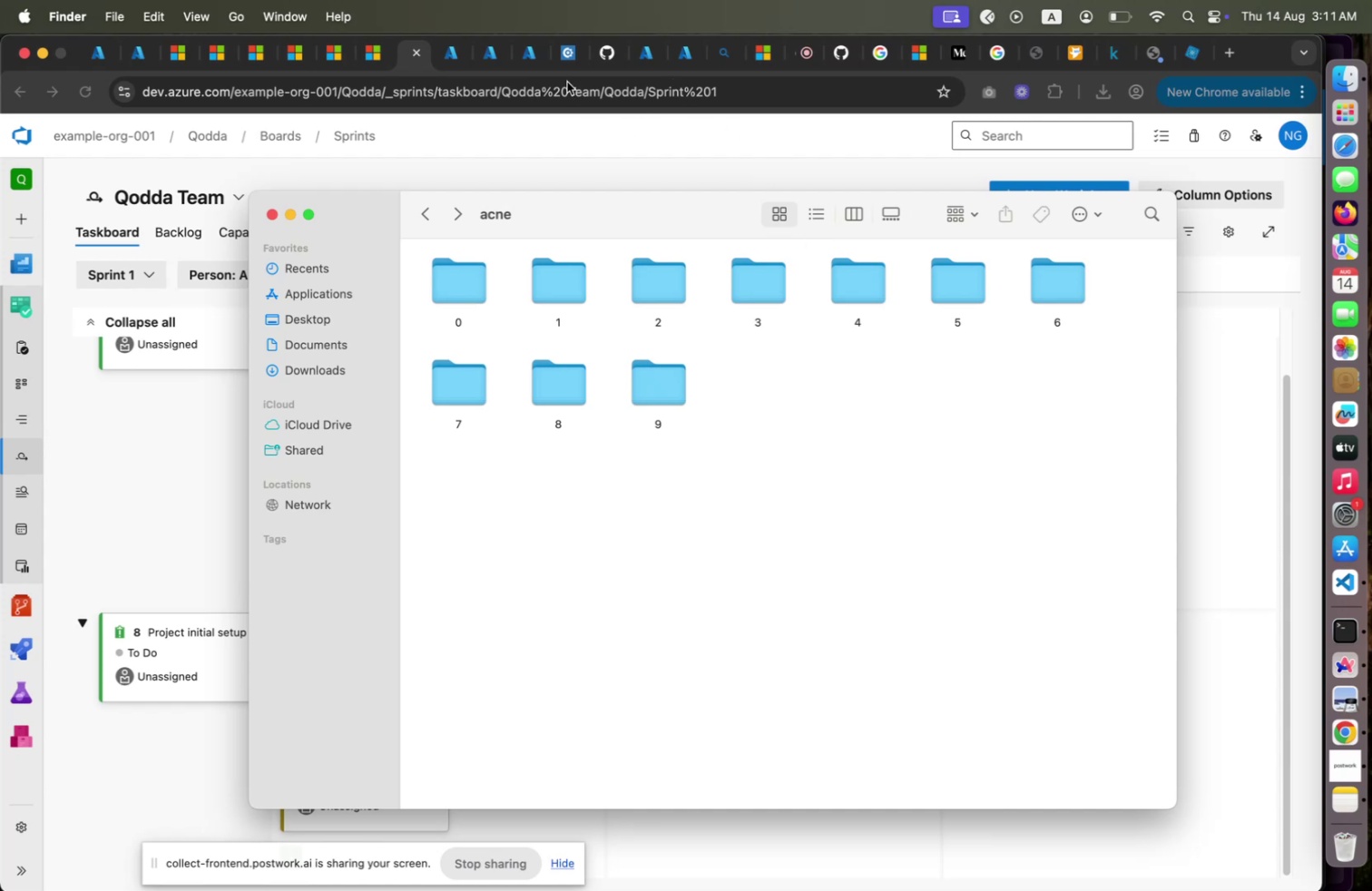 
left_click([560, 69])
 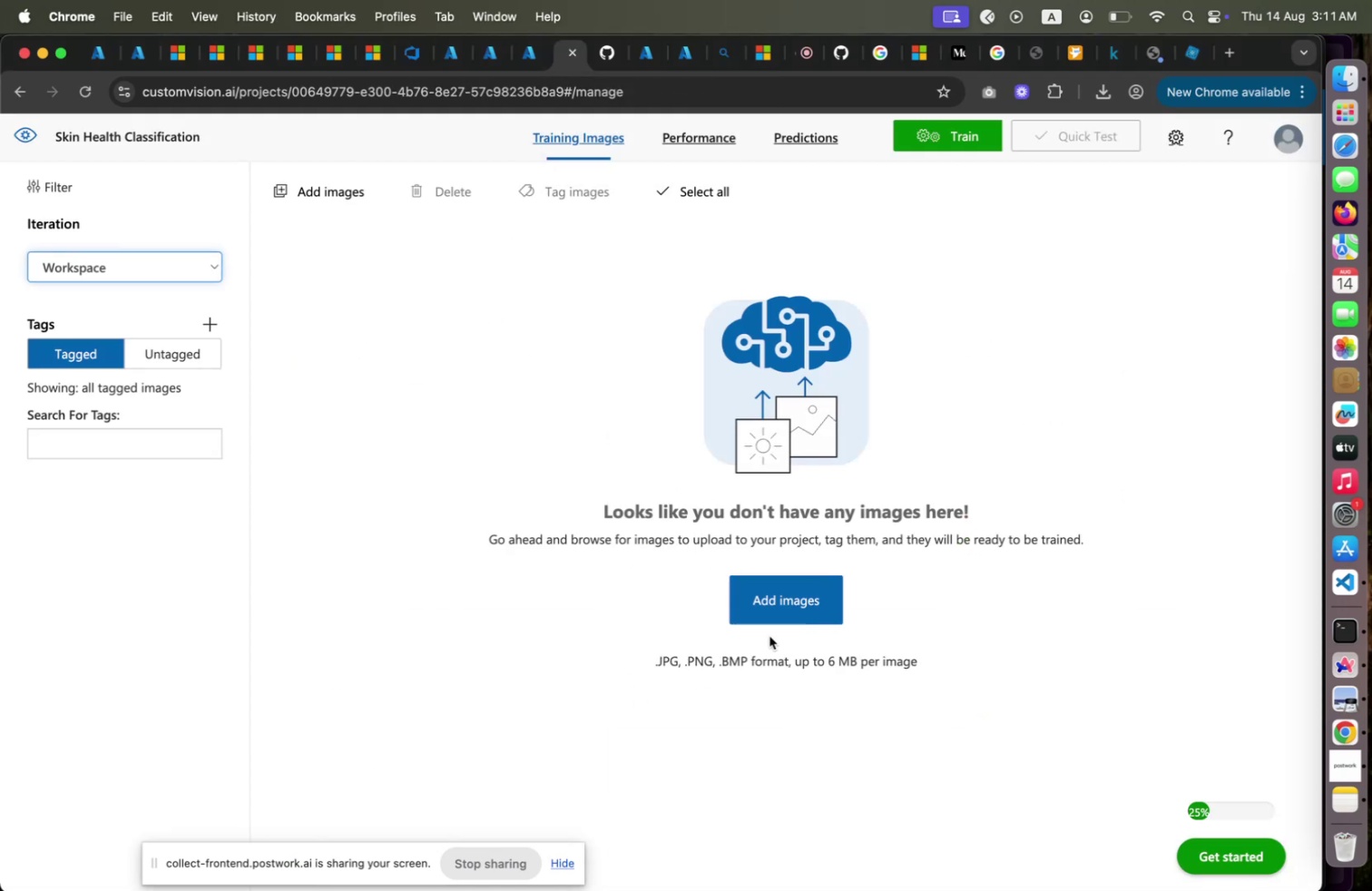 
wait(5.89)
 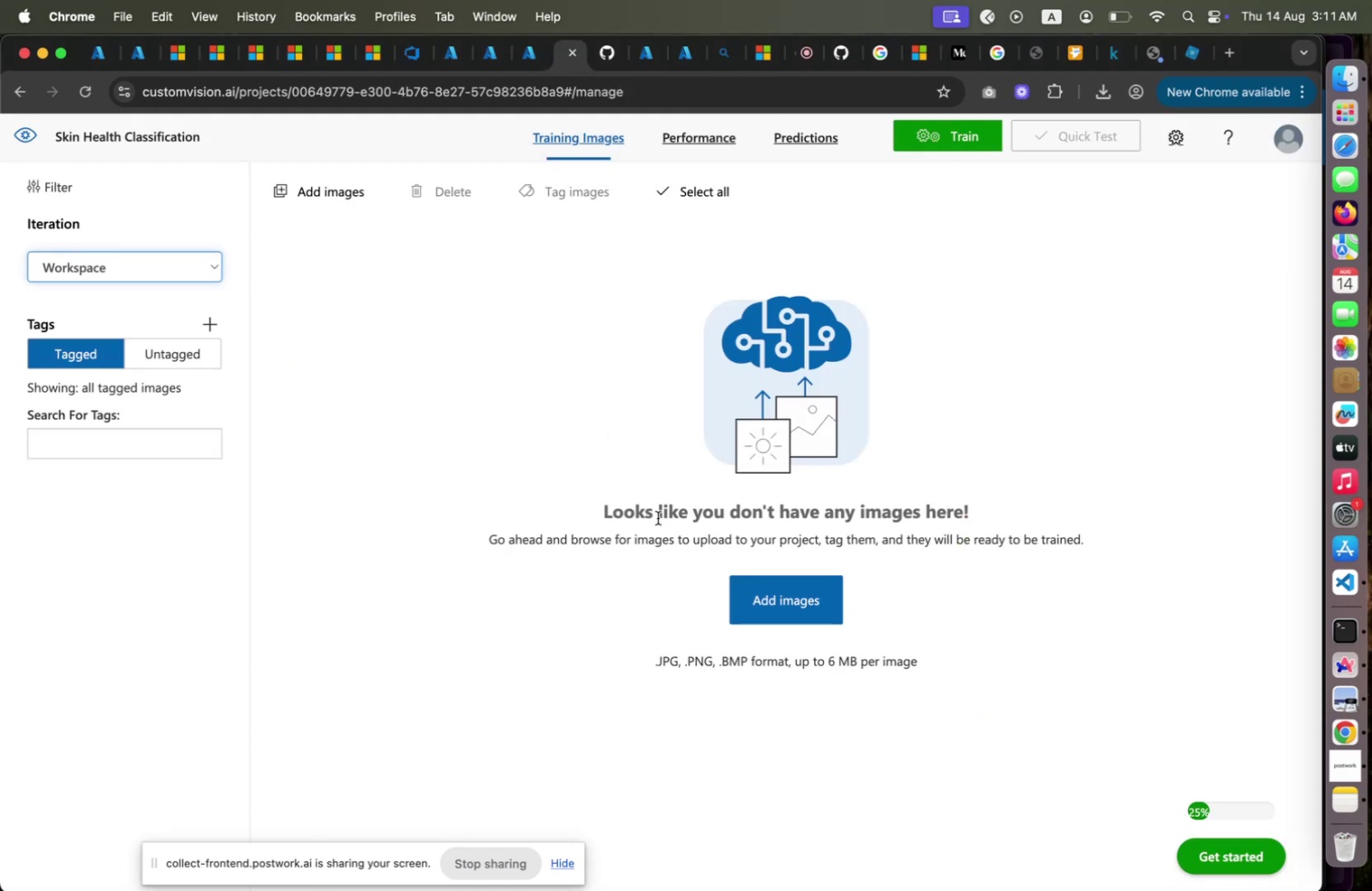 
left_click([771, 617])
 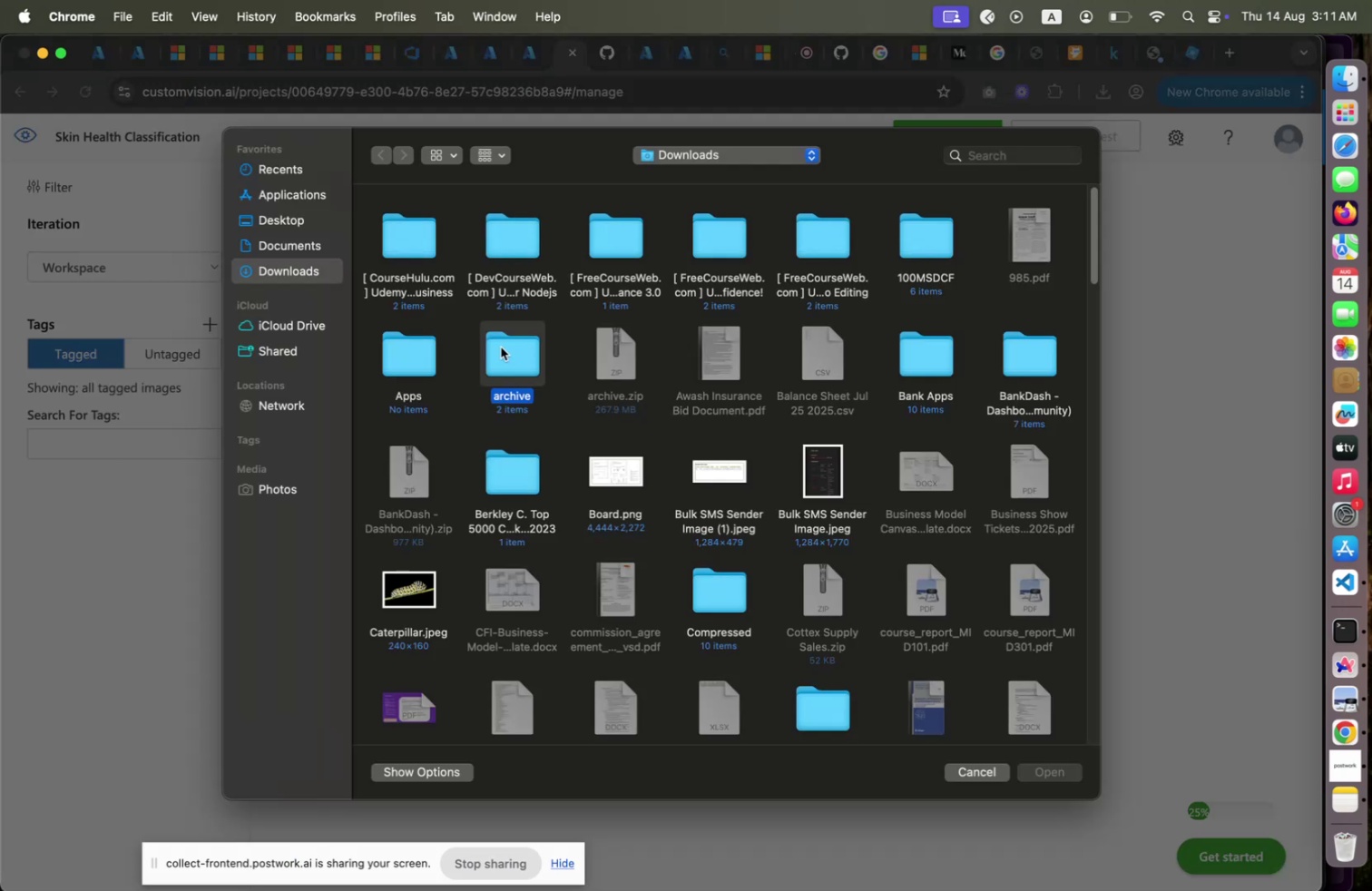 
double_click([501, 347])
 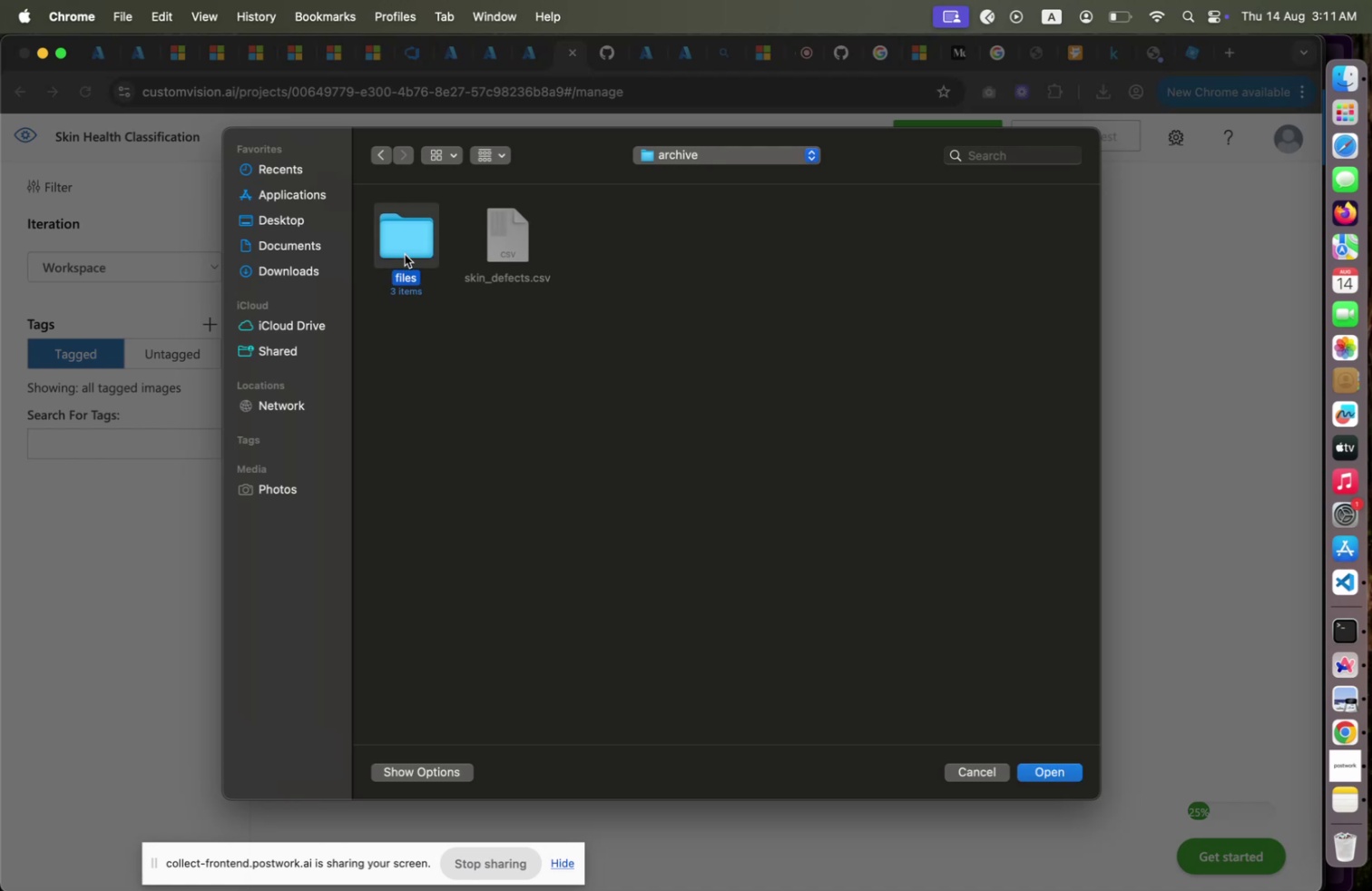 
double_click([405, 254])
 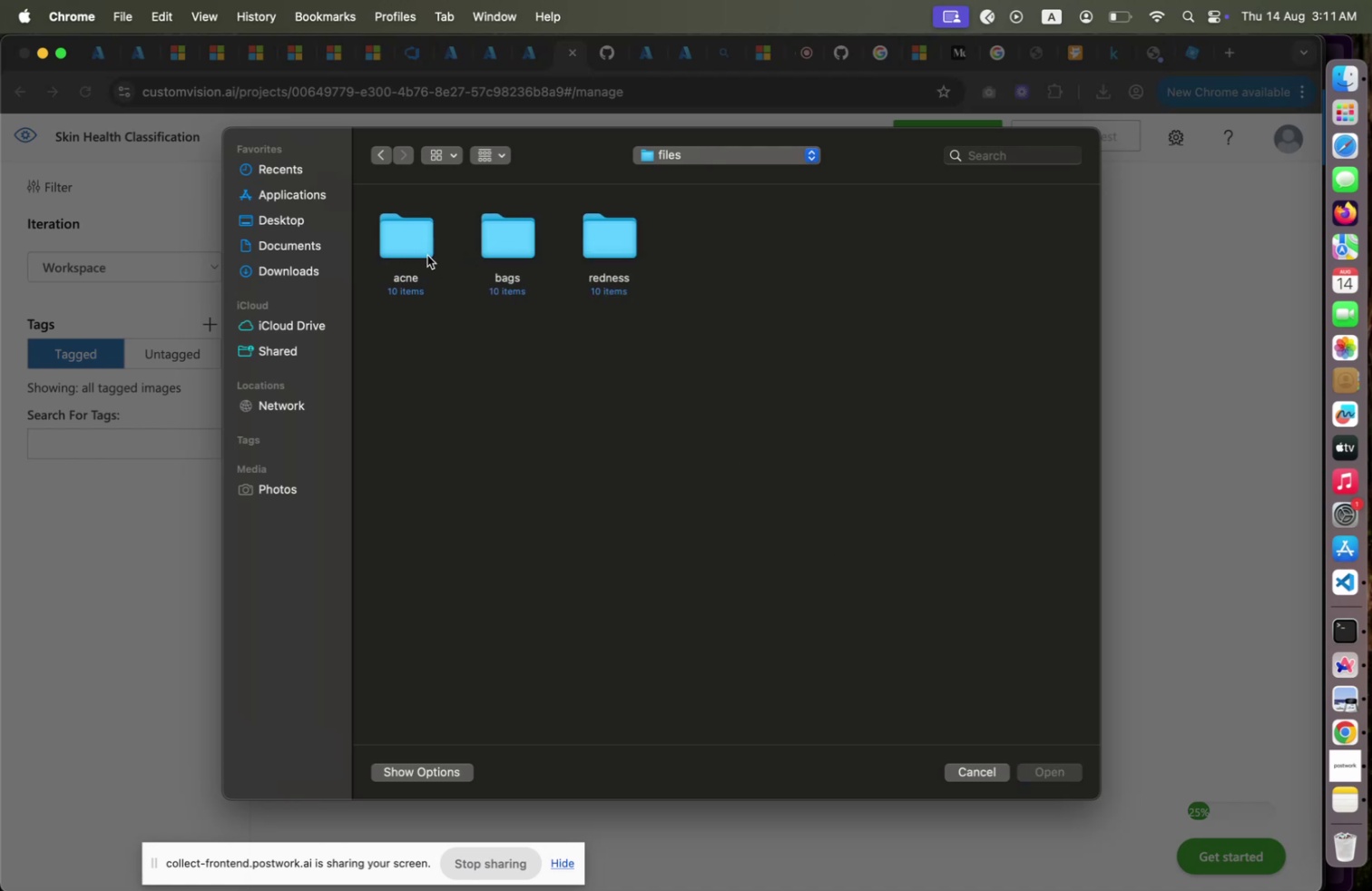 
left_click([416, 250])
 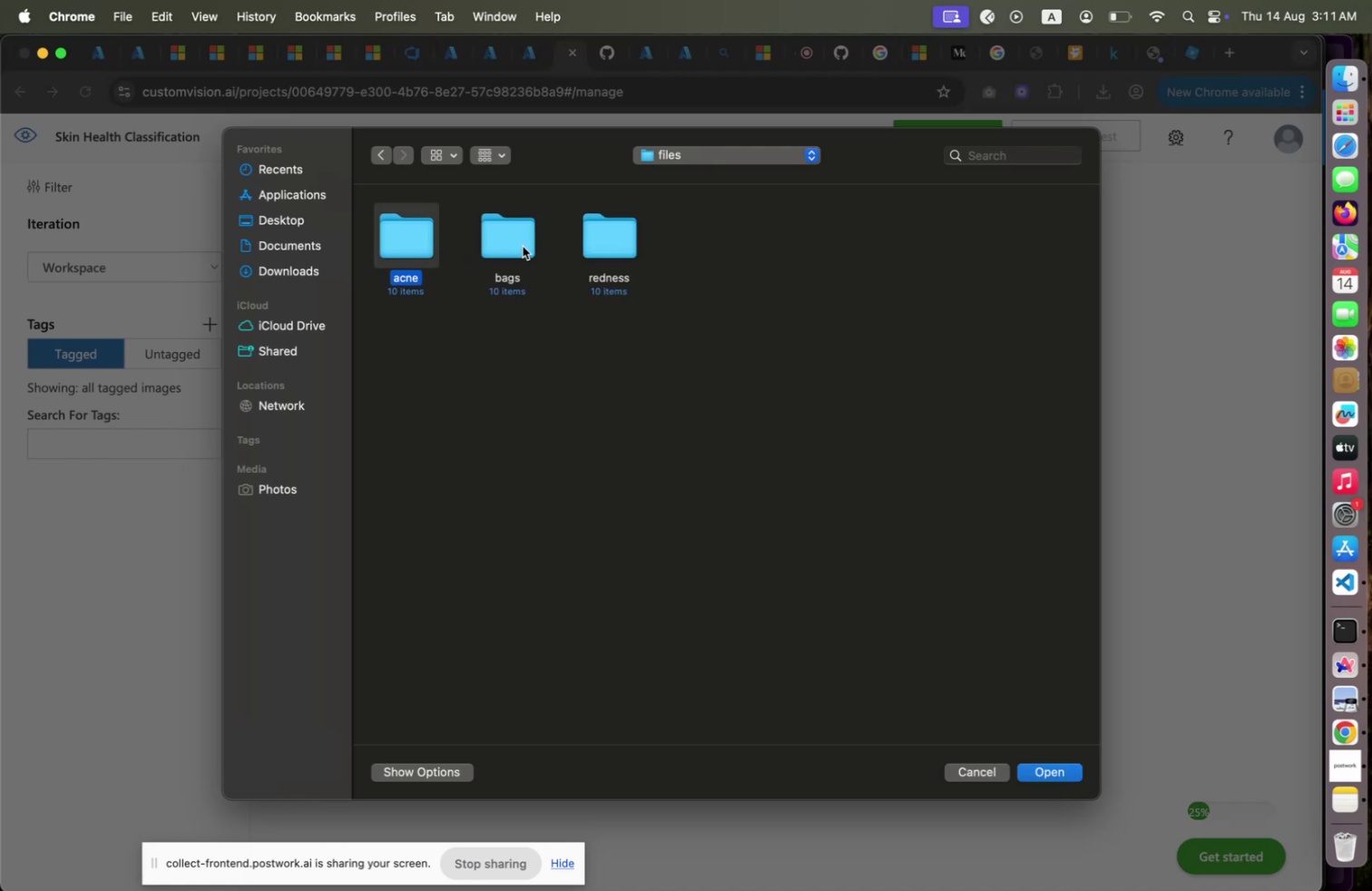 
hold_key(key=ShiftLeft, duration=0.82)
left_click([521, 247])
 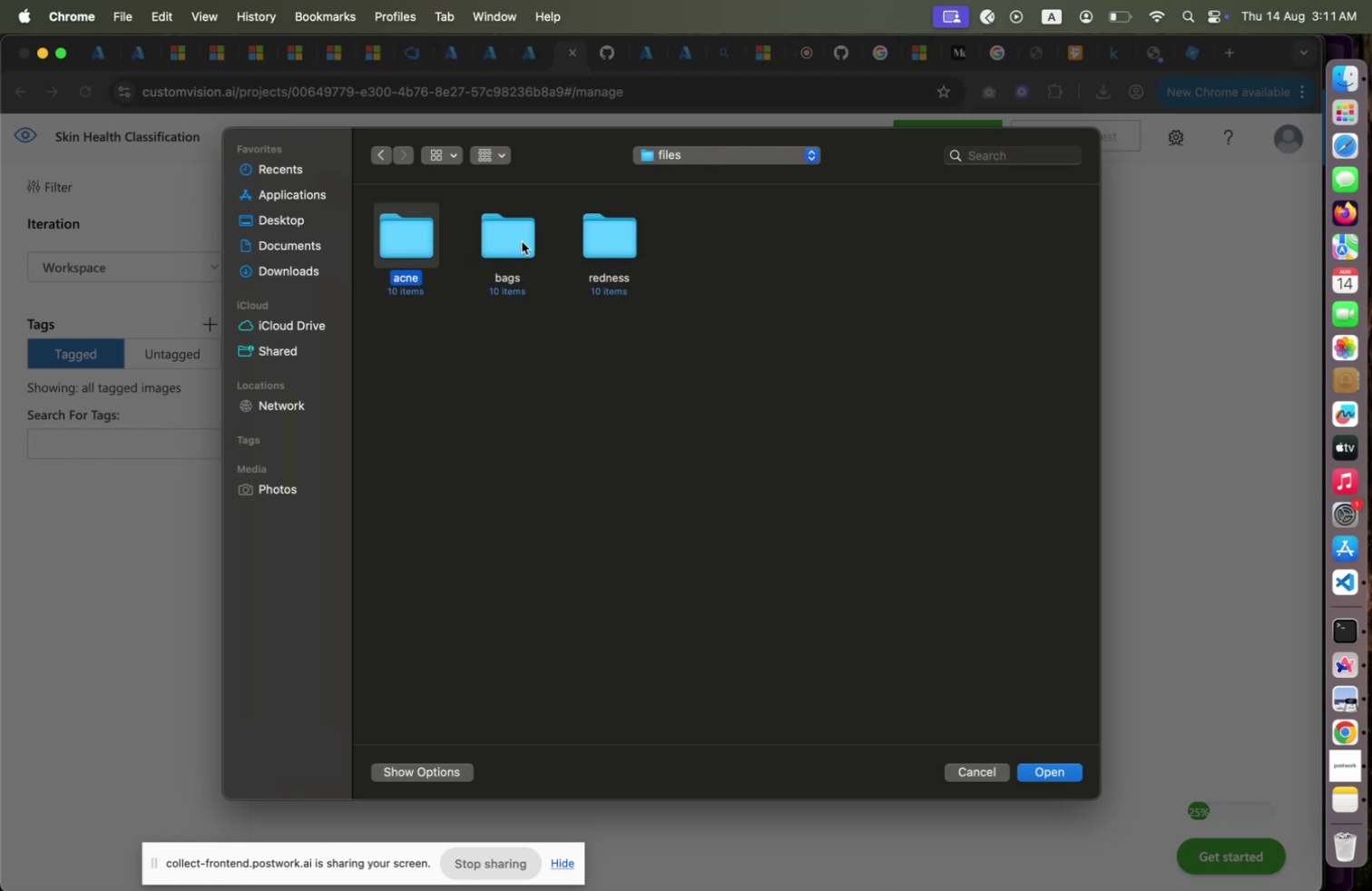 
hold_key(key=ShiftLeft, duration=0.48)
left_click([522, 241])
 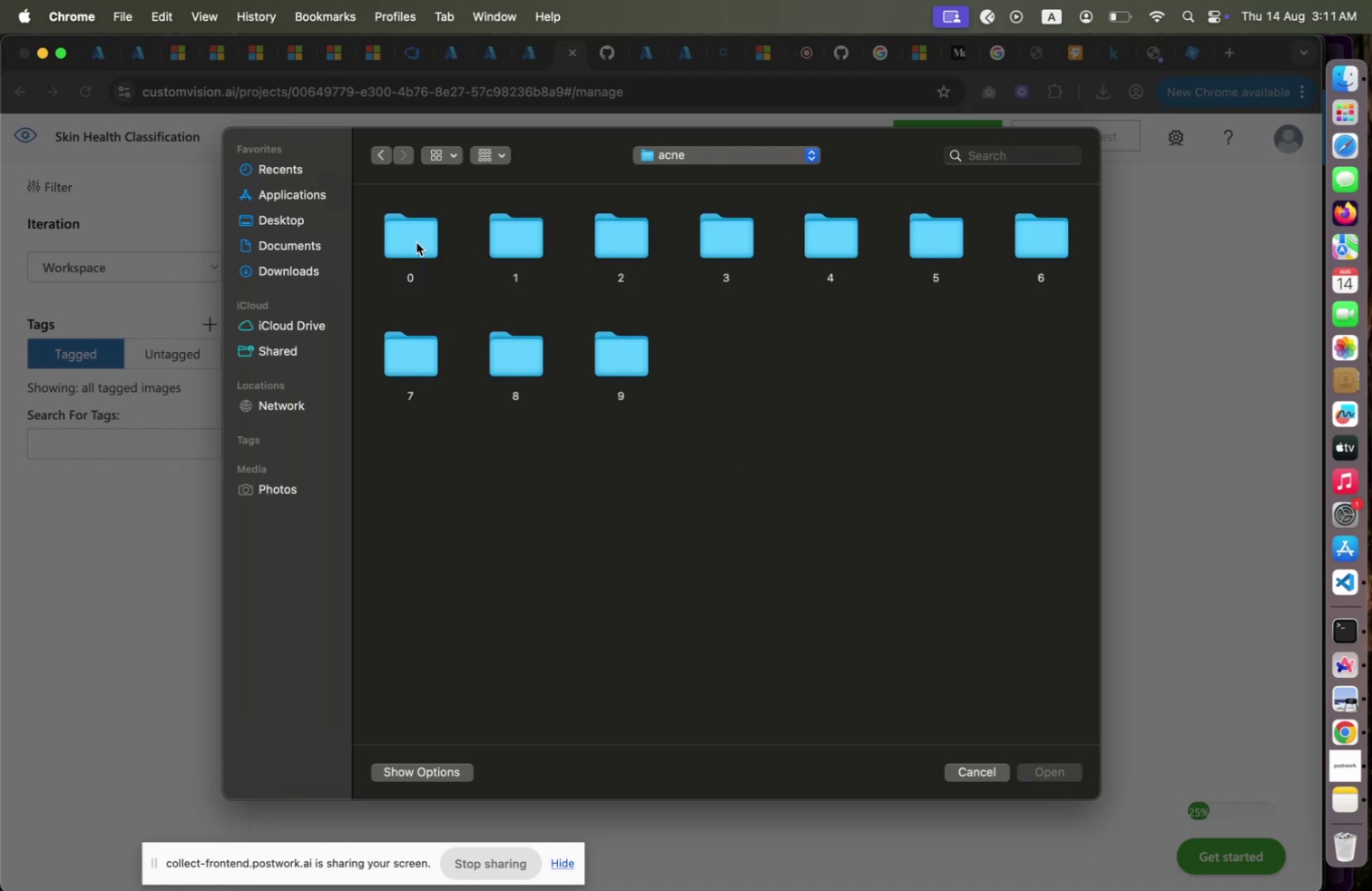 
double_click([416, 242])
 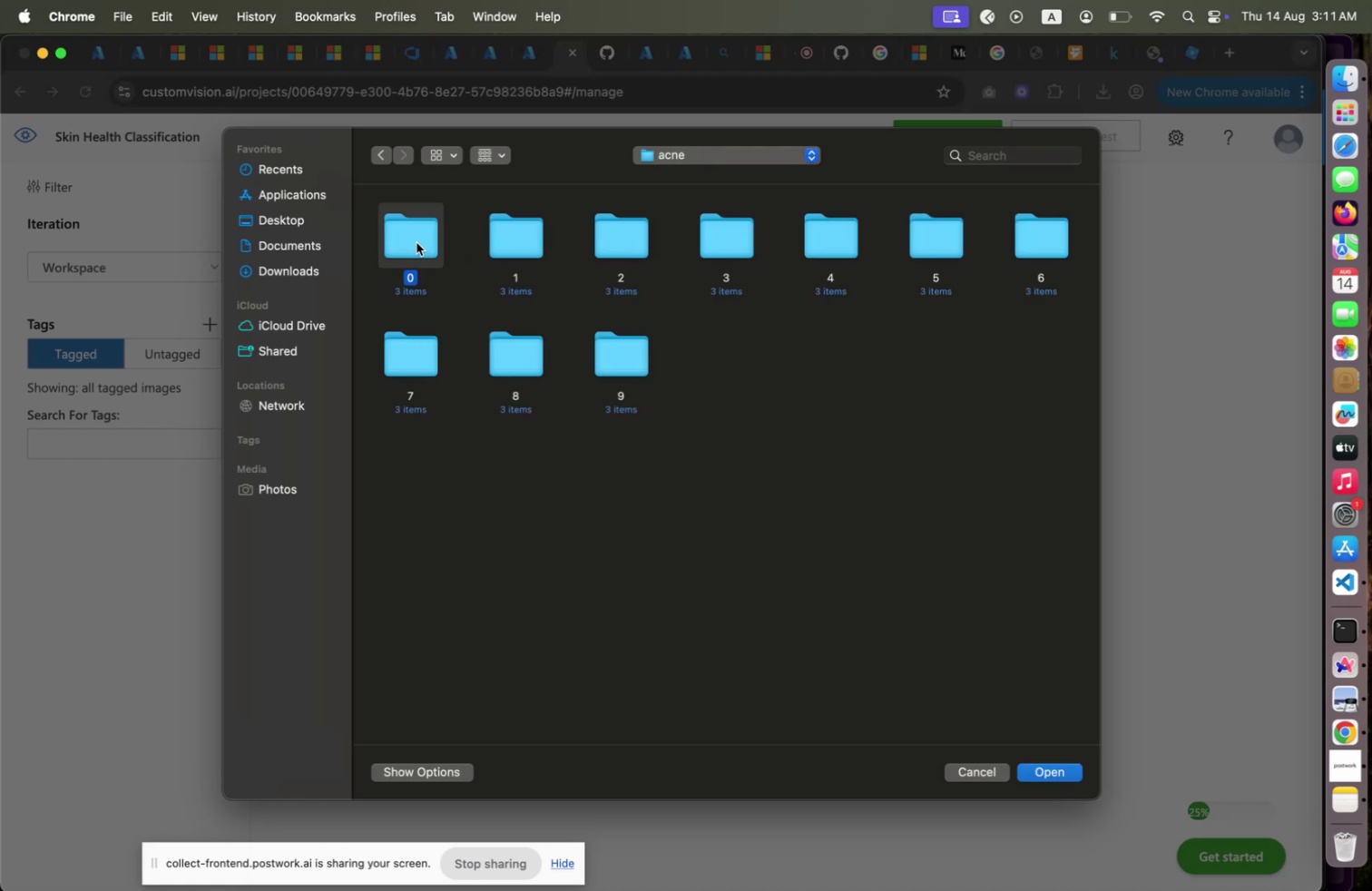 
double_click([416, 242])
 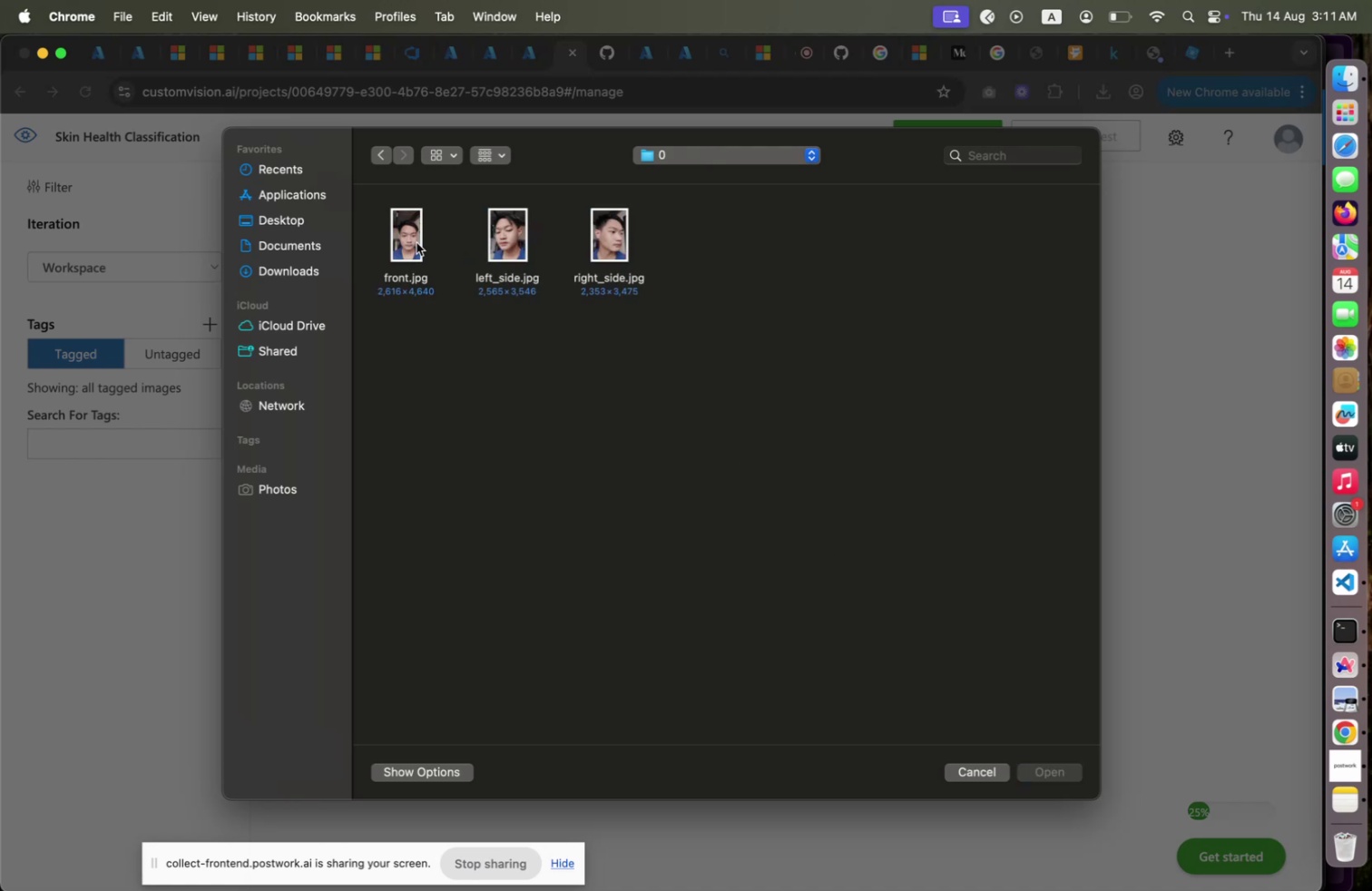 
key(Meta+A)
 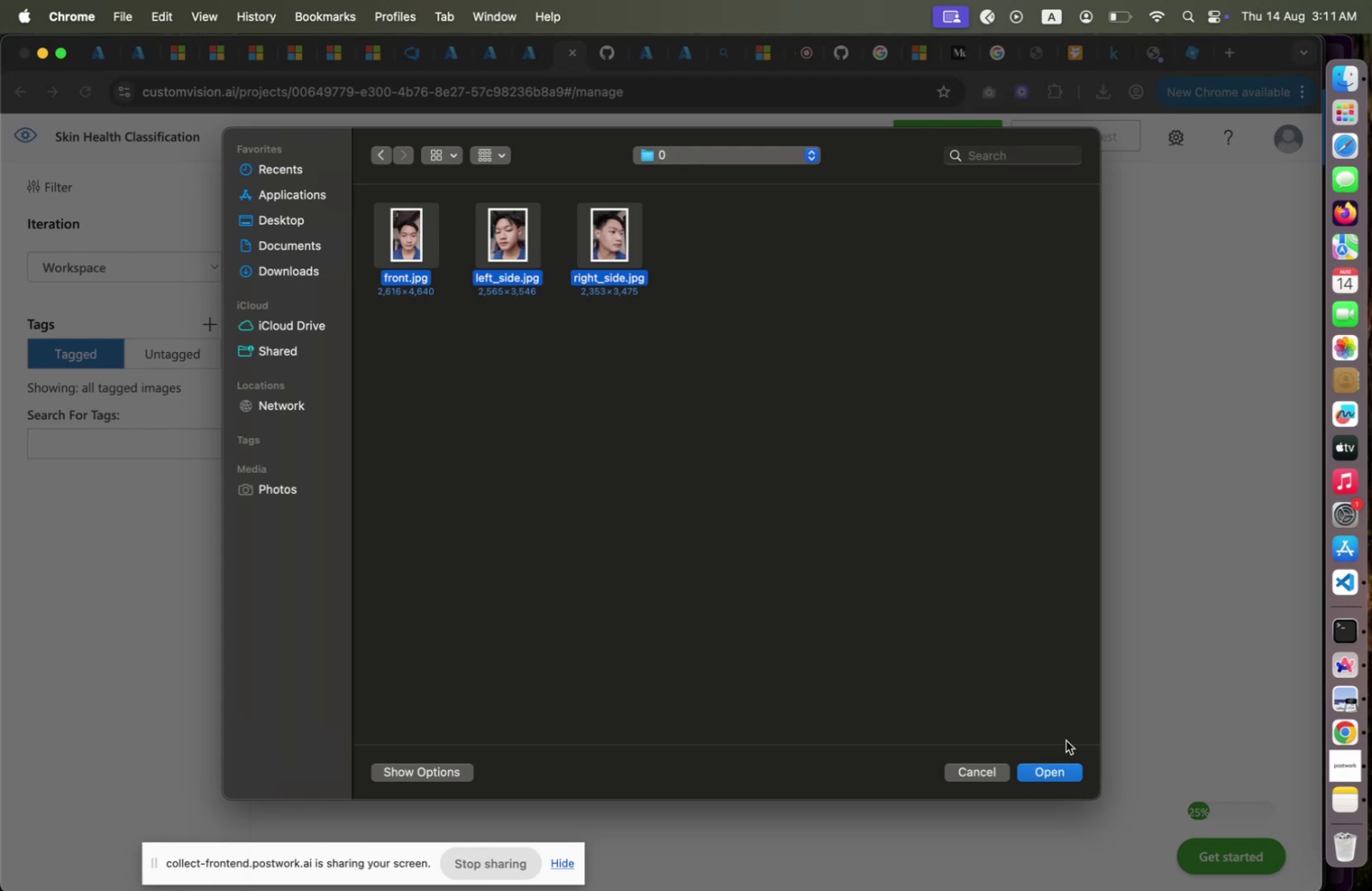 
wait(5.76)
 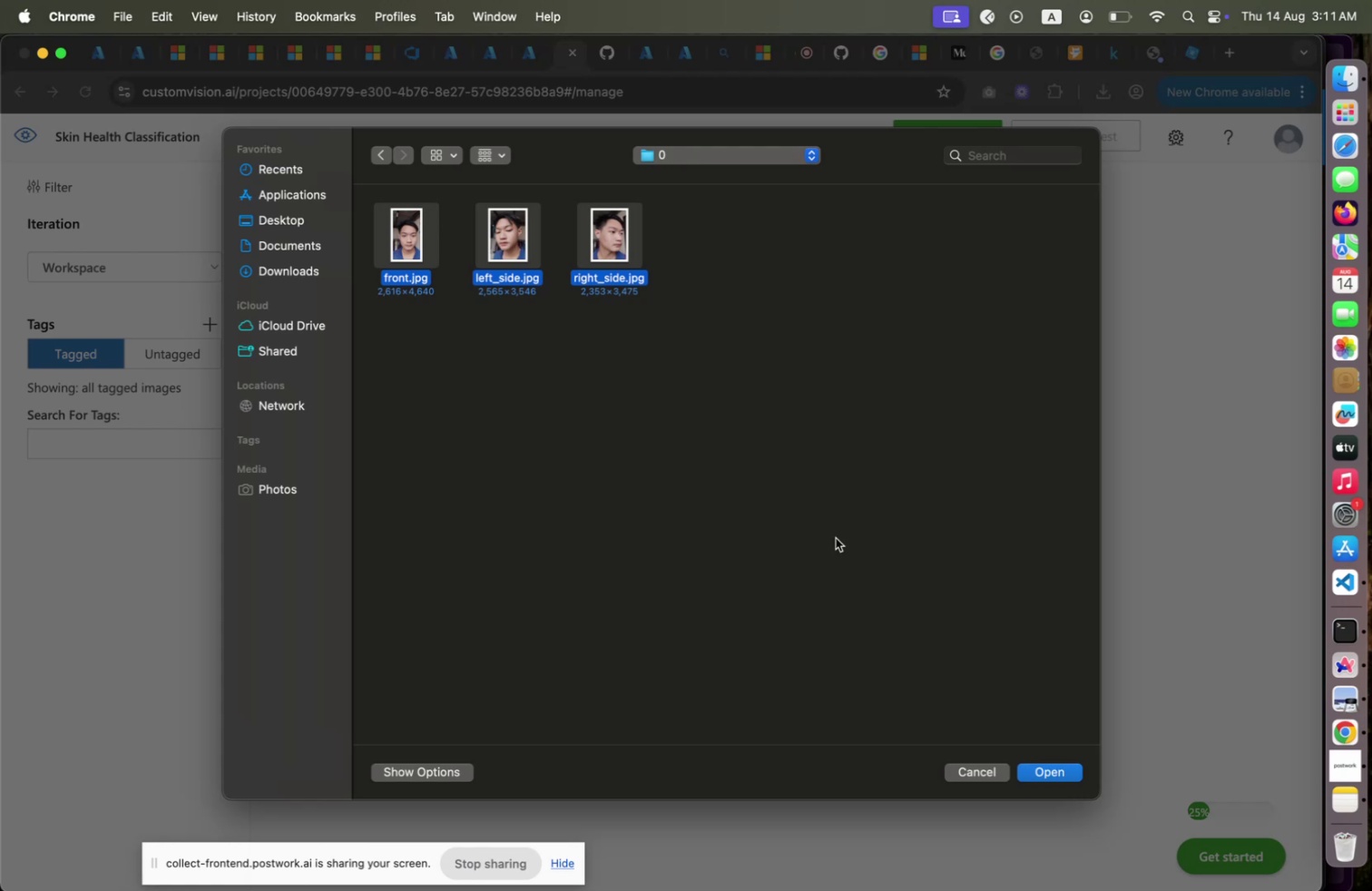 
left_click([1063, 766])
 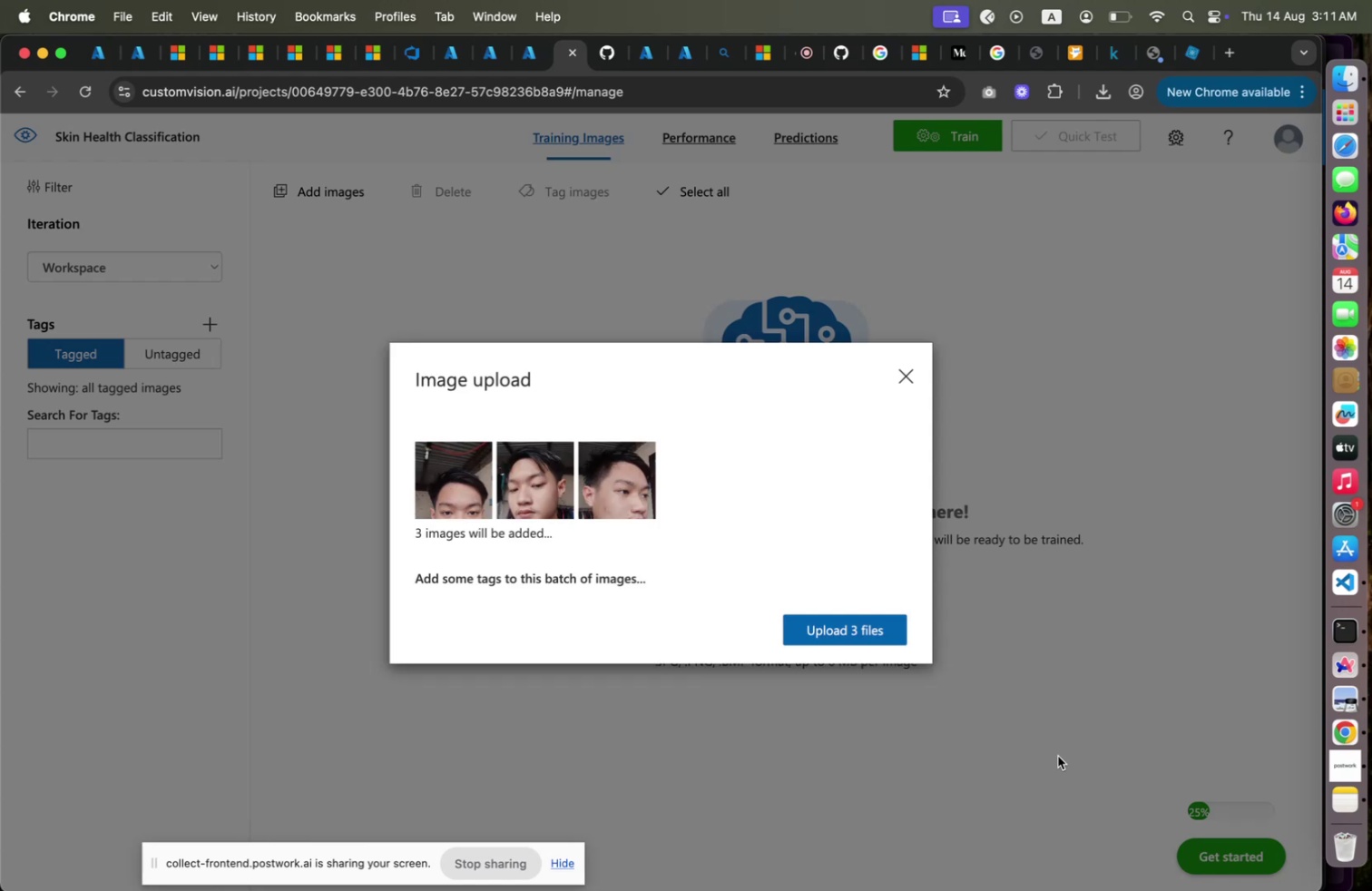 
wait(13.97)
 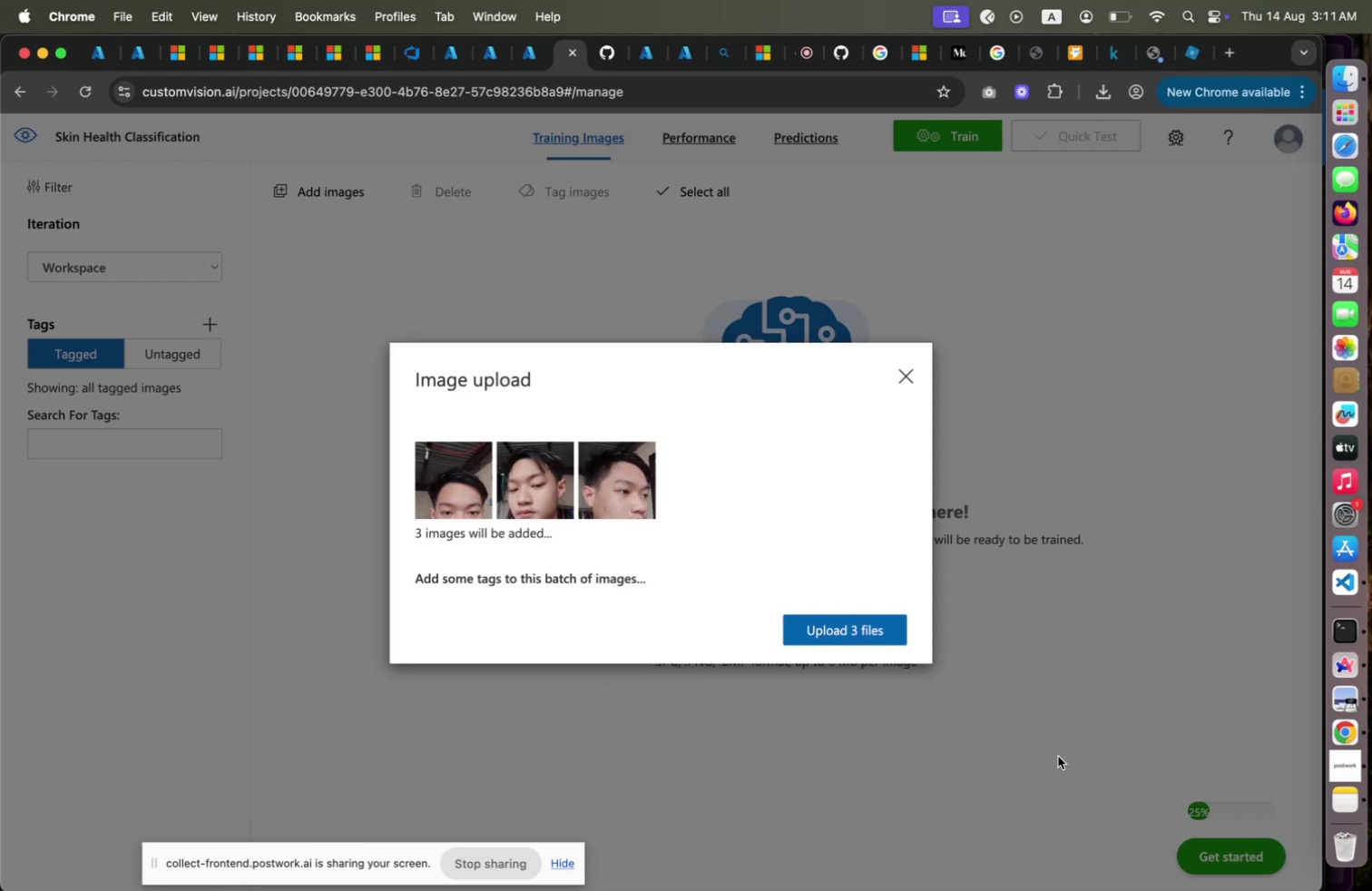 
left_click([609, 630])
 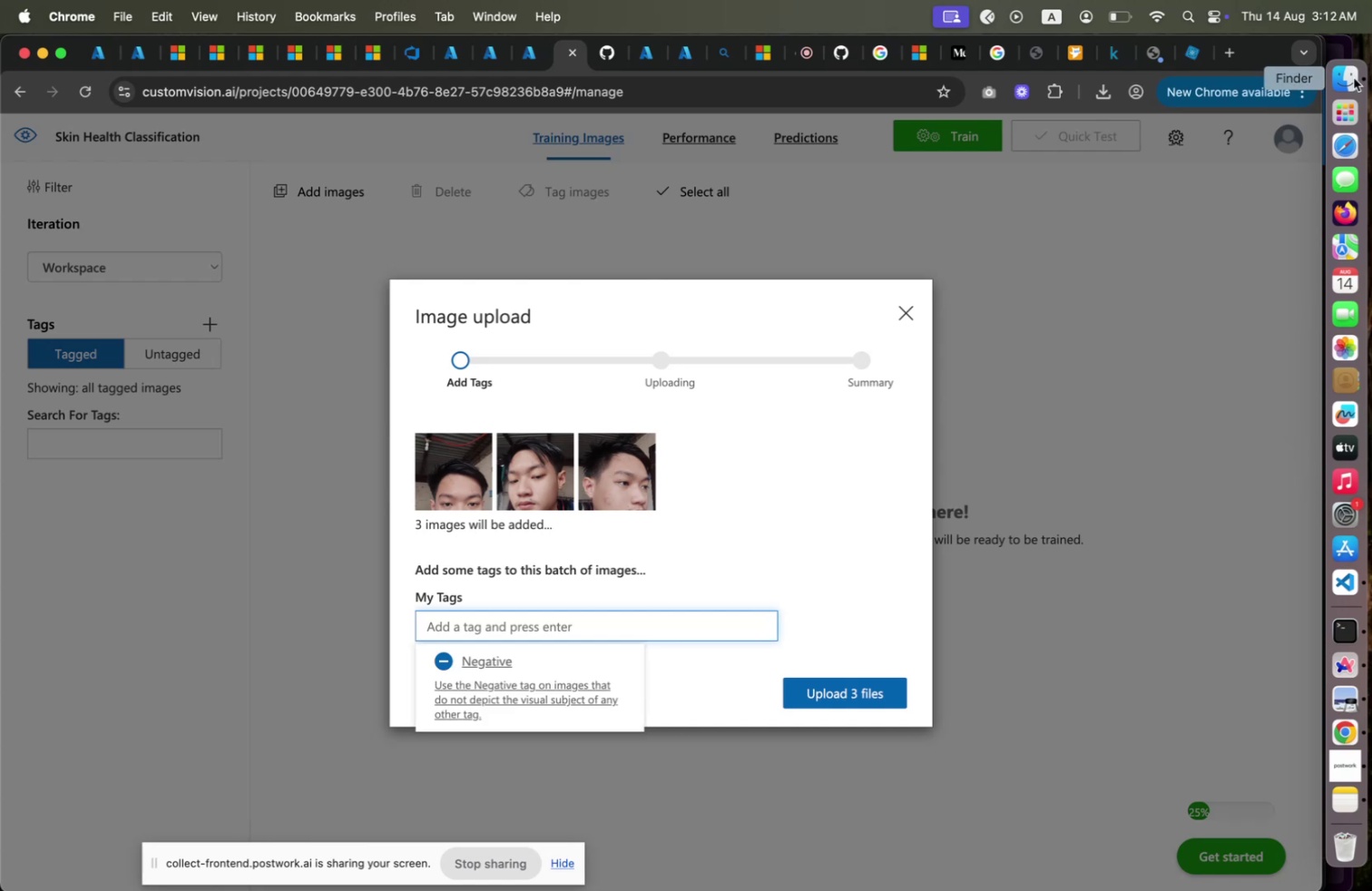 
wait(8.48)
 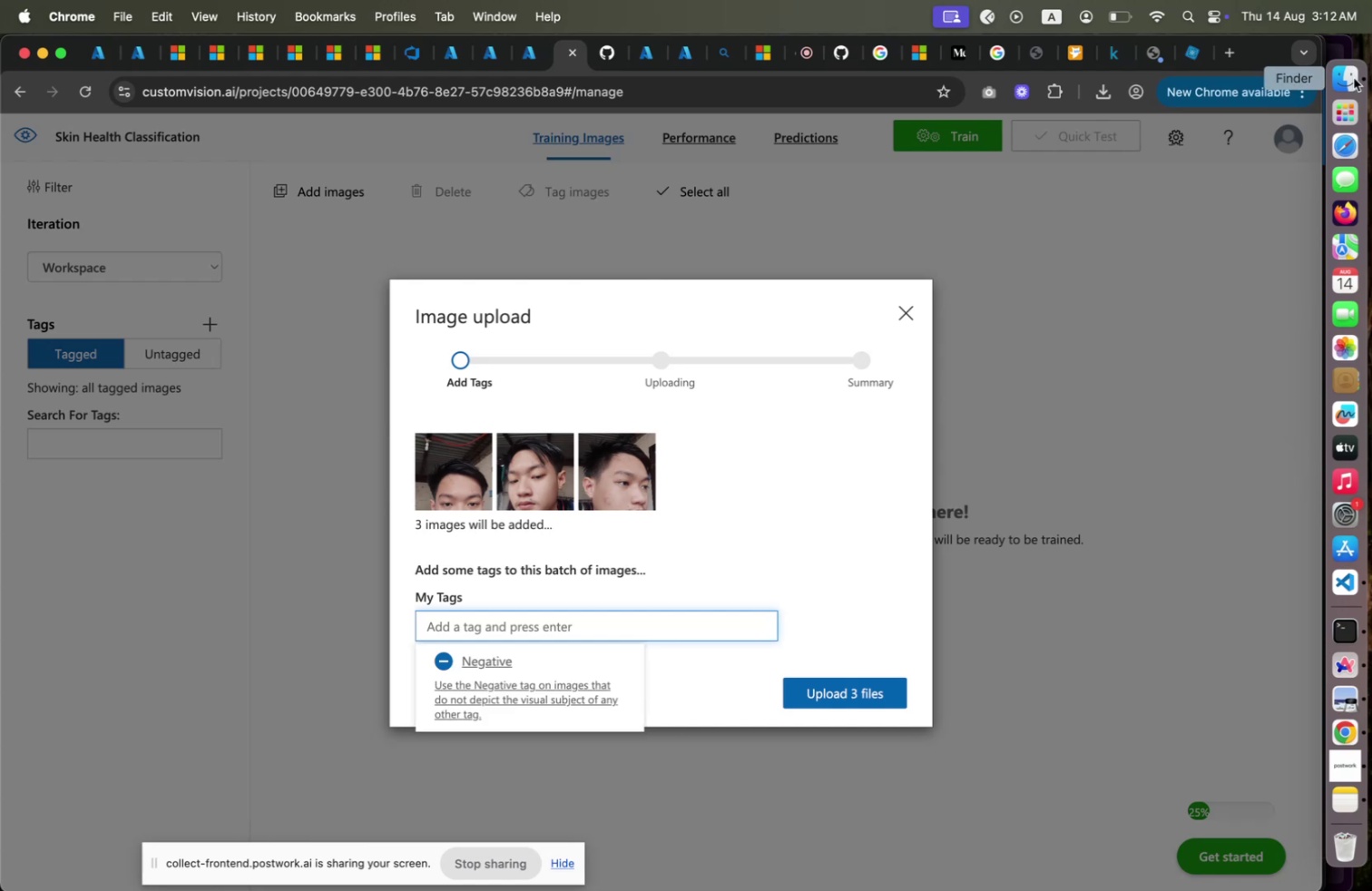 
left_click([1354, 78])
 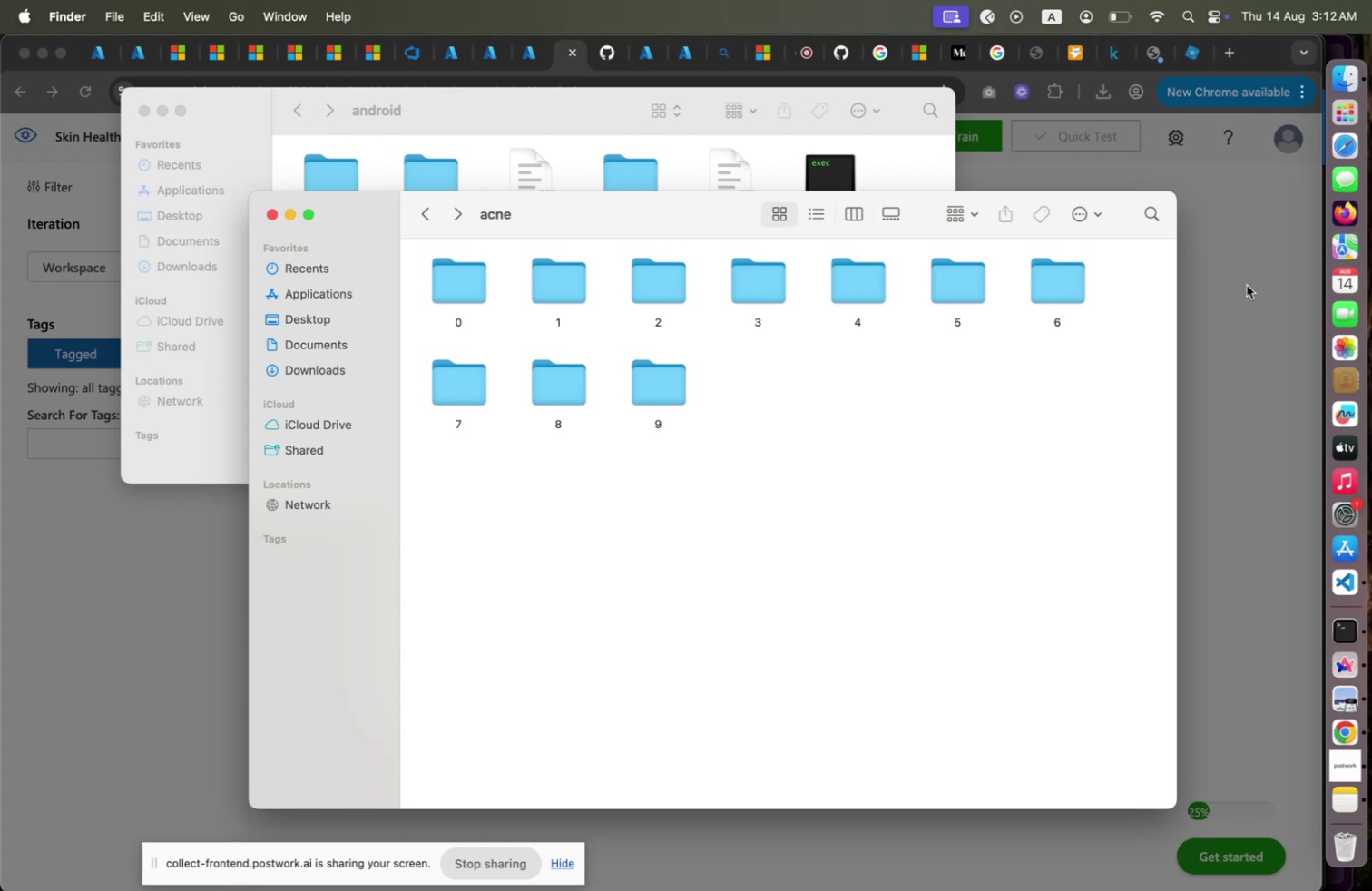 
left_click([1240, 316])
 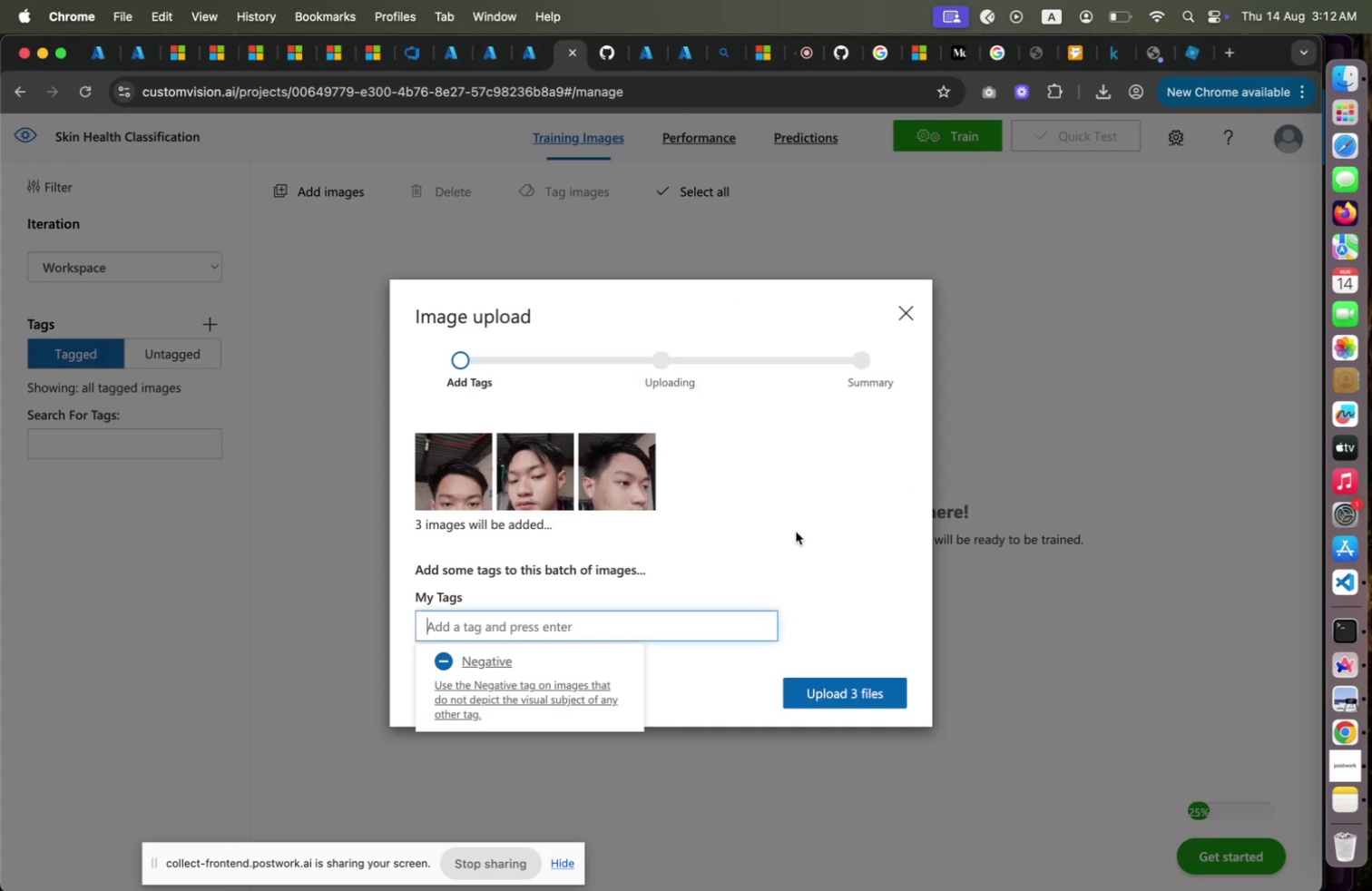 
type(acne-0)
 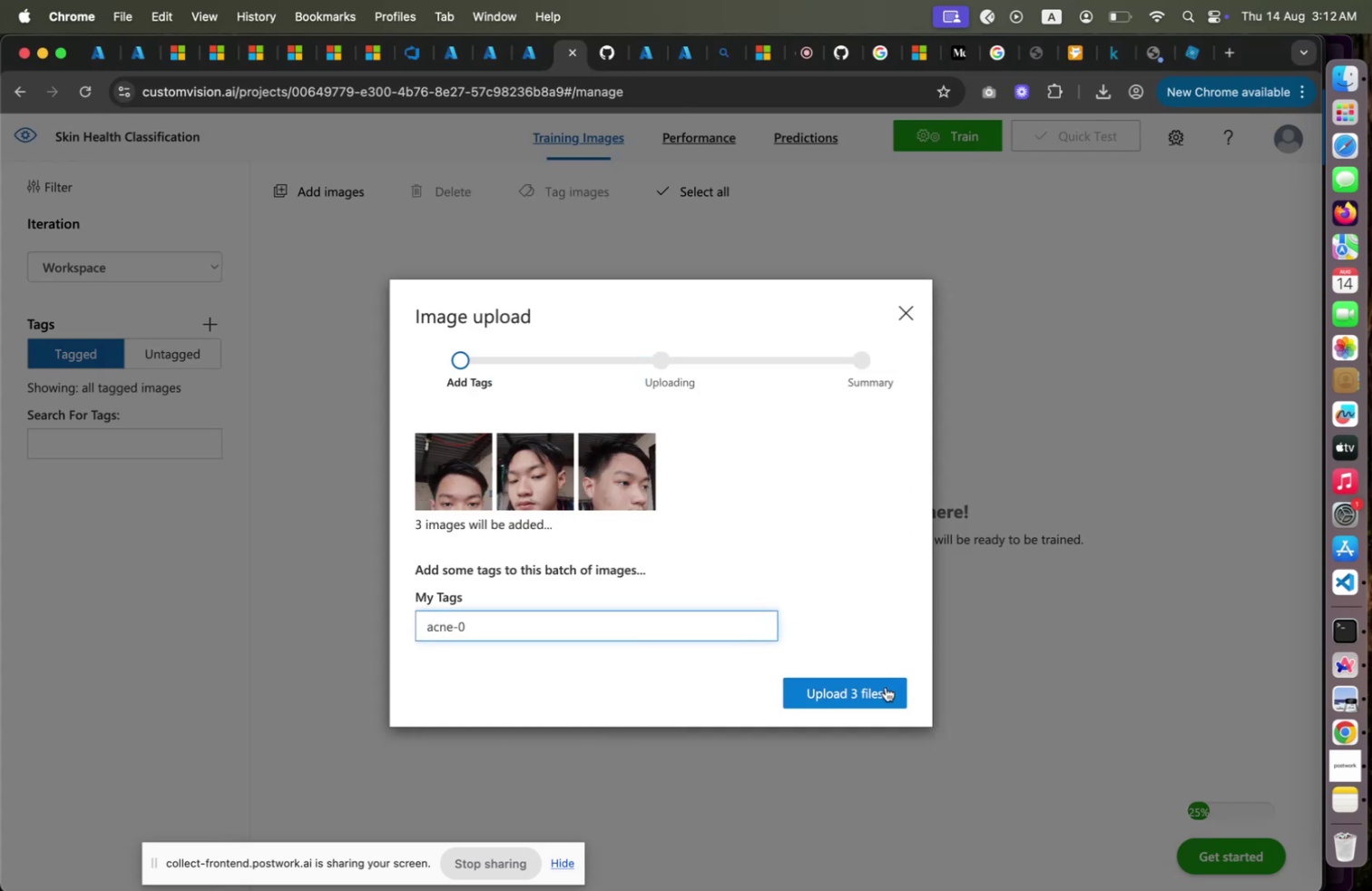 
left_click([886, 686])
 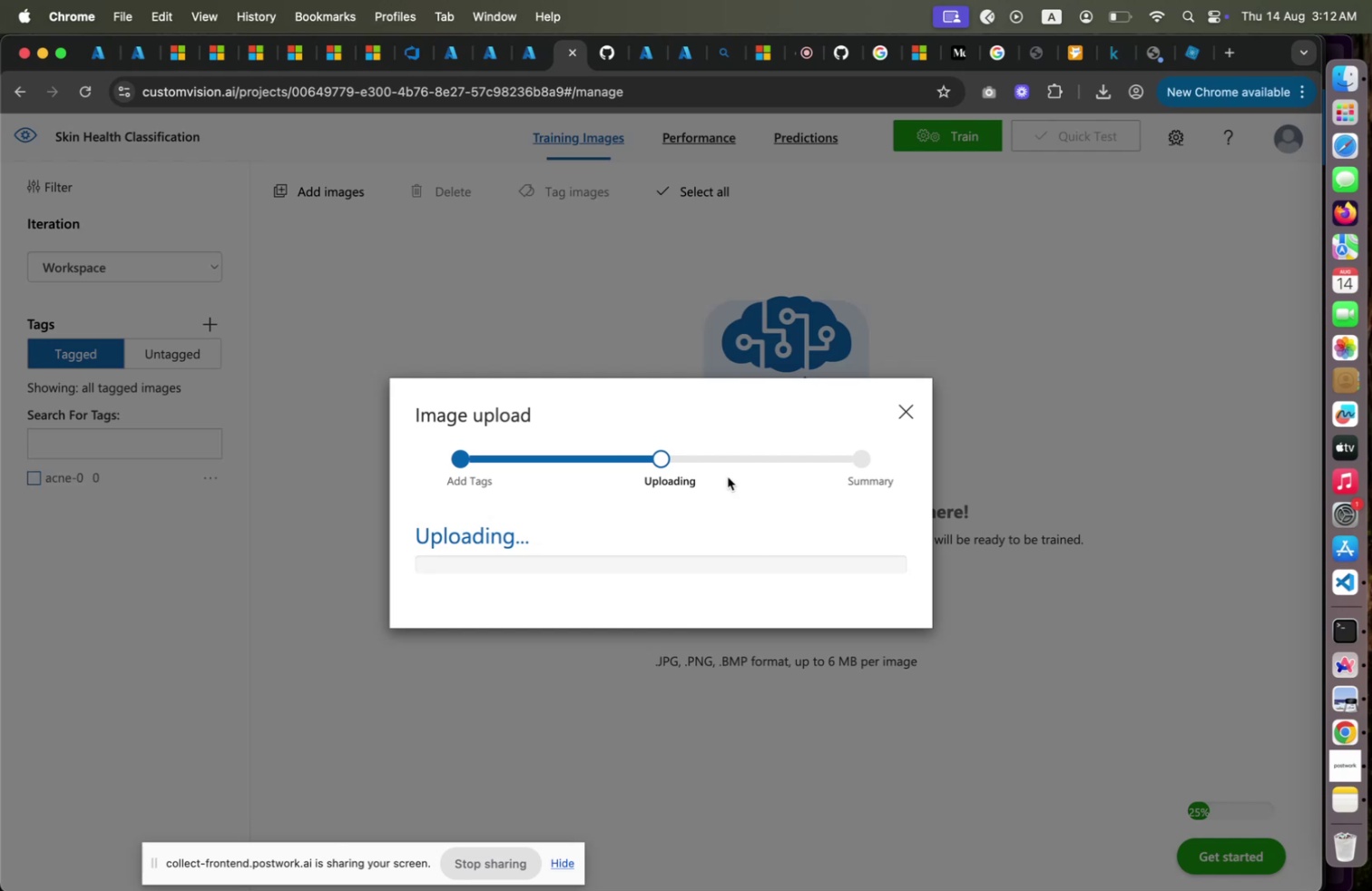 
wait(16.93)
 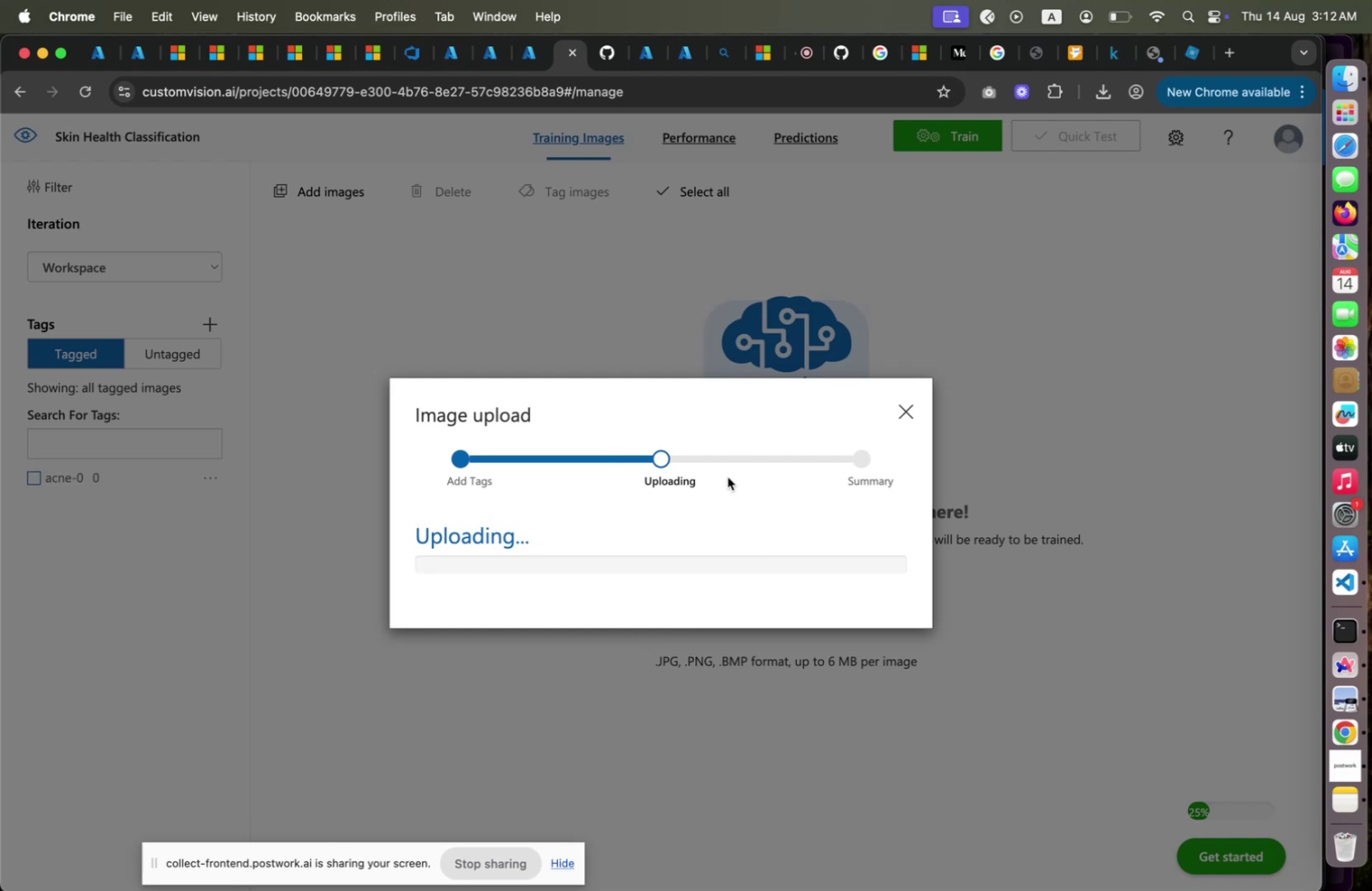 
mouse_move([1326, 103])
 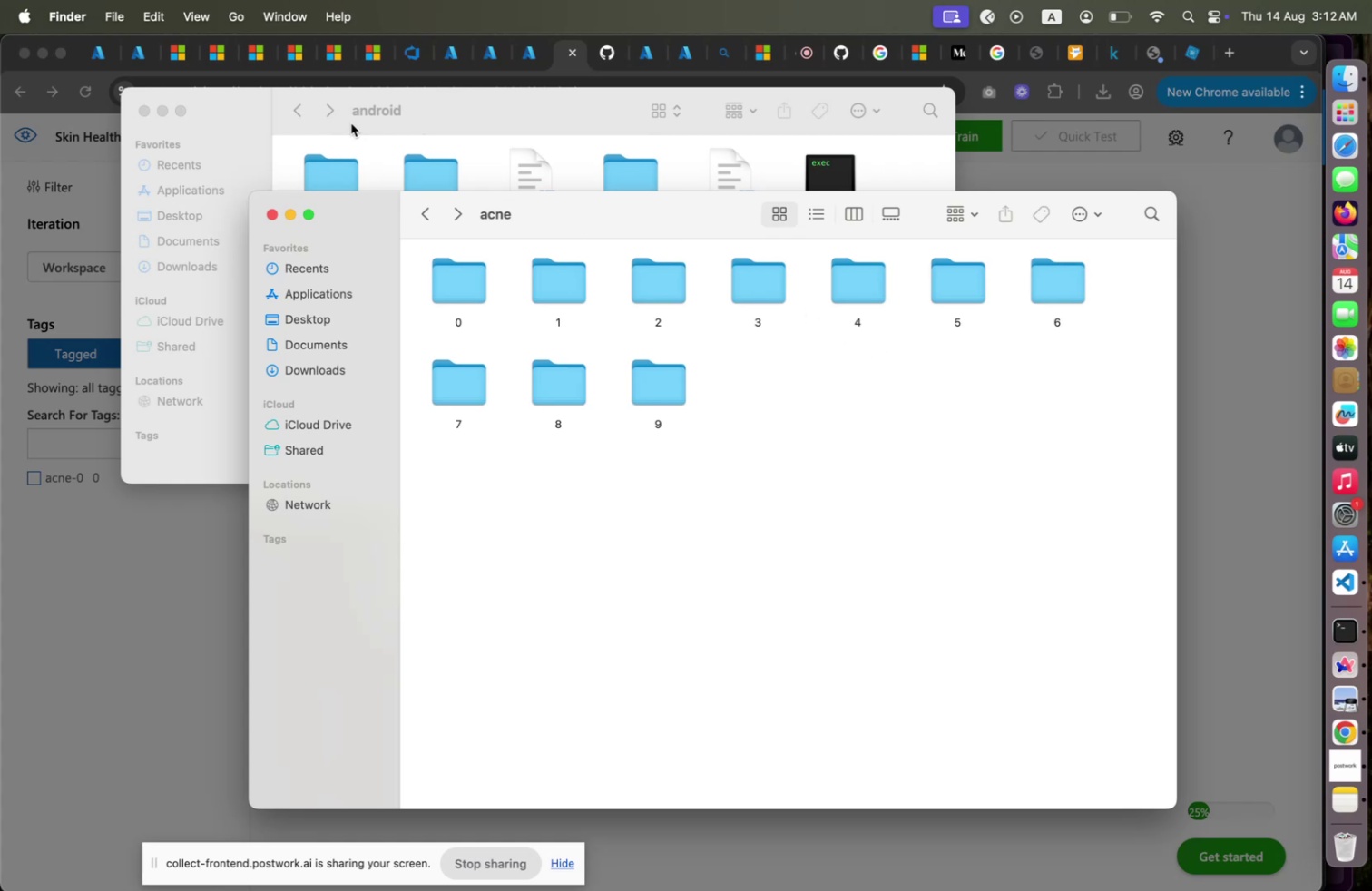 
left_click([142, 113])
 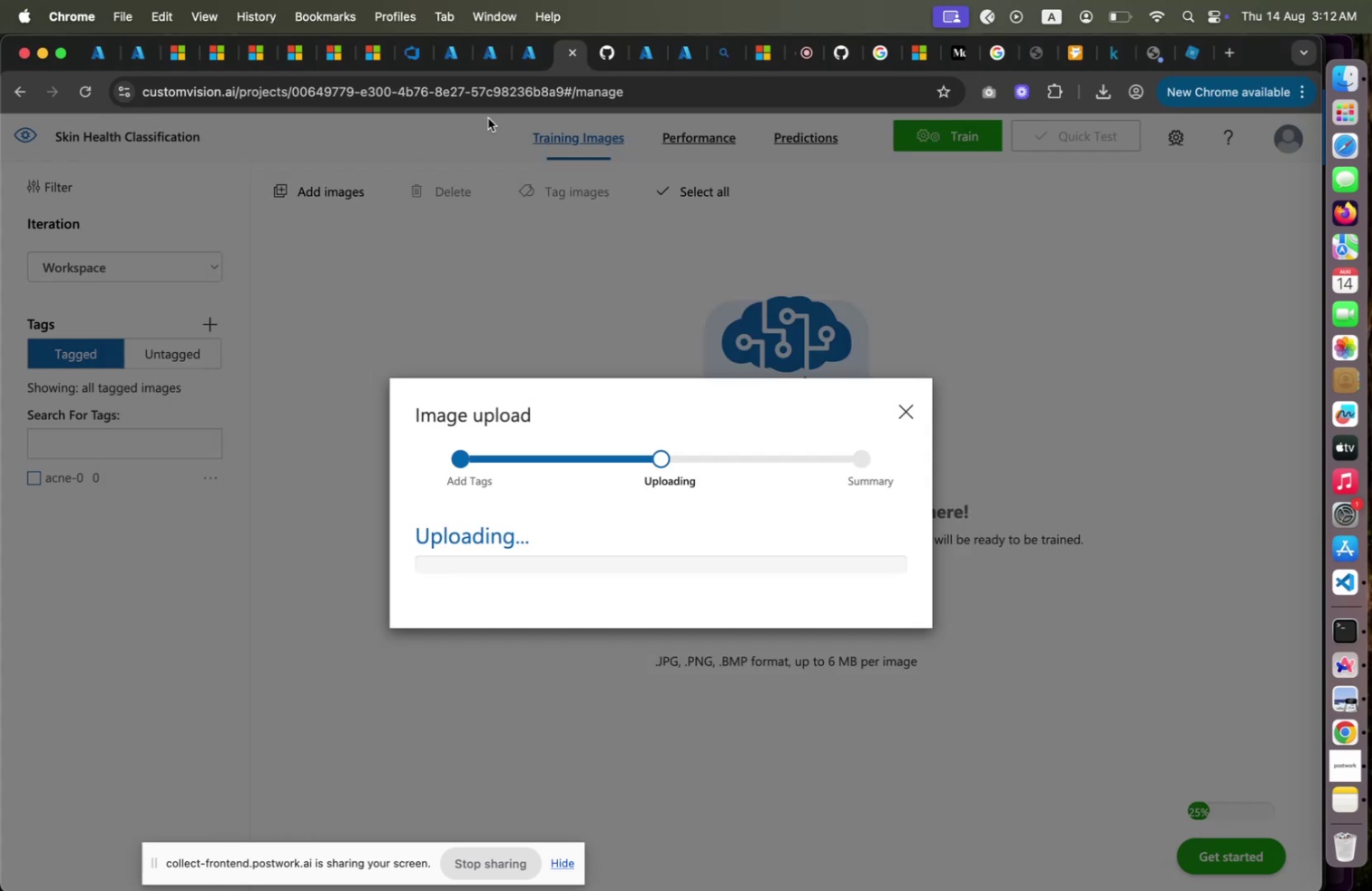 
left_click([488, 118])
 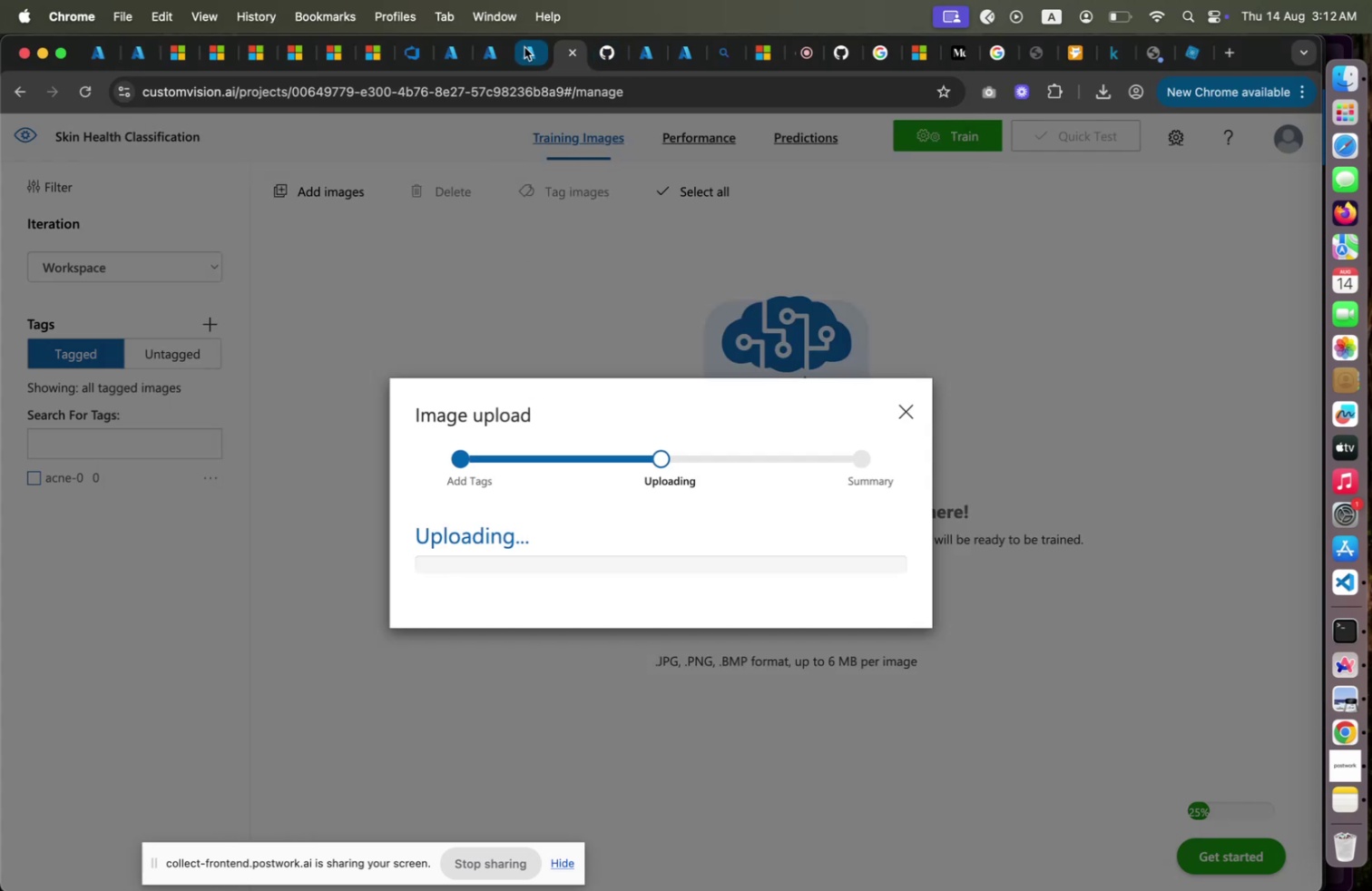 
left_click([524, 47])
 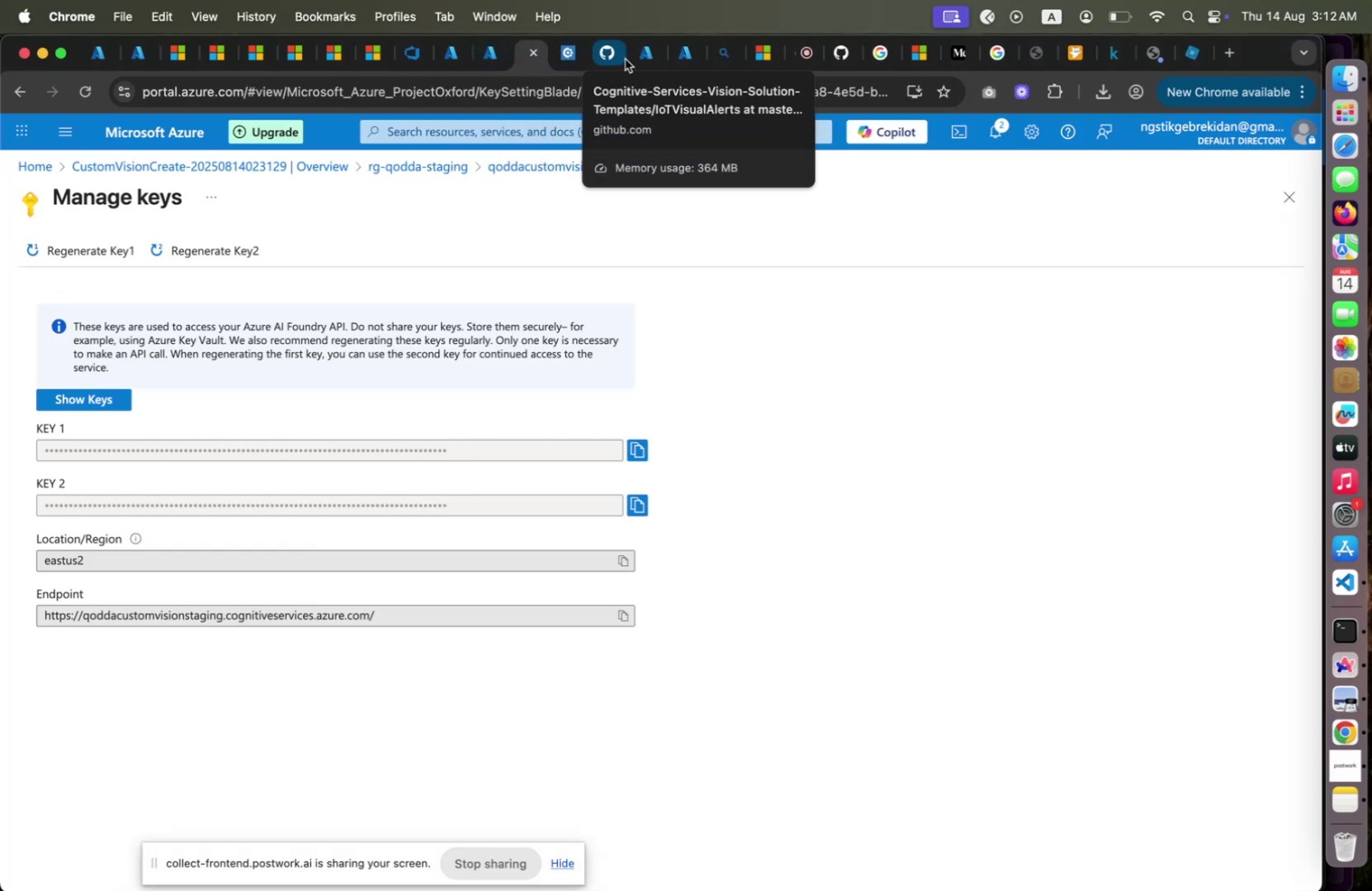 
left_click([630, 60])
 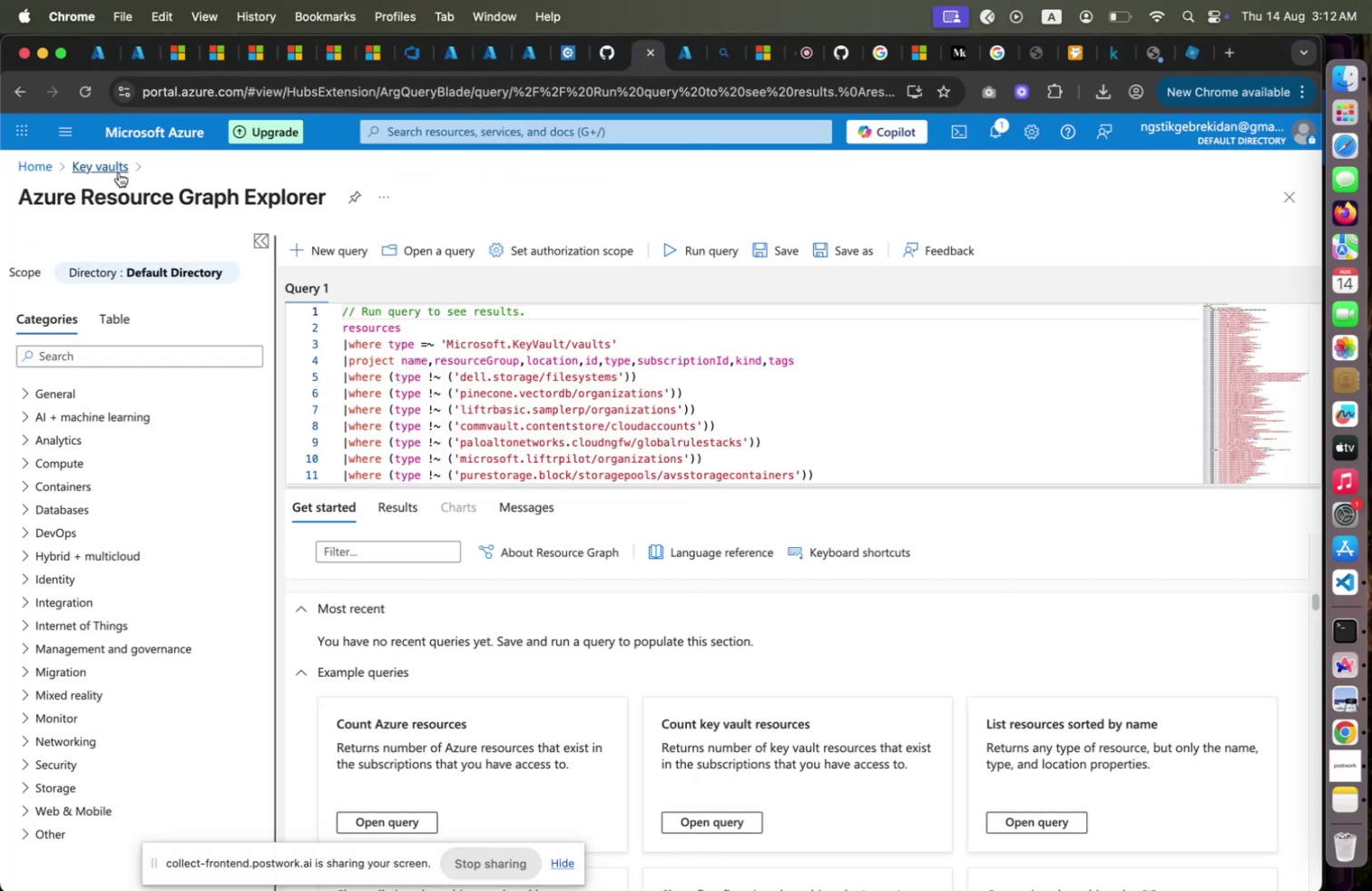 
left_click([116, 167])
 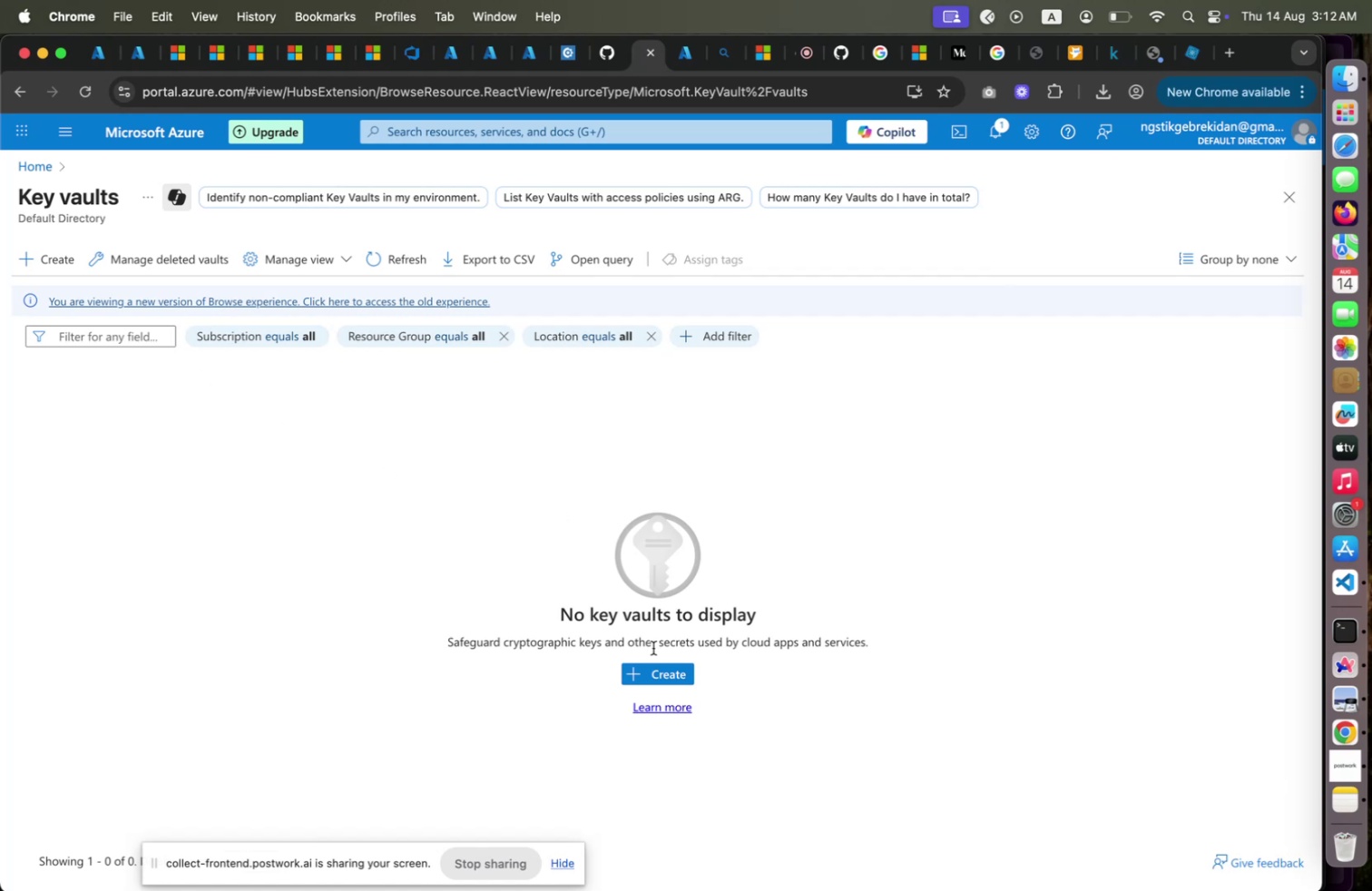 
mouse_move([632, 660])
 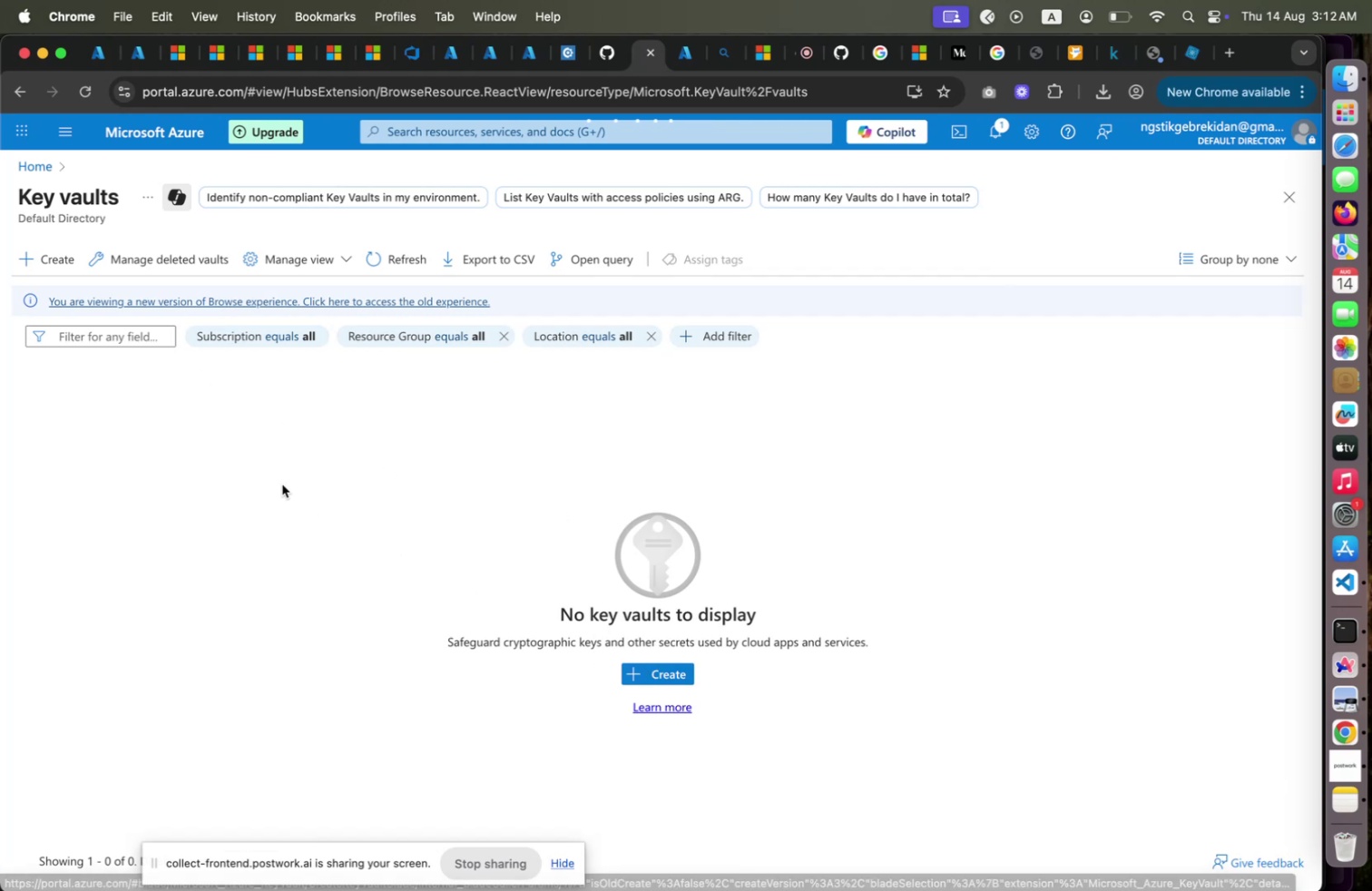 
mouse_move([316, 489])
 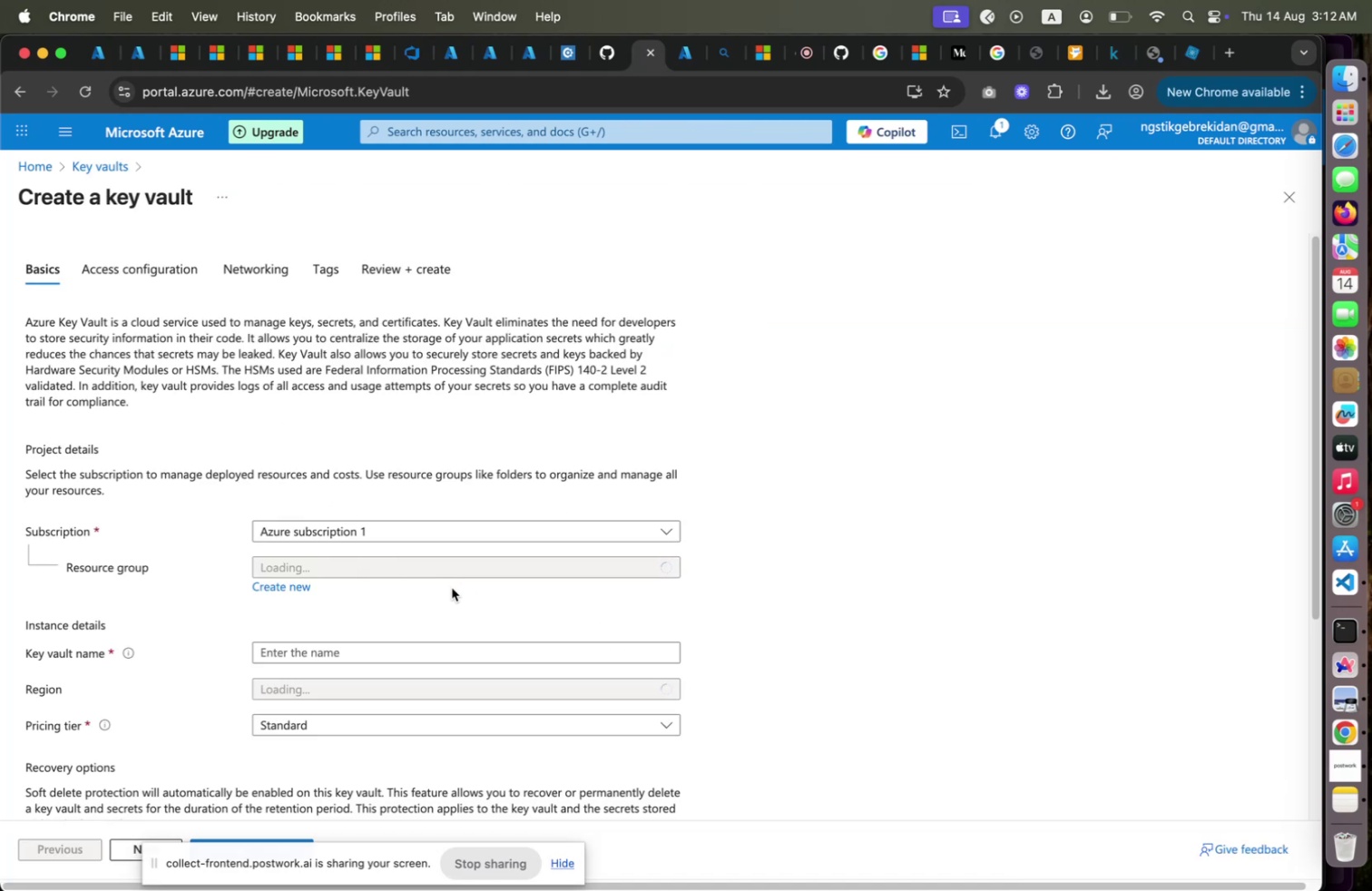 
scroll: coordinate [452, 588], scroll_direction: down, amount: 3.0
 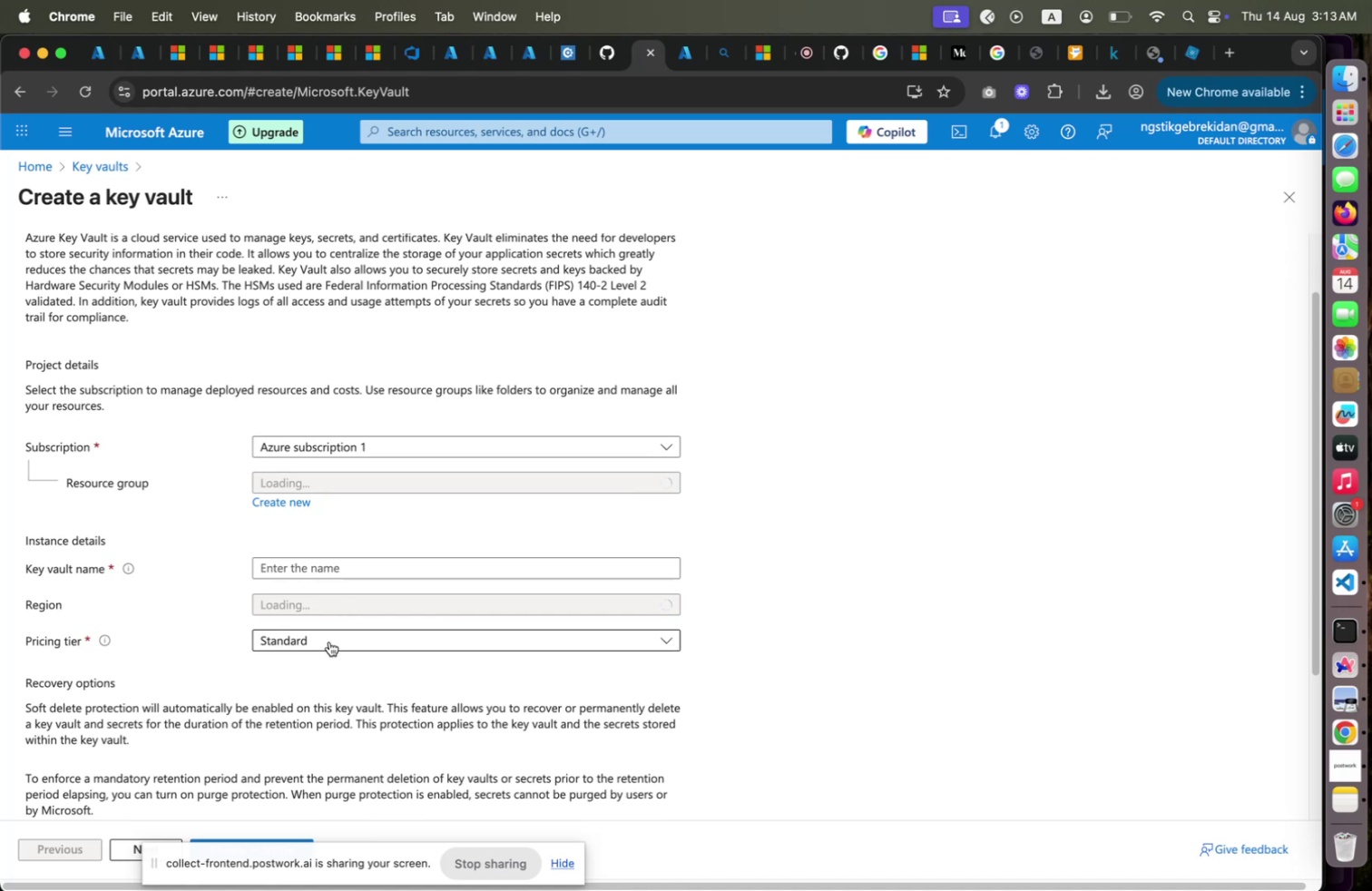 
left_click([329, 641])
 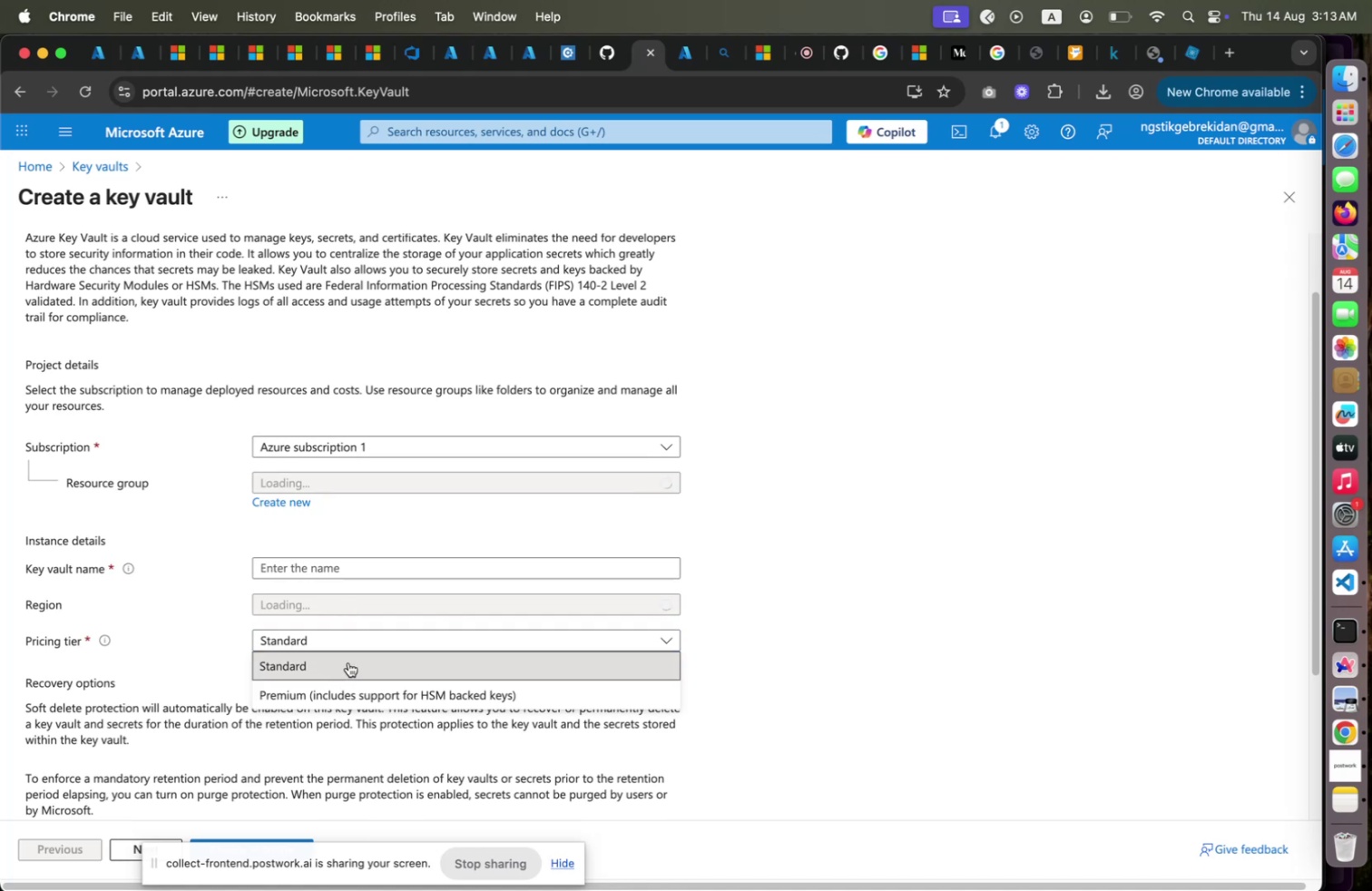 
left_click([348, 661])
 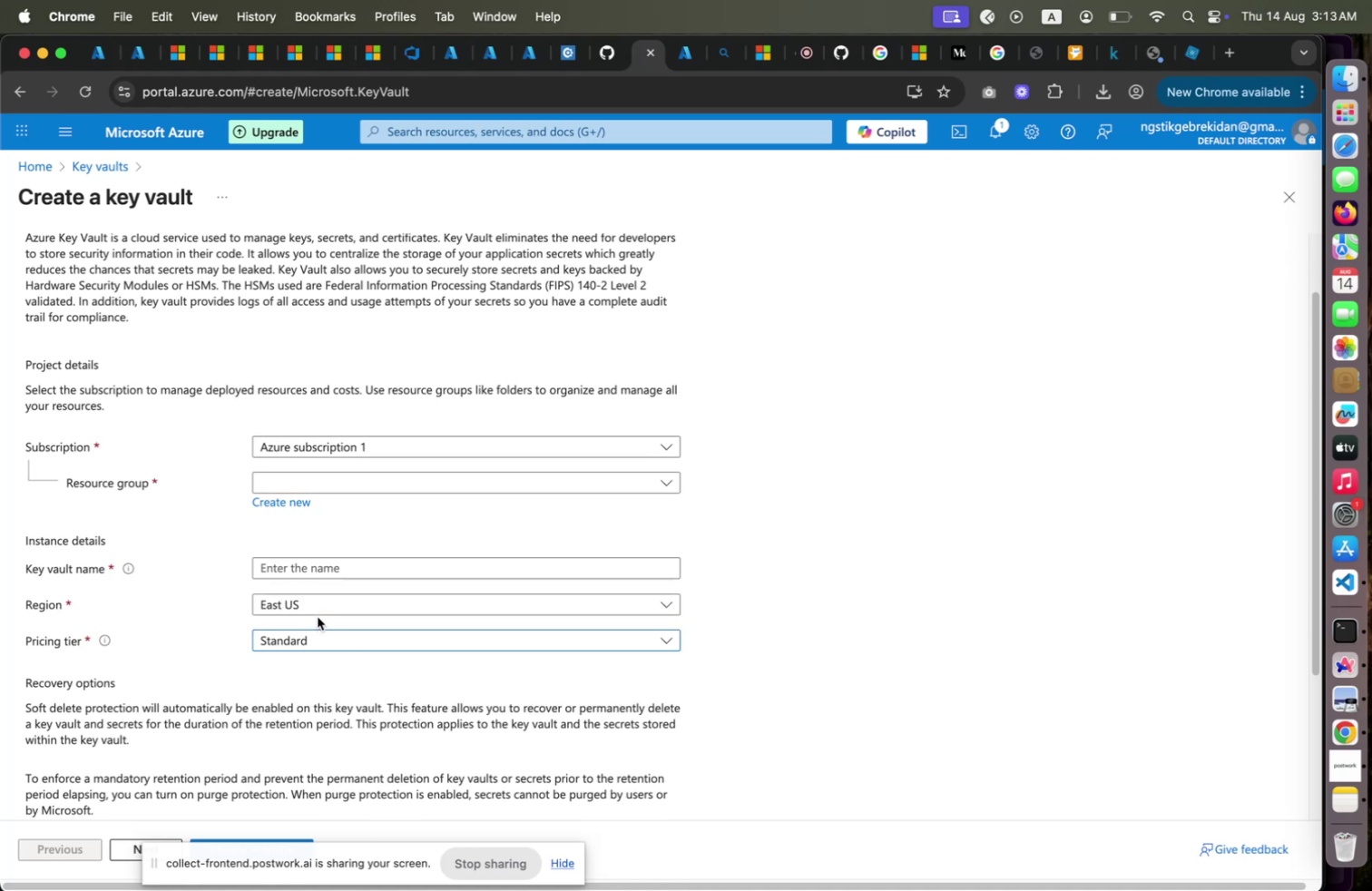 
left_click([319, 610])
 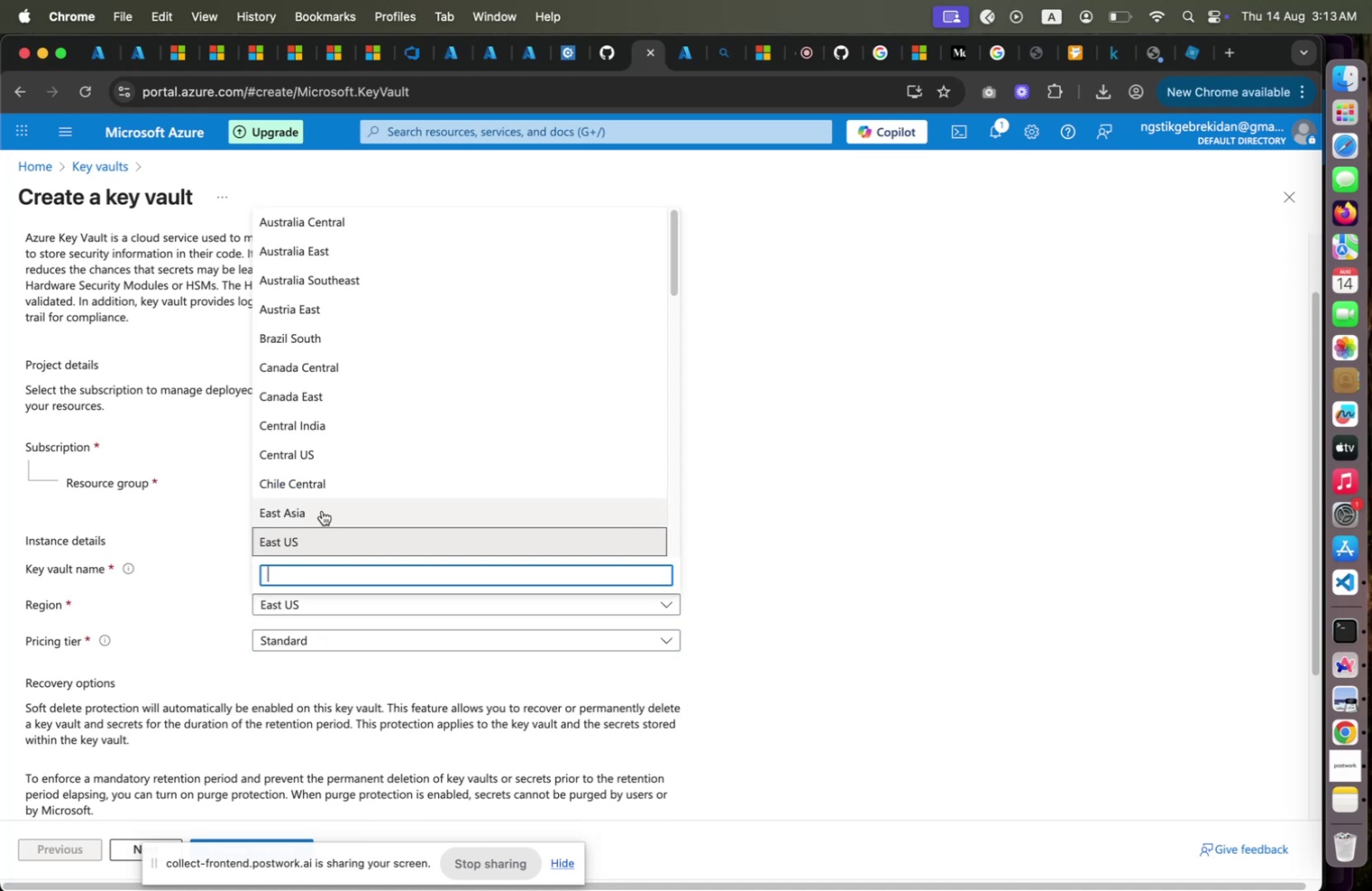 
scroll: coordinate [313, 526], scroll_direction: down, amount: 4.0
 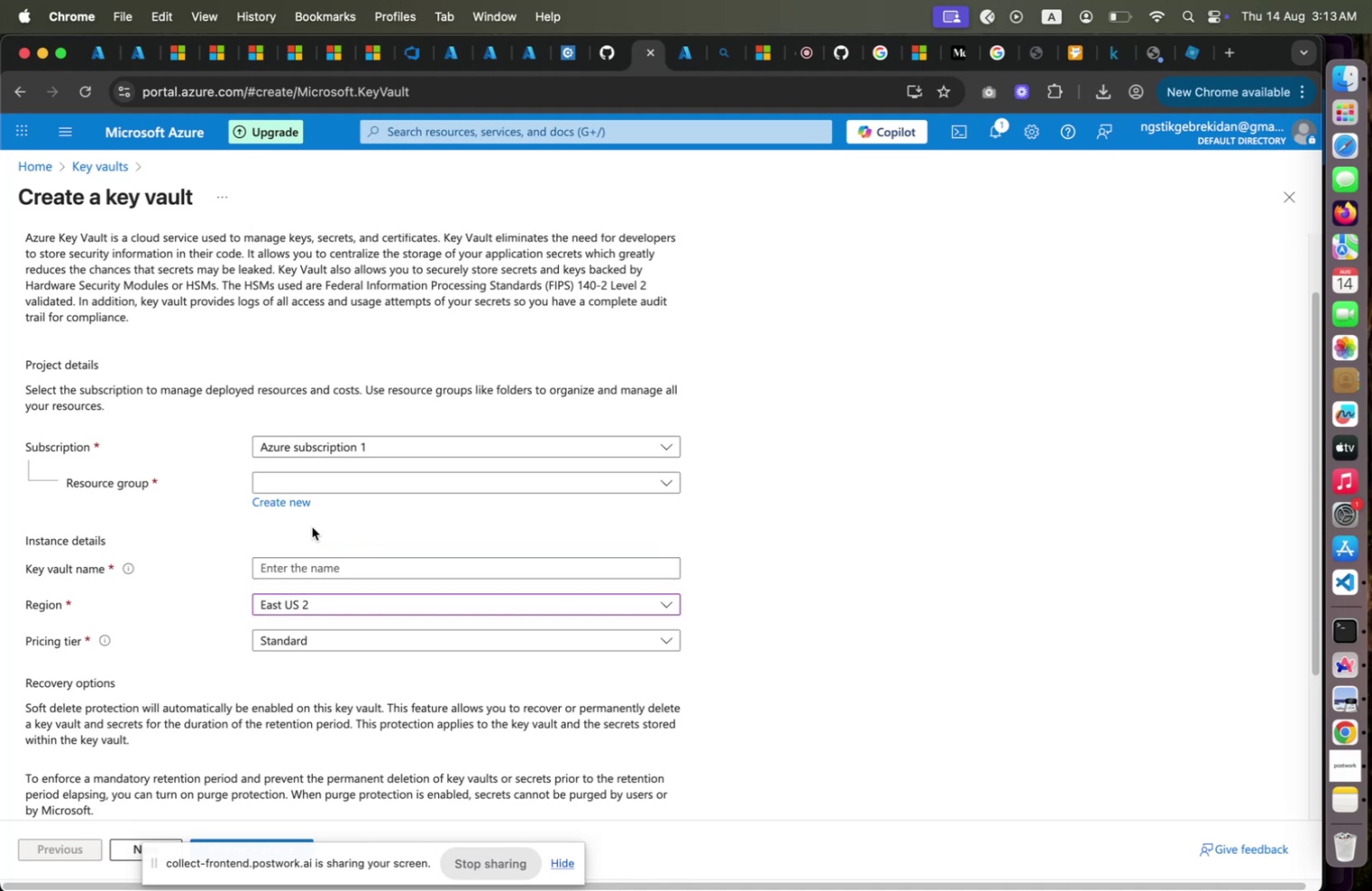 
left_click([312, 526])
 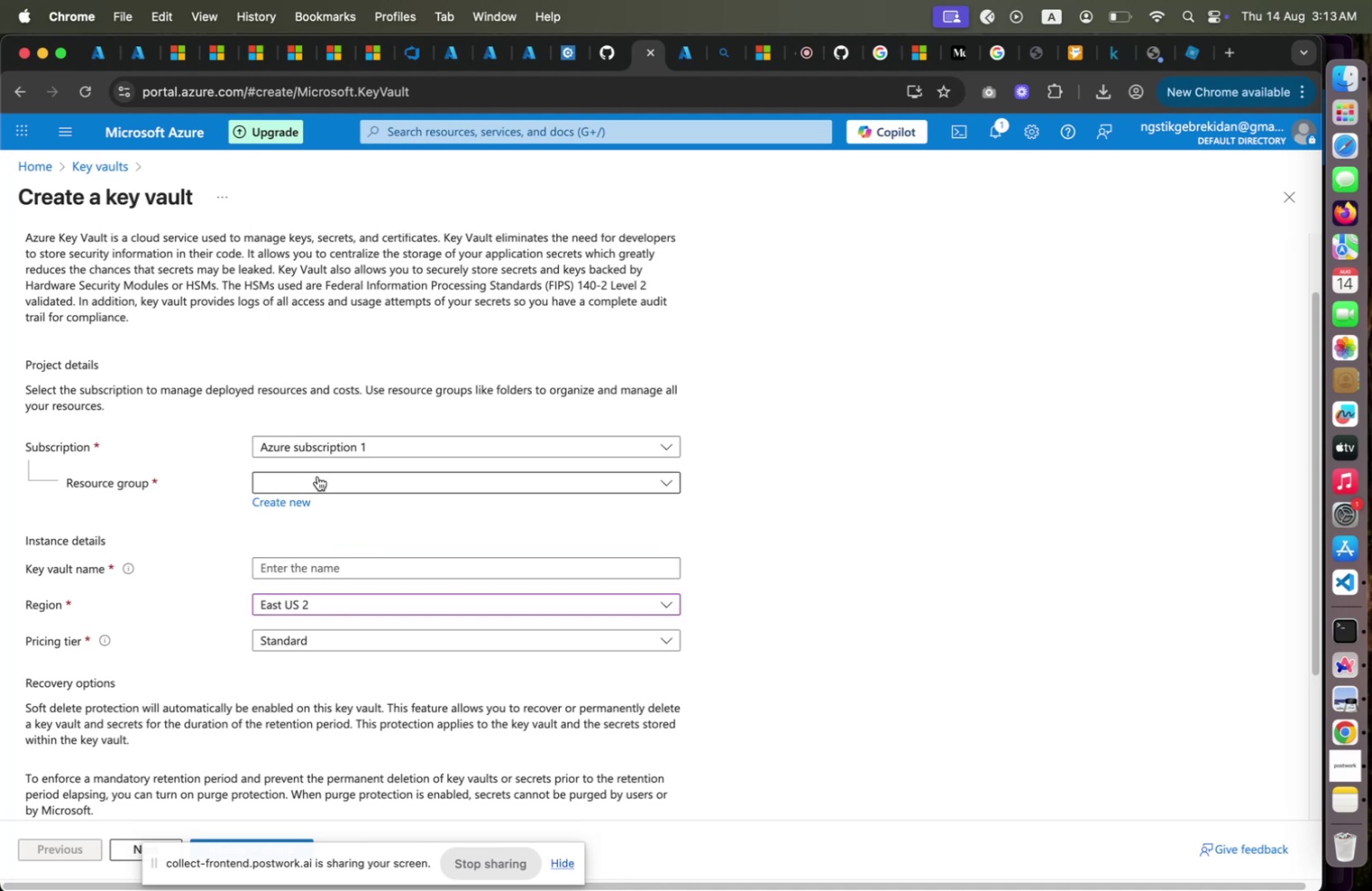 
left_click([318, 475])
 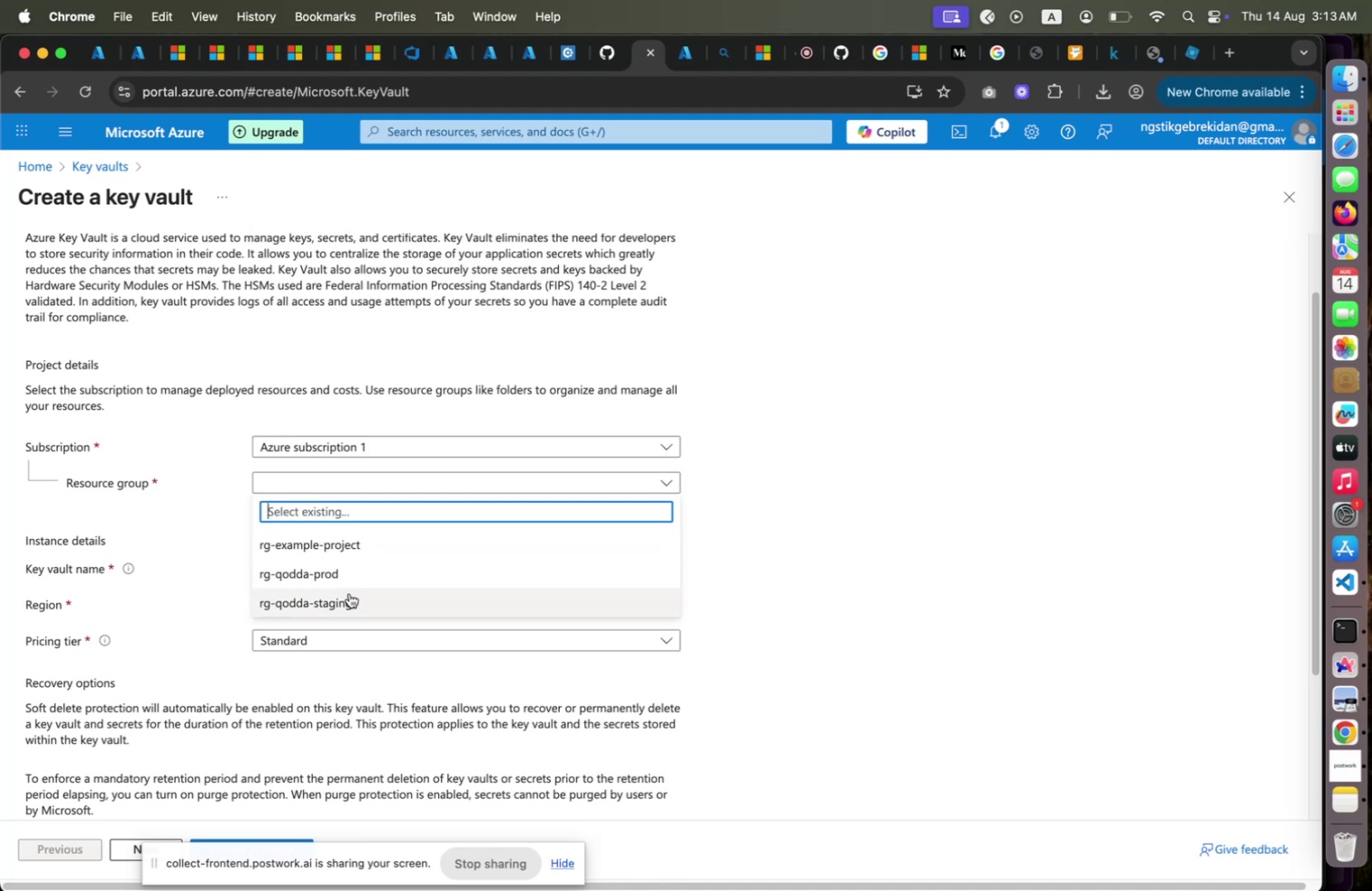 
left_click([349, 592])
 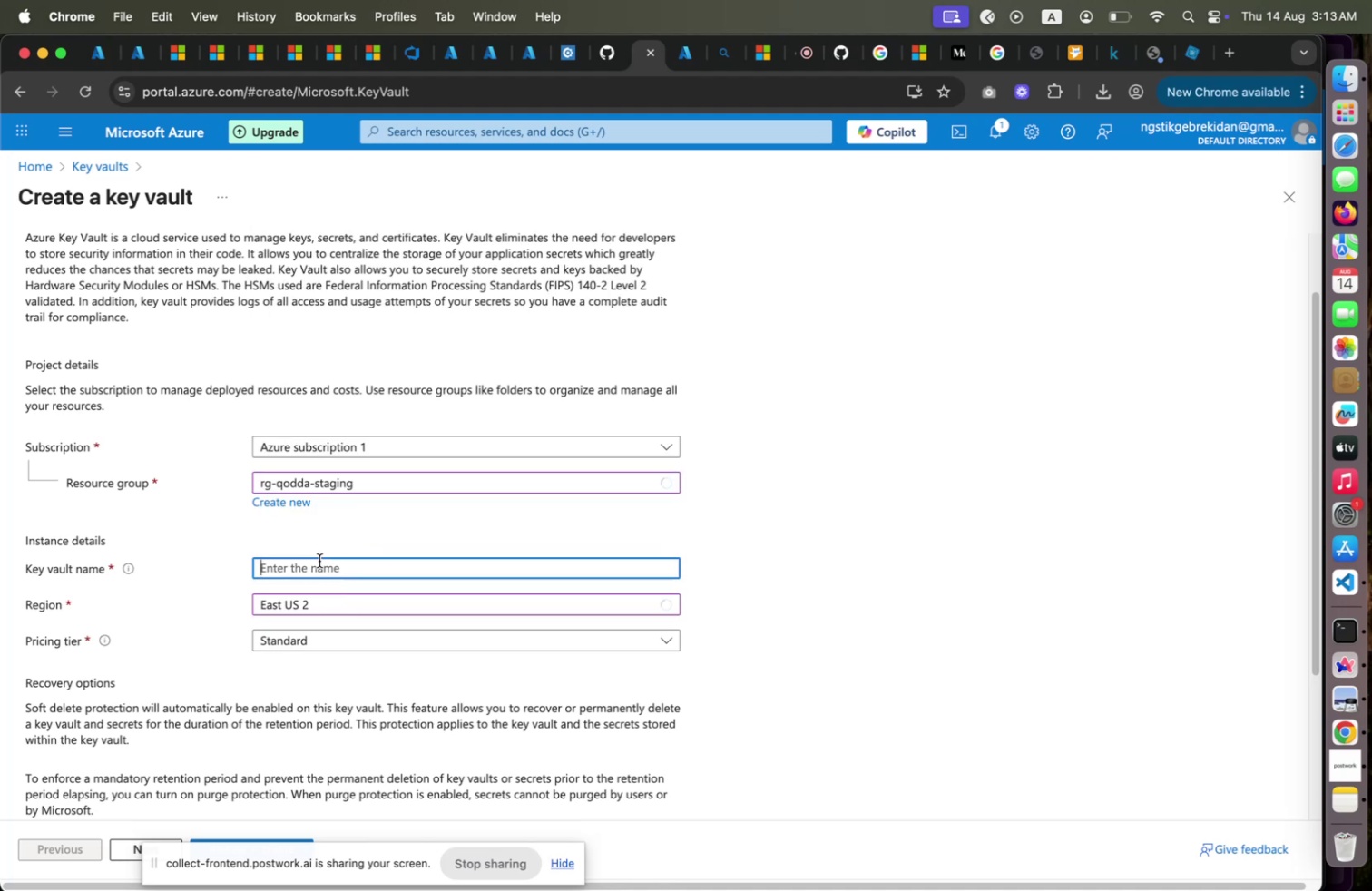 
double_click([319, 560])
 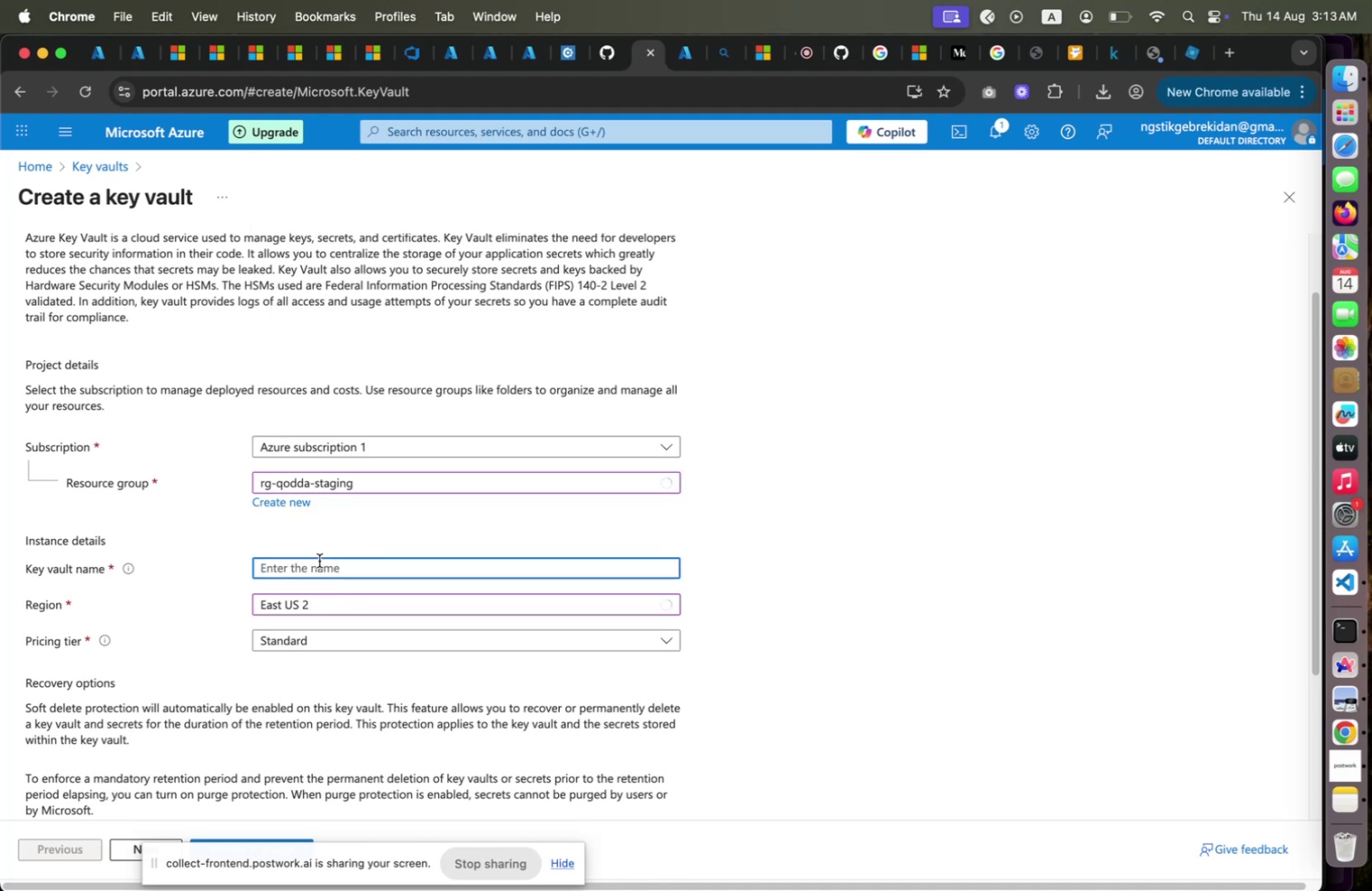 
type(qodda-keyvault-staging)
 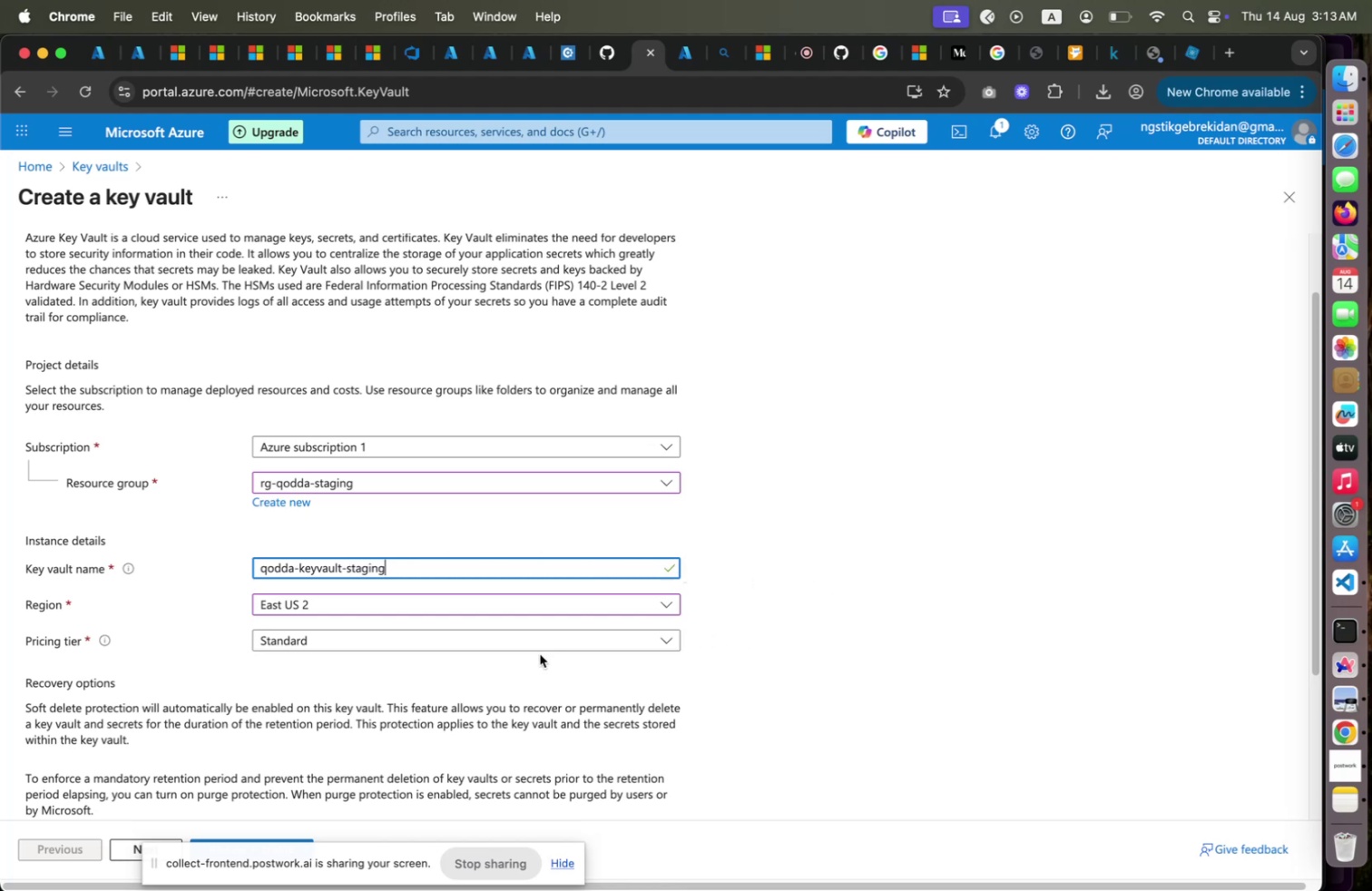 
scroll: coordinate [456, 679], scroll_direction: down, amount: 3.0
 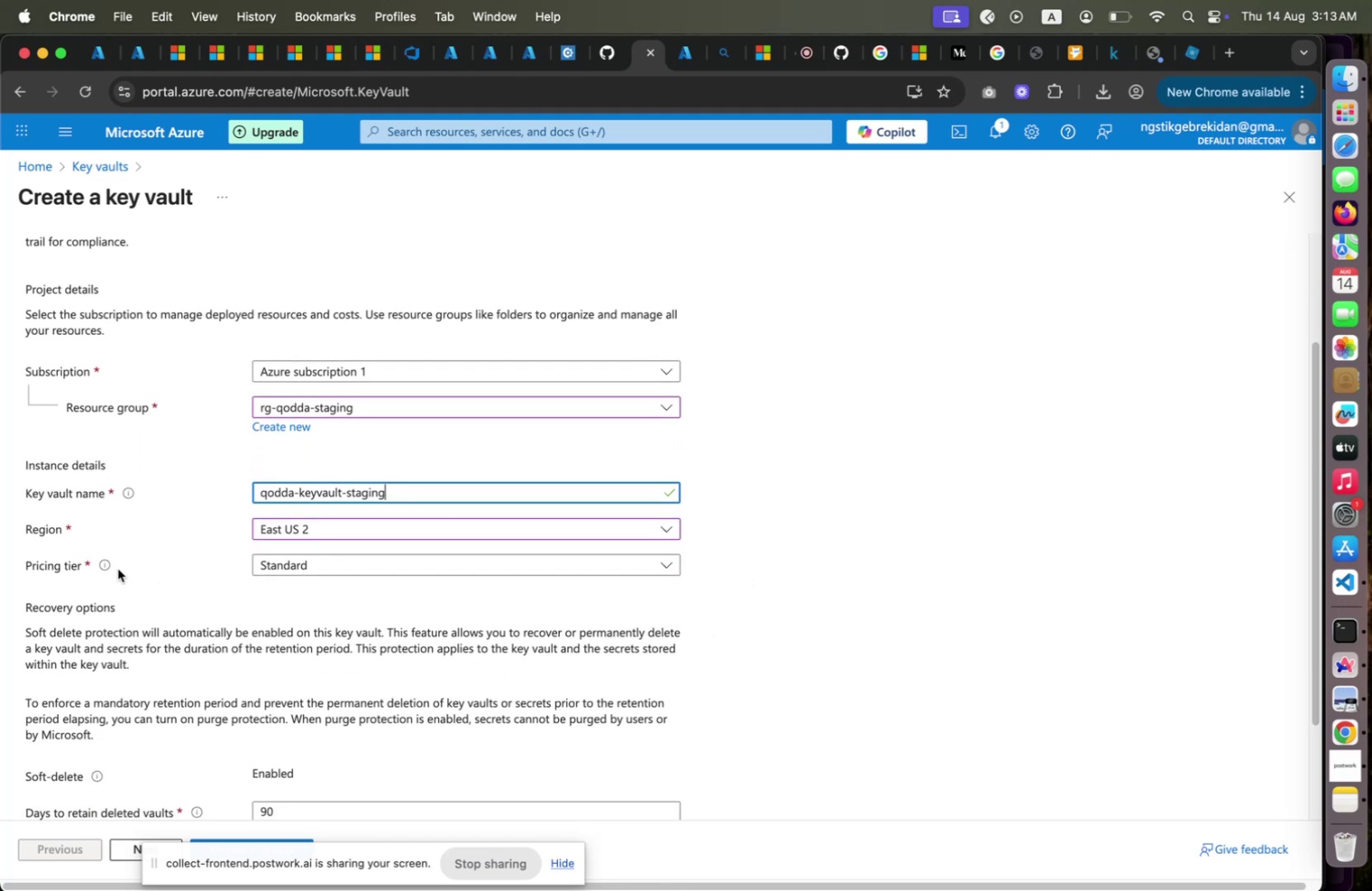 
mouse_move([139, 575])
 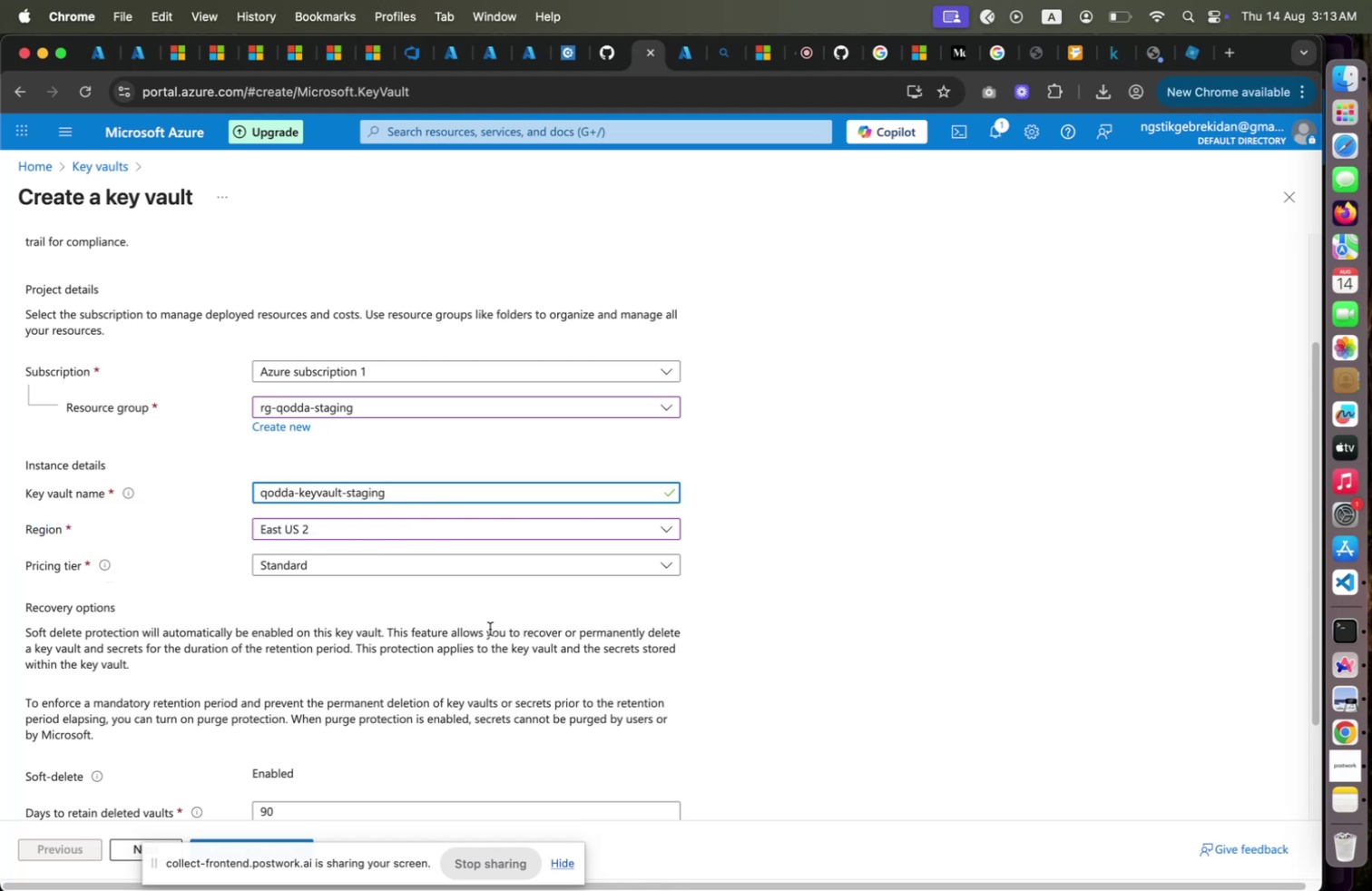 
scroll: coordinate [490, 628], scroll_direction: down, amount: 7.0
 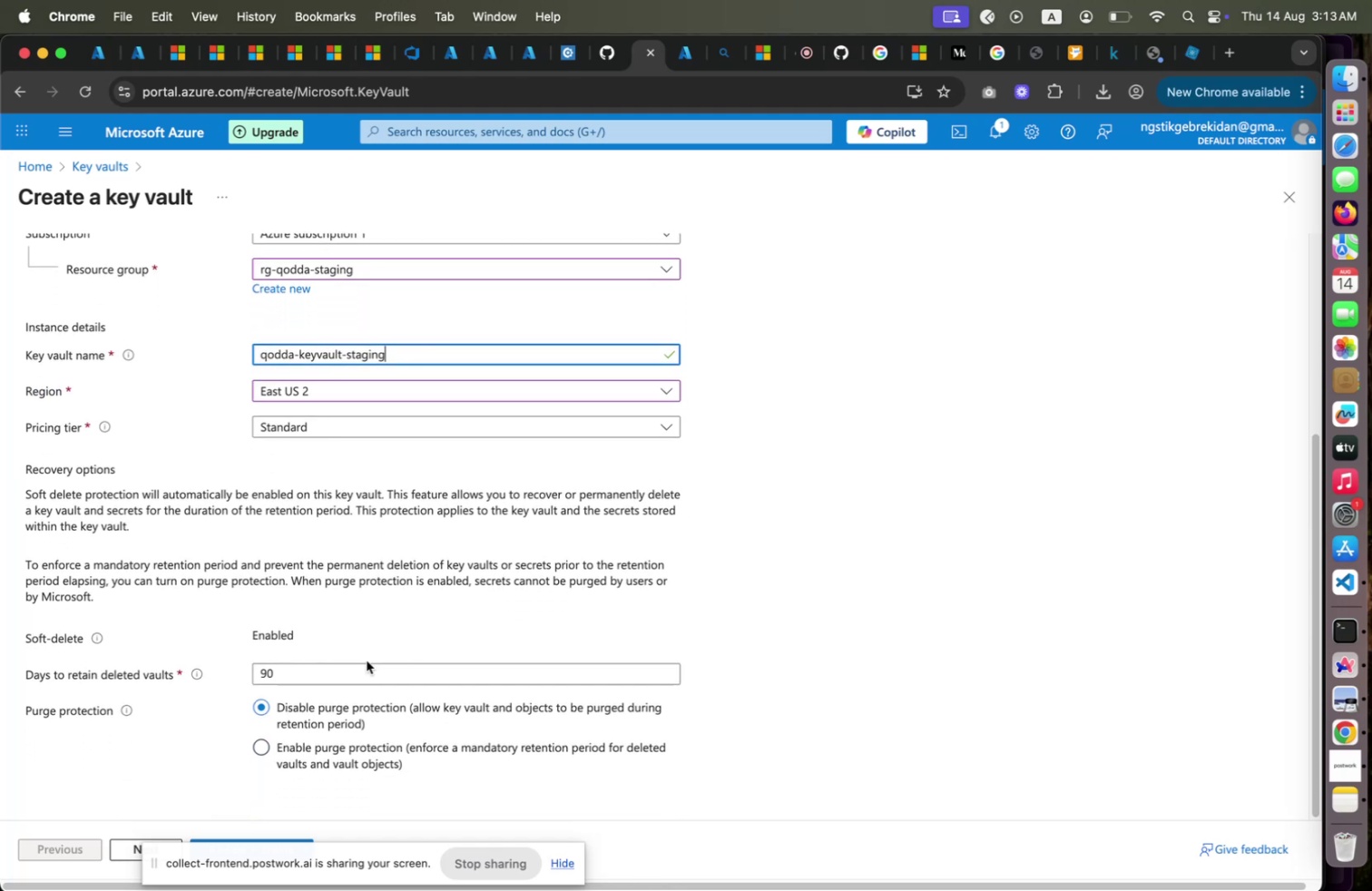 
scroll: coordinate [375, 661], scroll_direction: up, amount: 9.0
 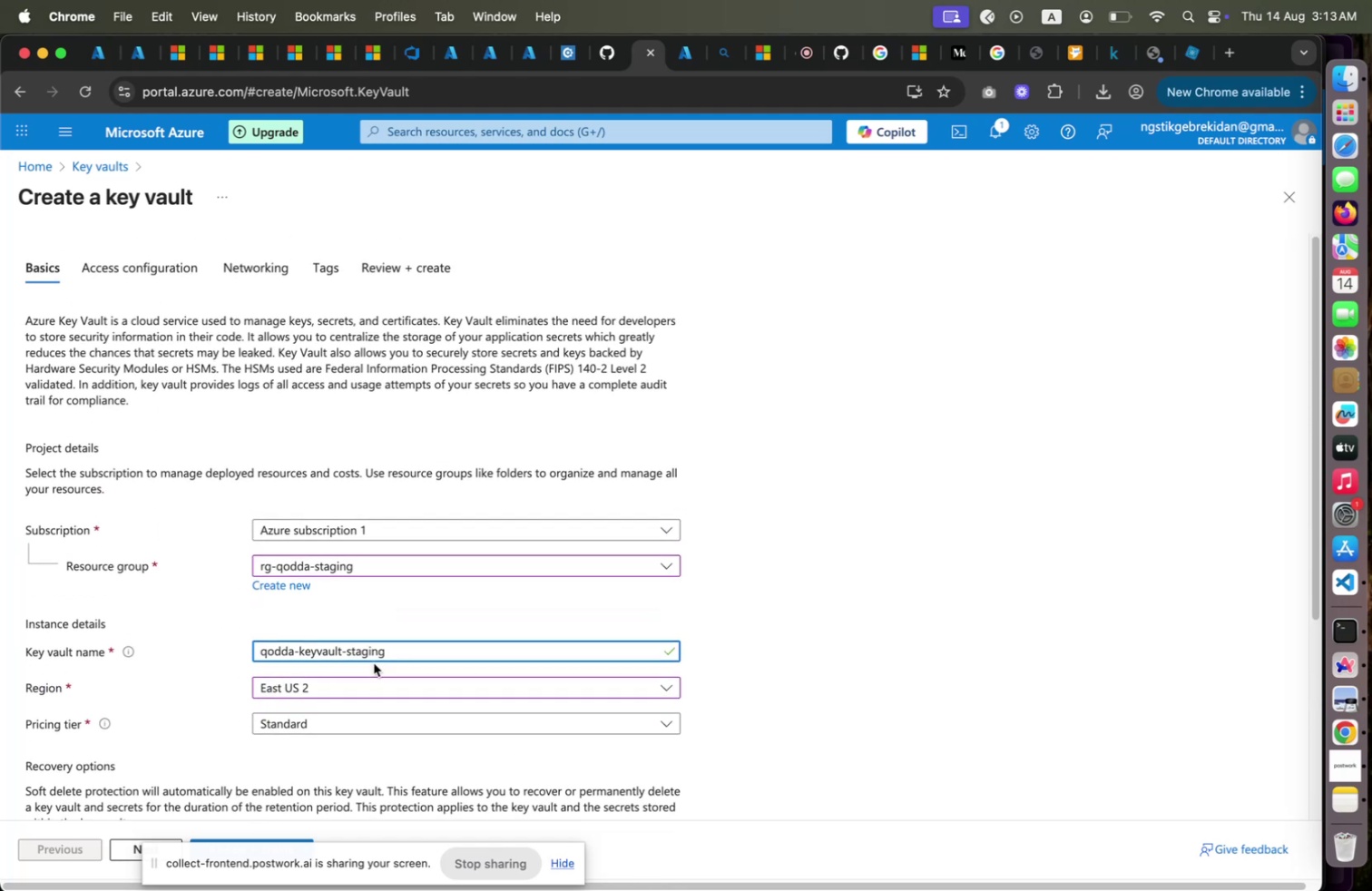 
scroll: coordinate [374, 662], scroll_direction: down, amount: 16.0
 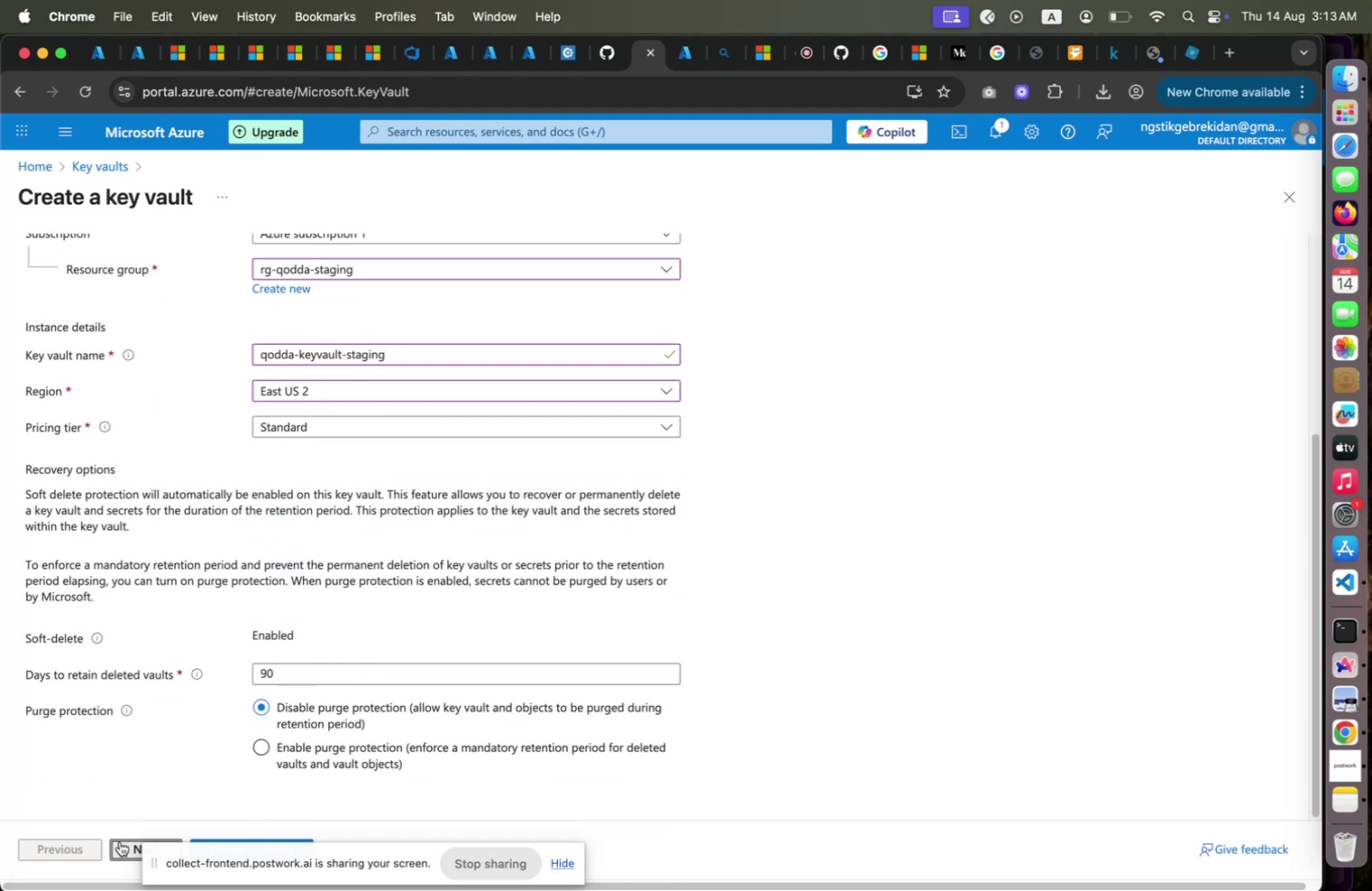 
left_click([120, 840])
 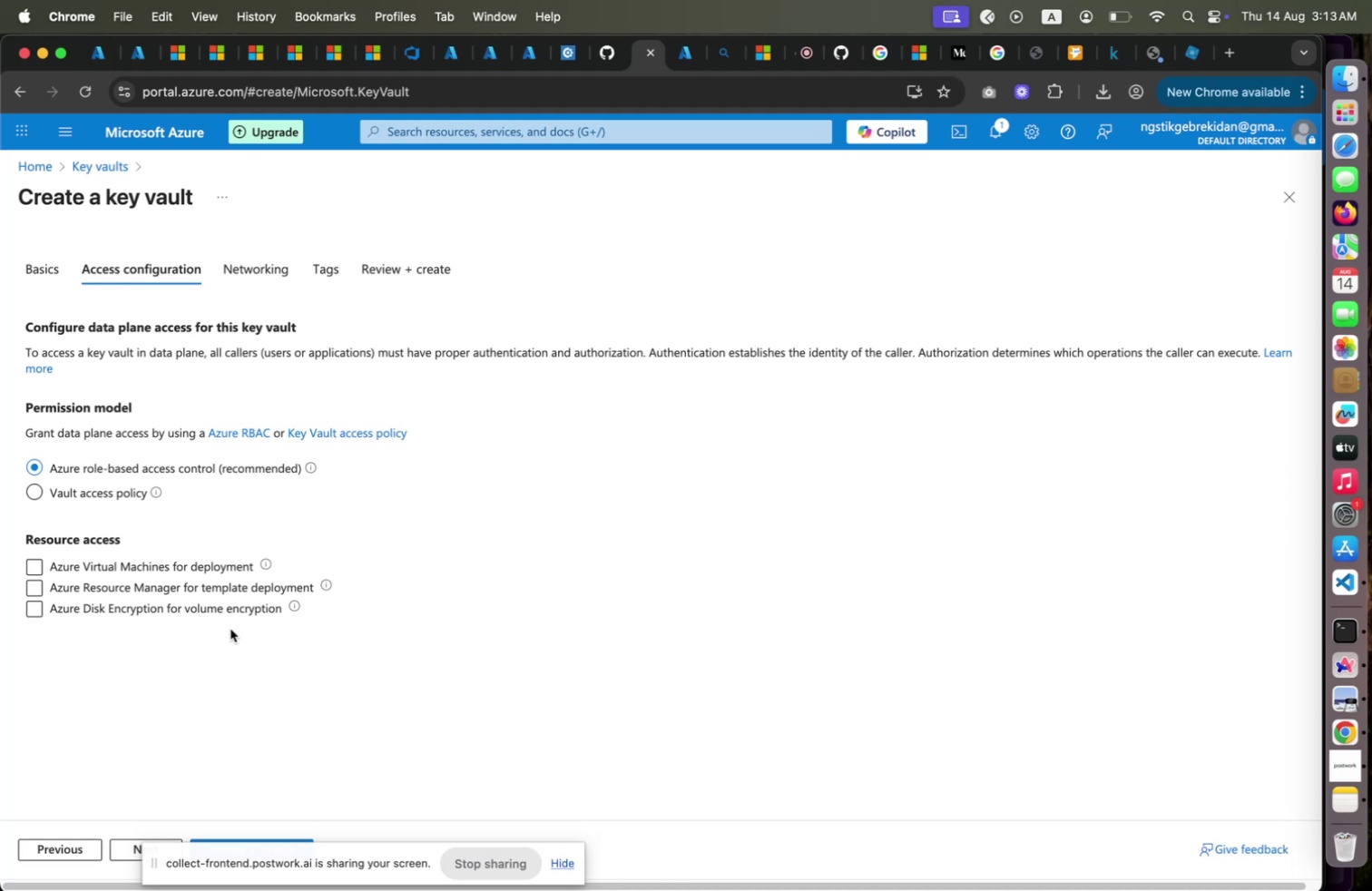 
wait(16.45)
 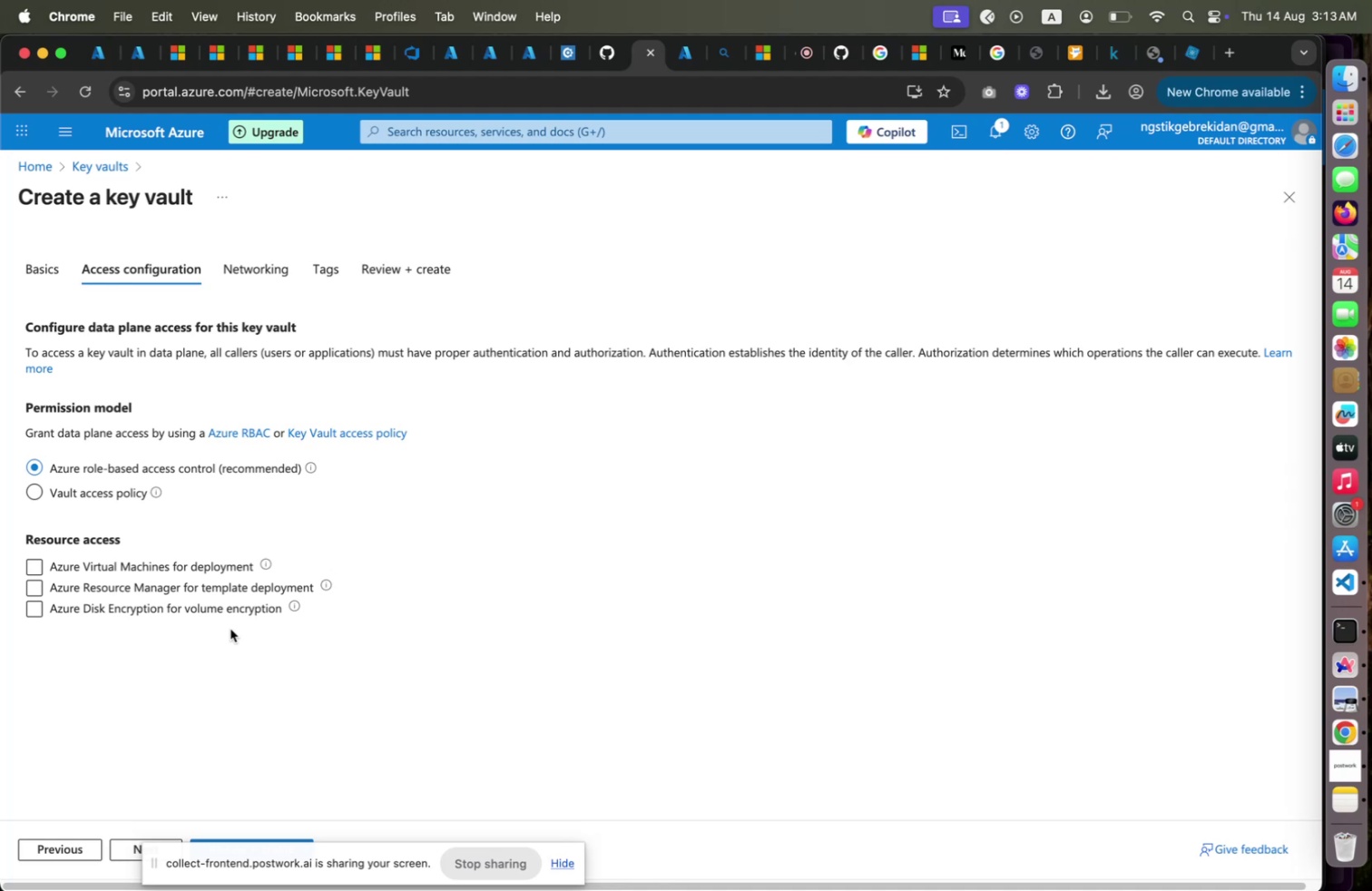 
left_click([122, 844])
 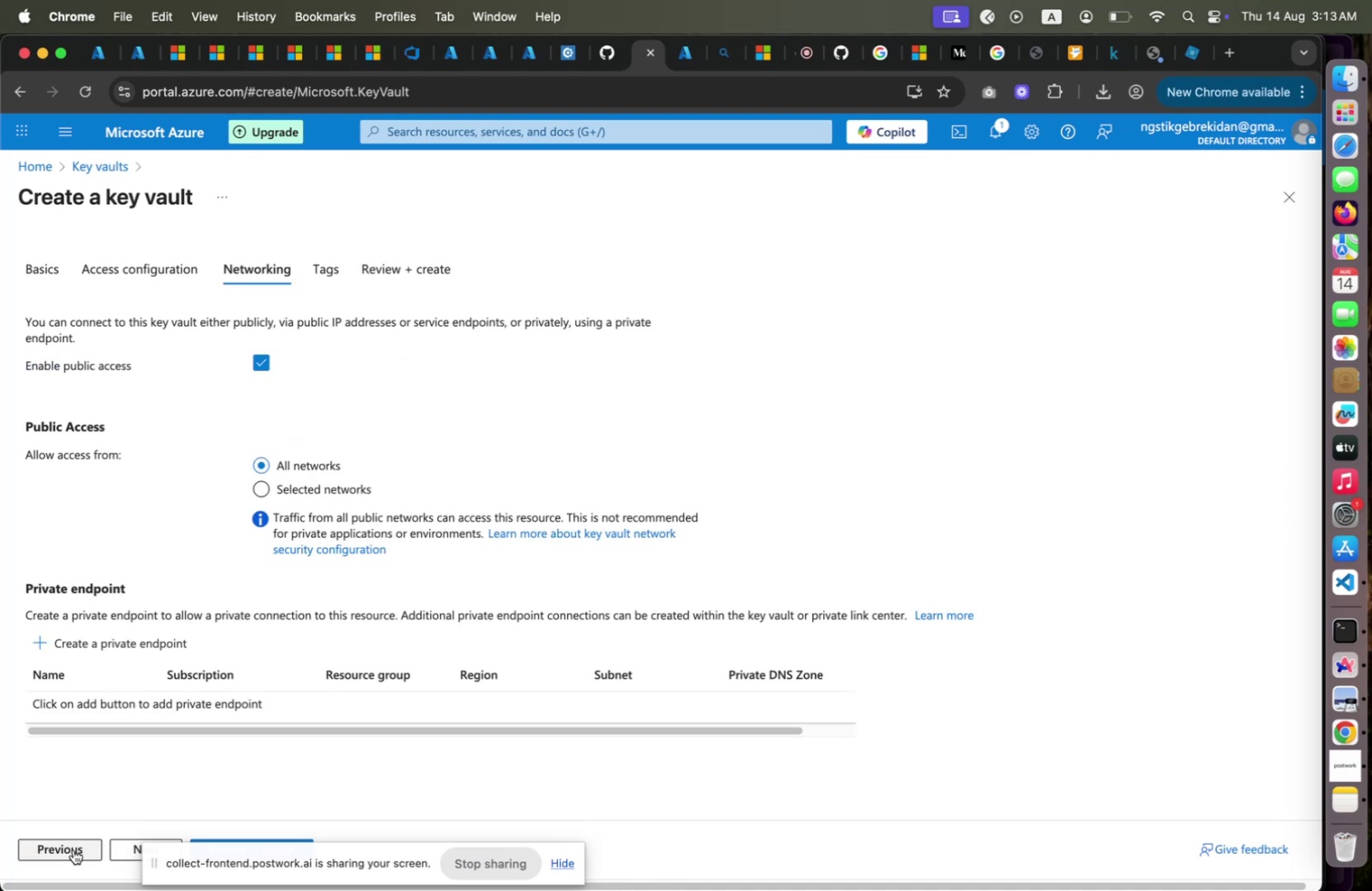 
left_click([74, 848])
 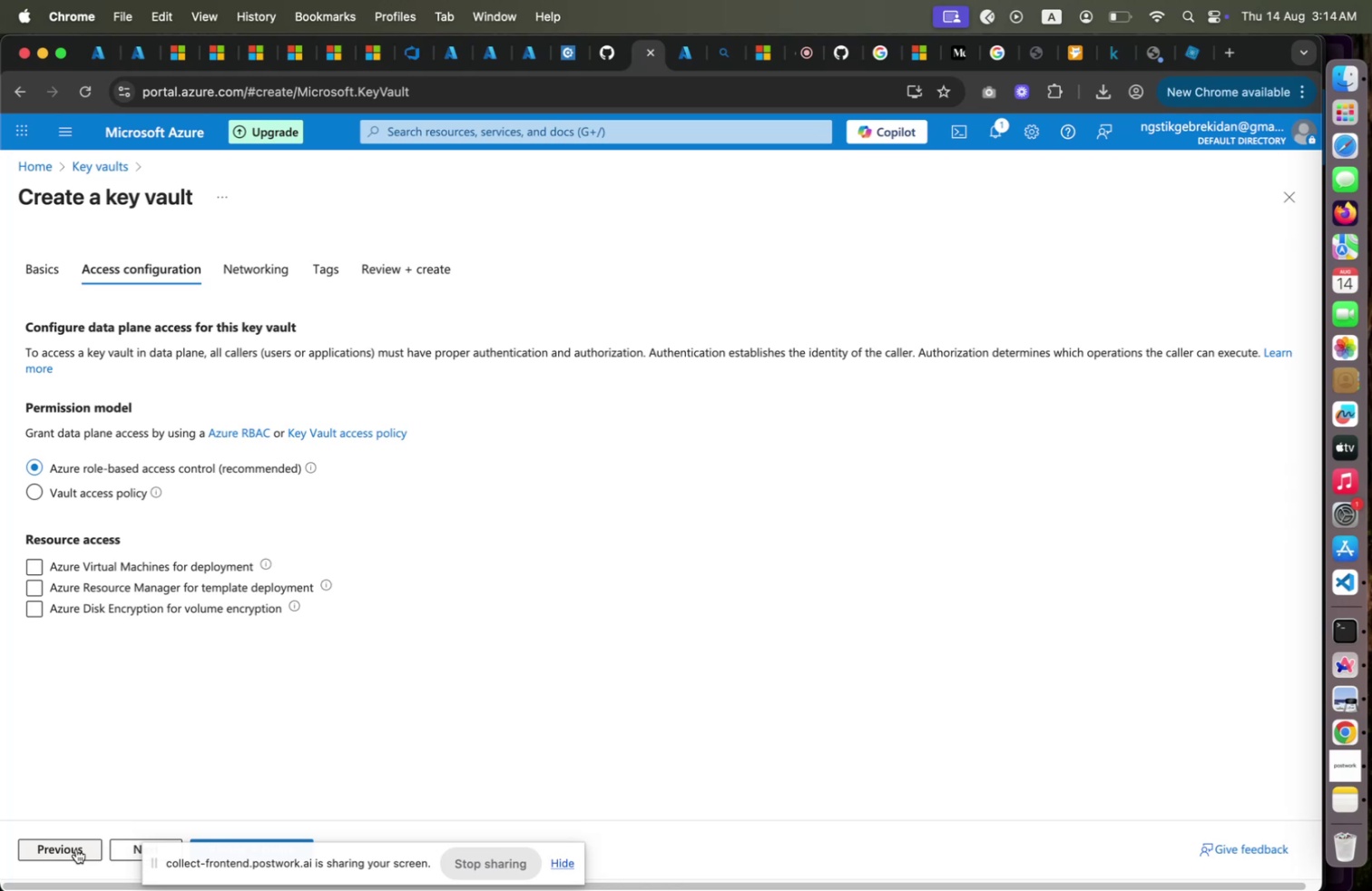 
wait(13.3)
 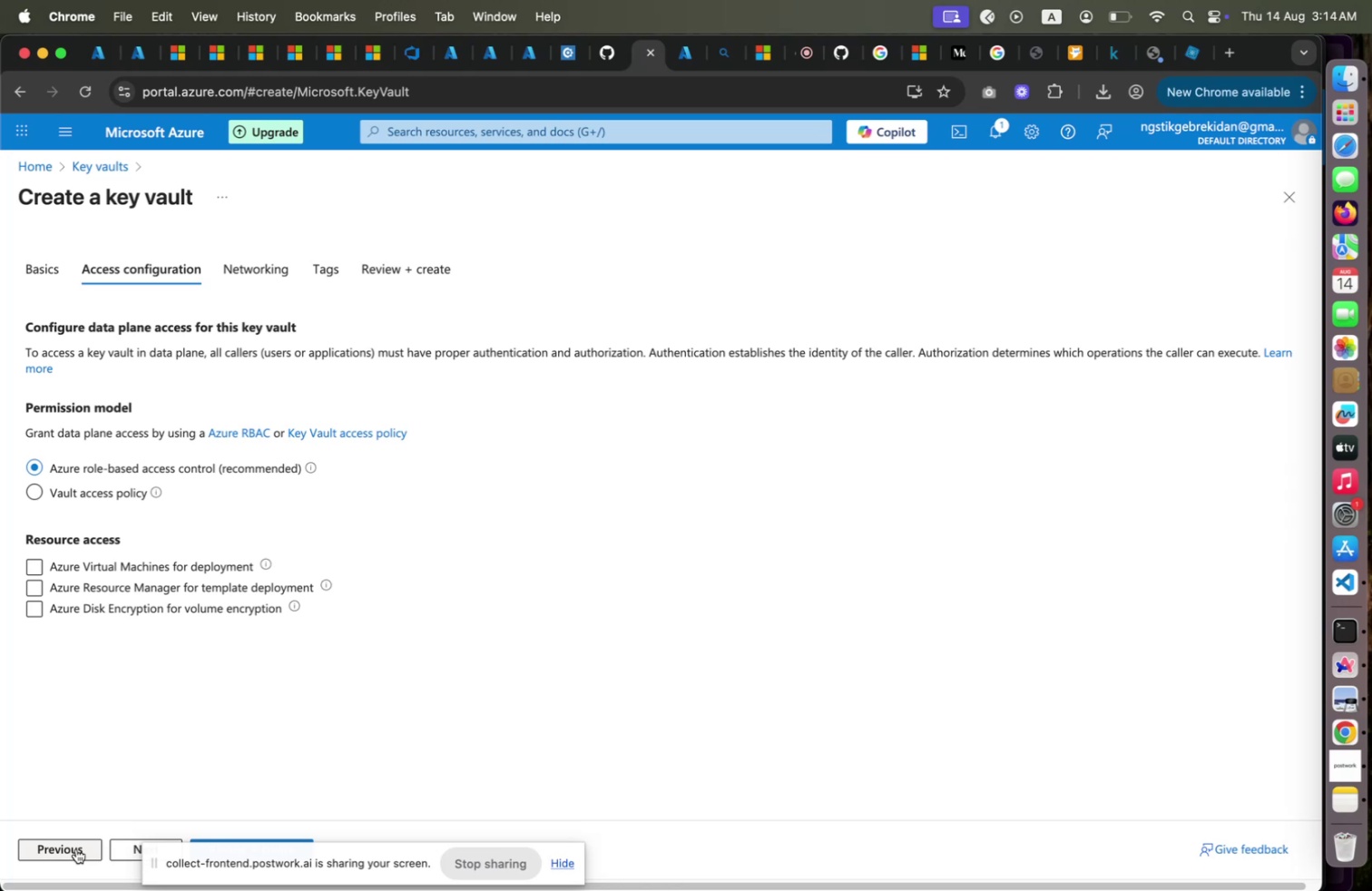 
left_click([132, 849])
 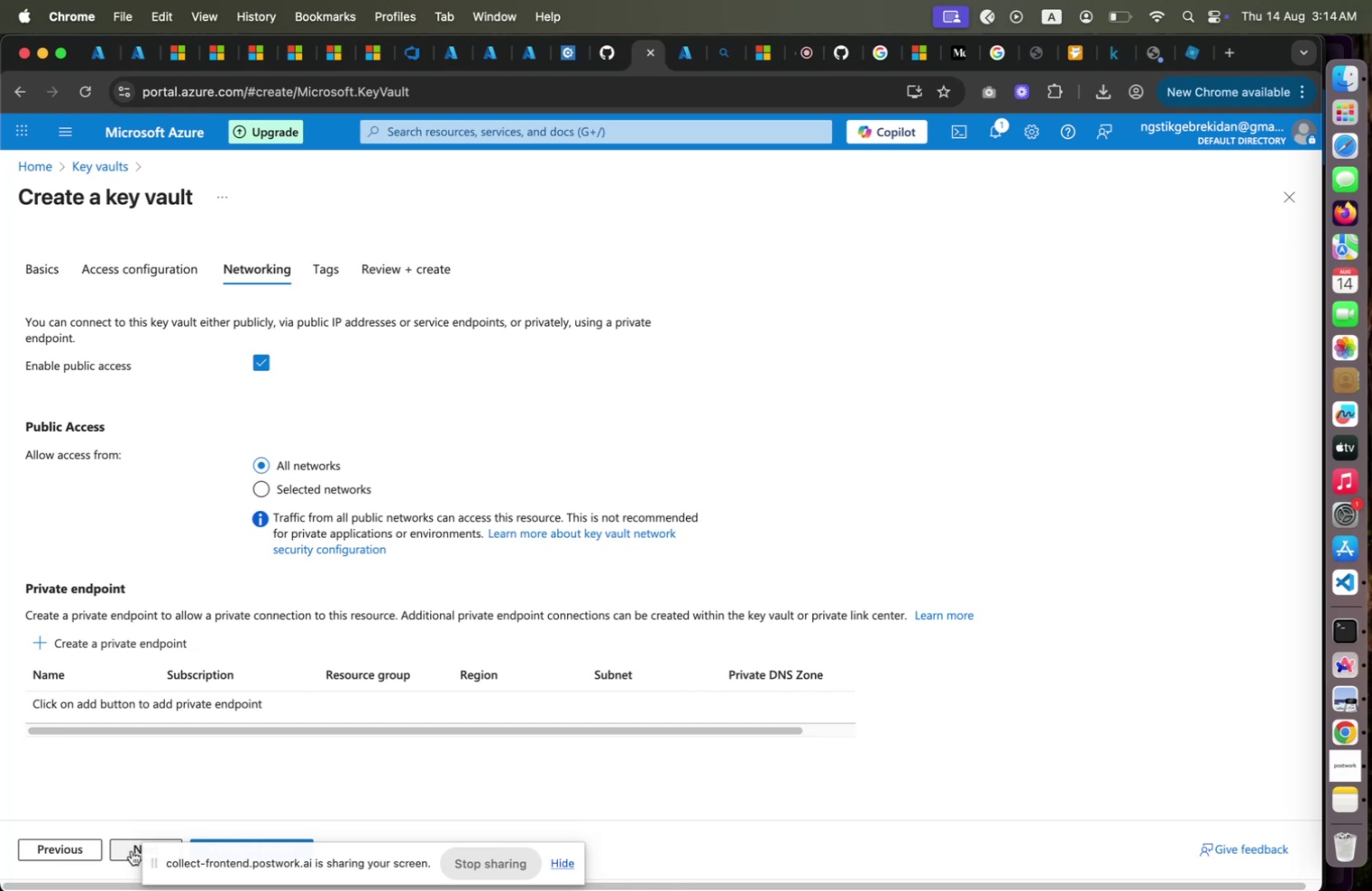 
wait(39.38)
 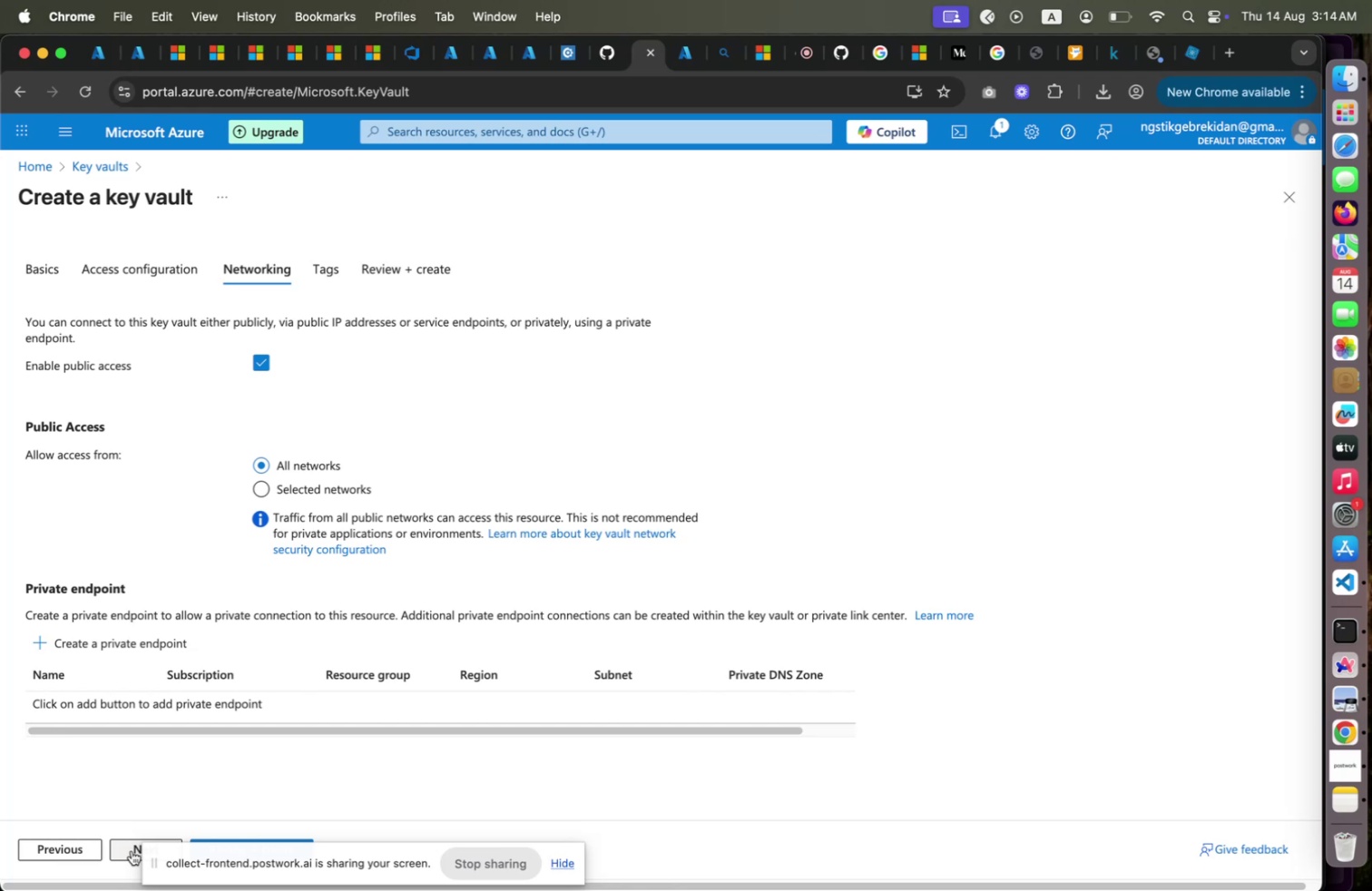 
scroll: coordinate [1105, 455], scroll_direction: down, amount: 6.0
 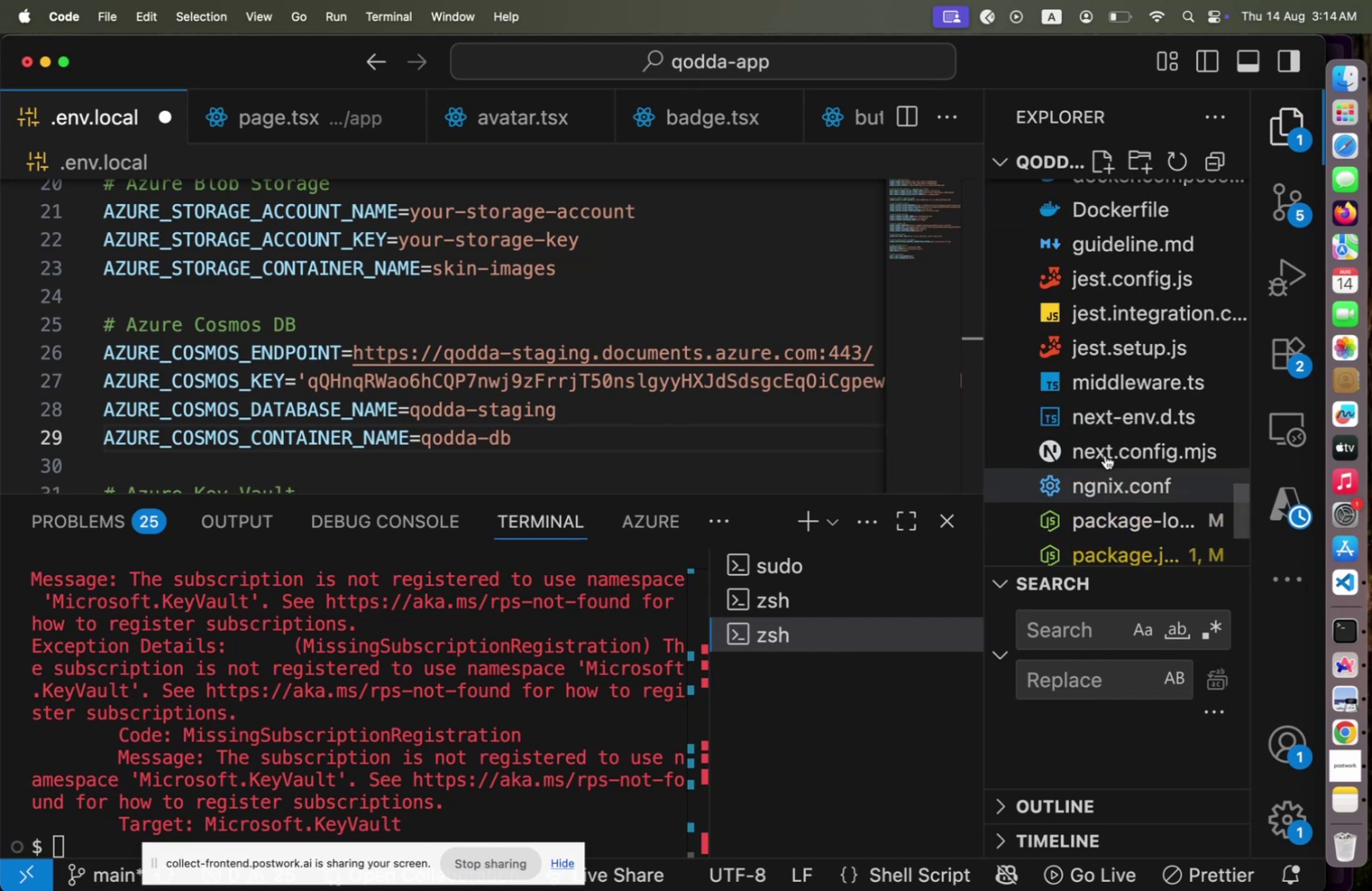 
scroll: coordinate [1105, 455], scroll_direction: up, amount: 5.0
 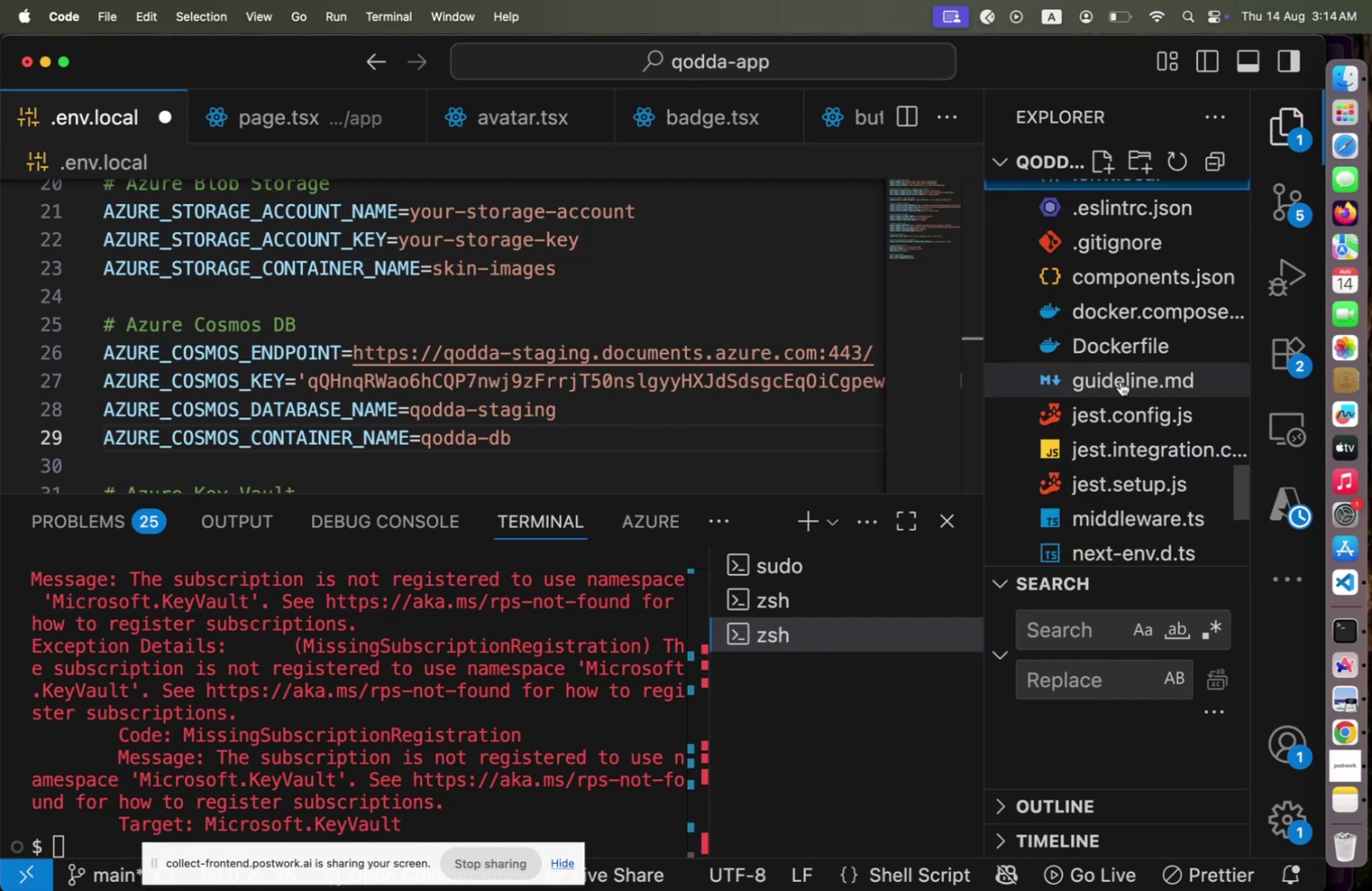 
left_click([1121, 381])
 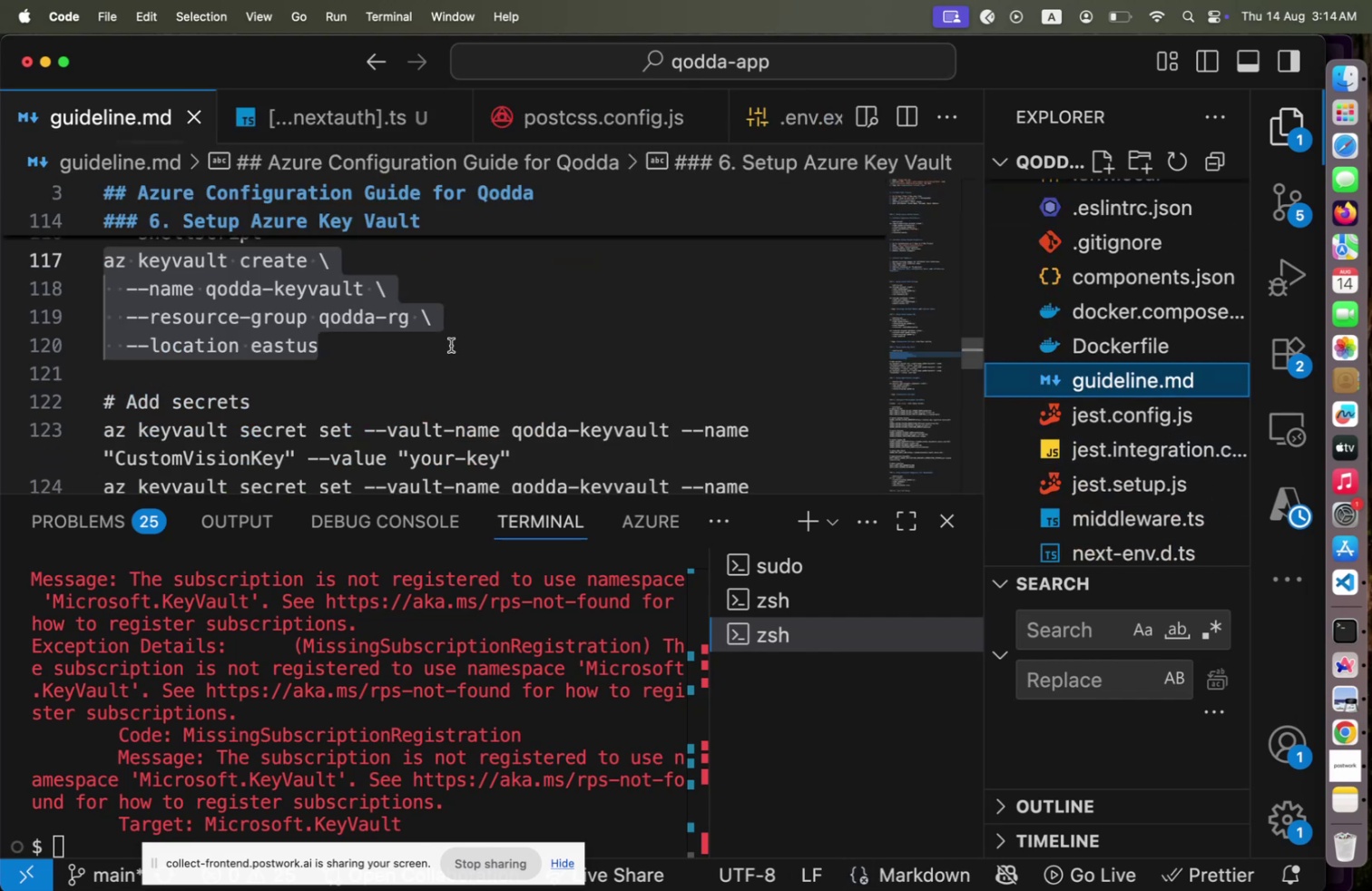 
scroll: coordinate [407, 352], scroll_direction: down, amount: 2.0
 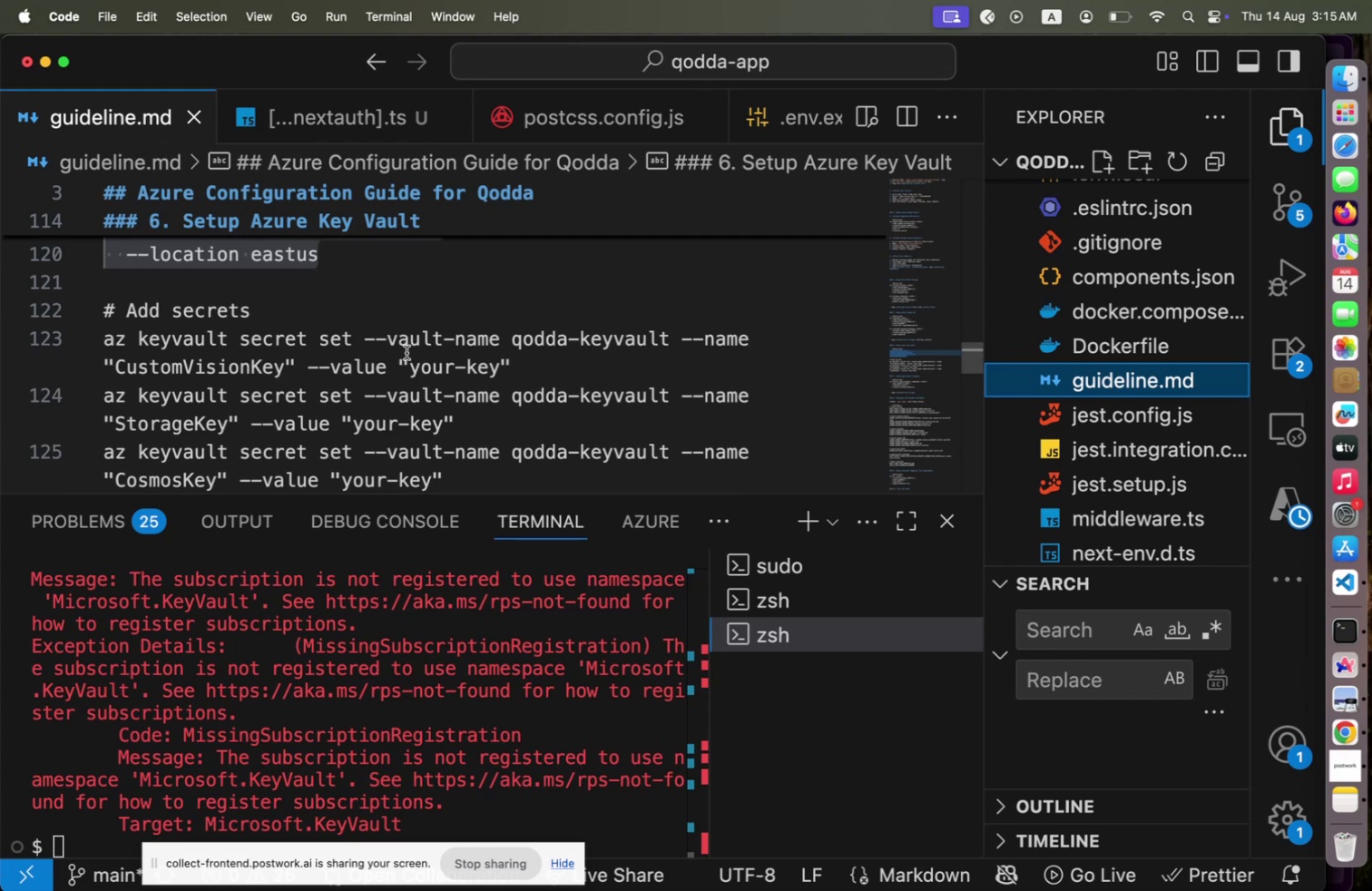 
scroll: coordinate [407, 352], scroll_direction: up, amount: 2.0
 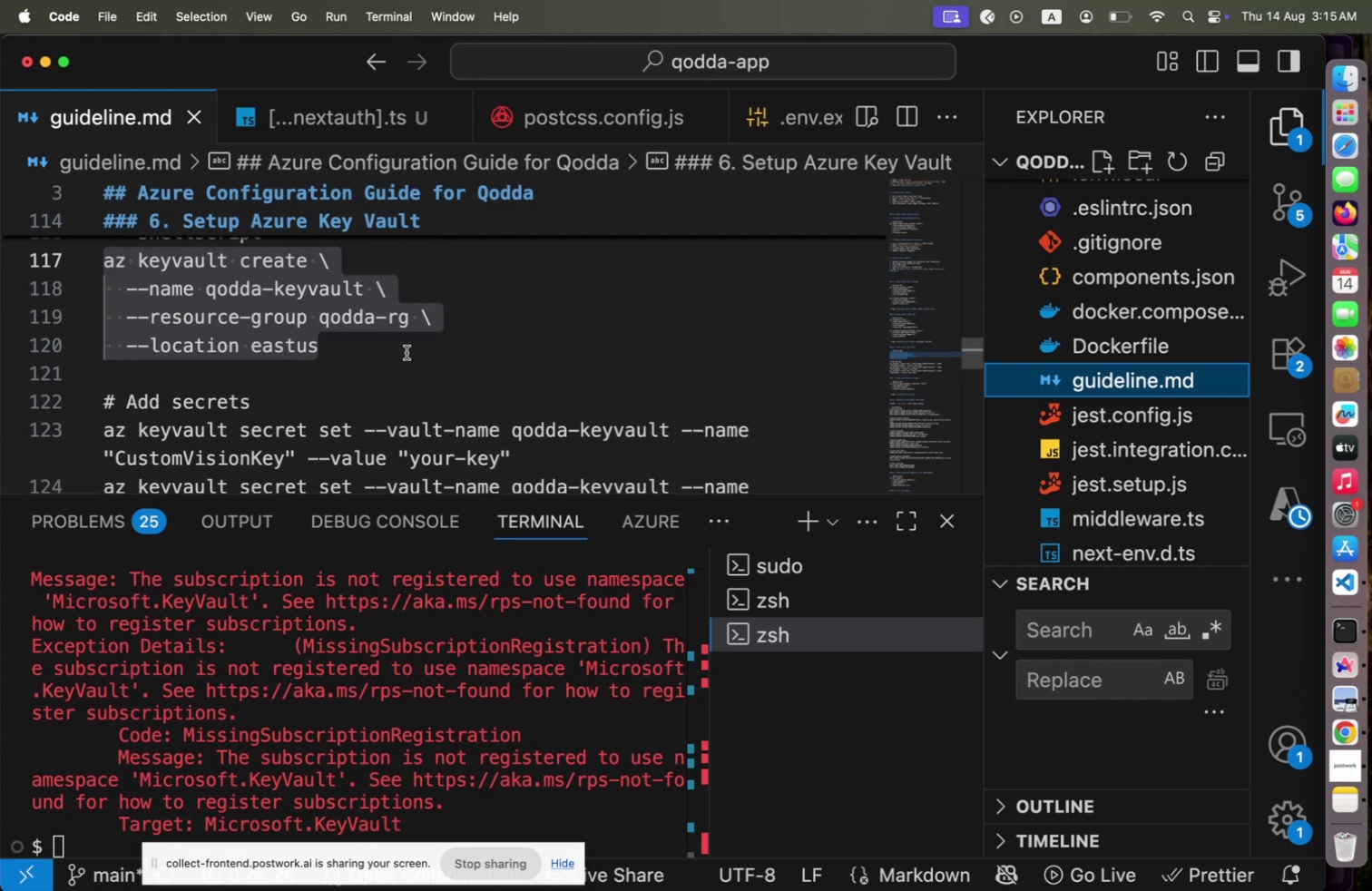 
wait(8.25)
 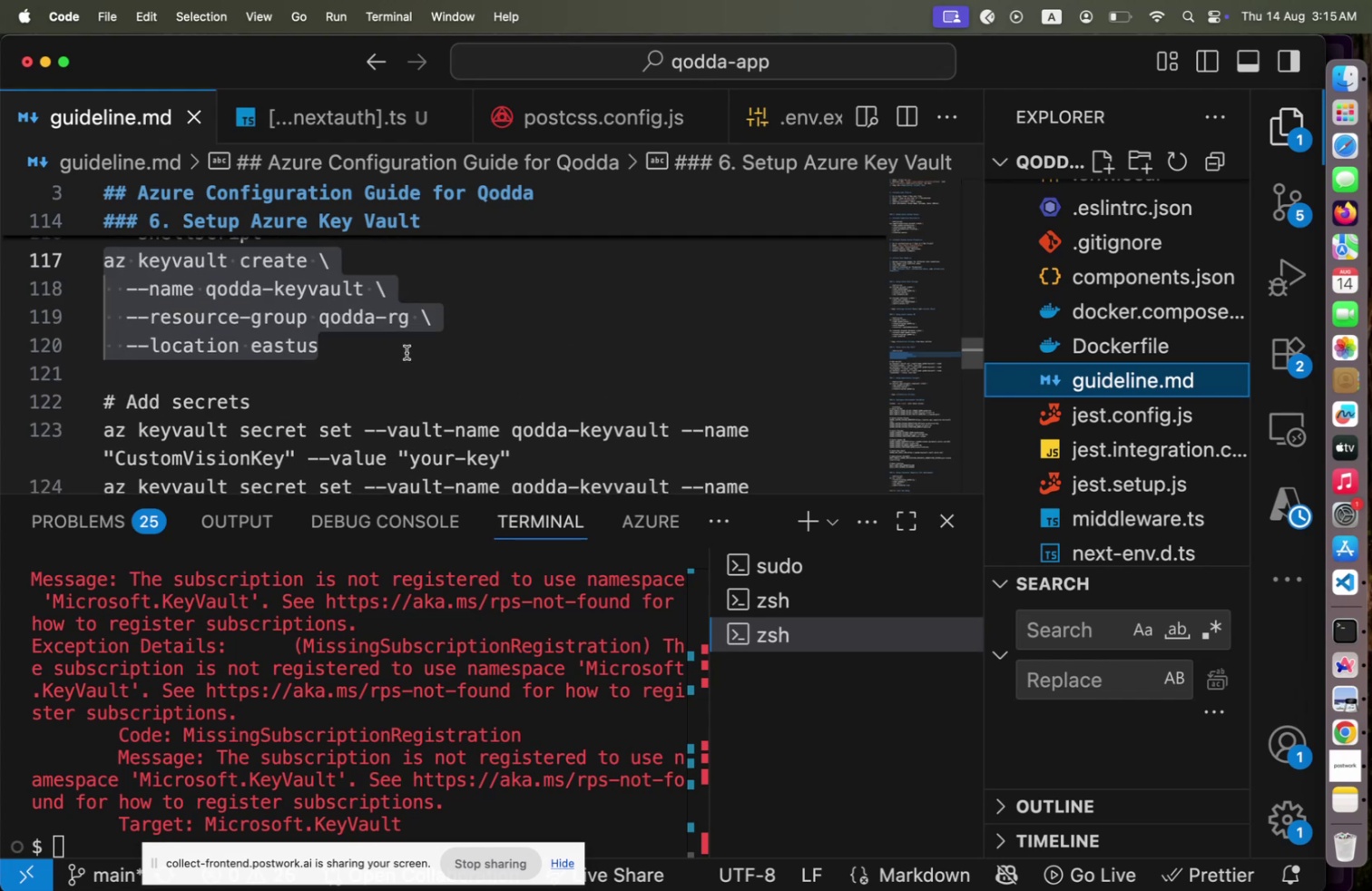 
scroll: coordinate [377, 374], scroll_direction: down, amount: 3.0
 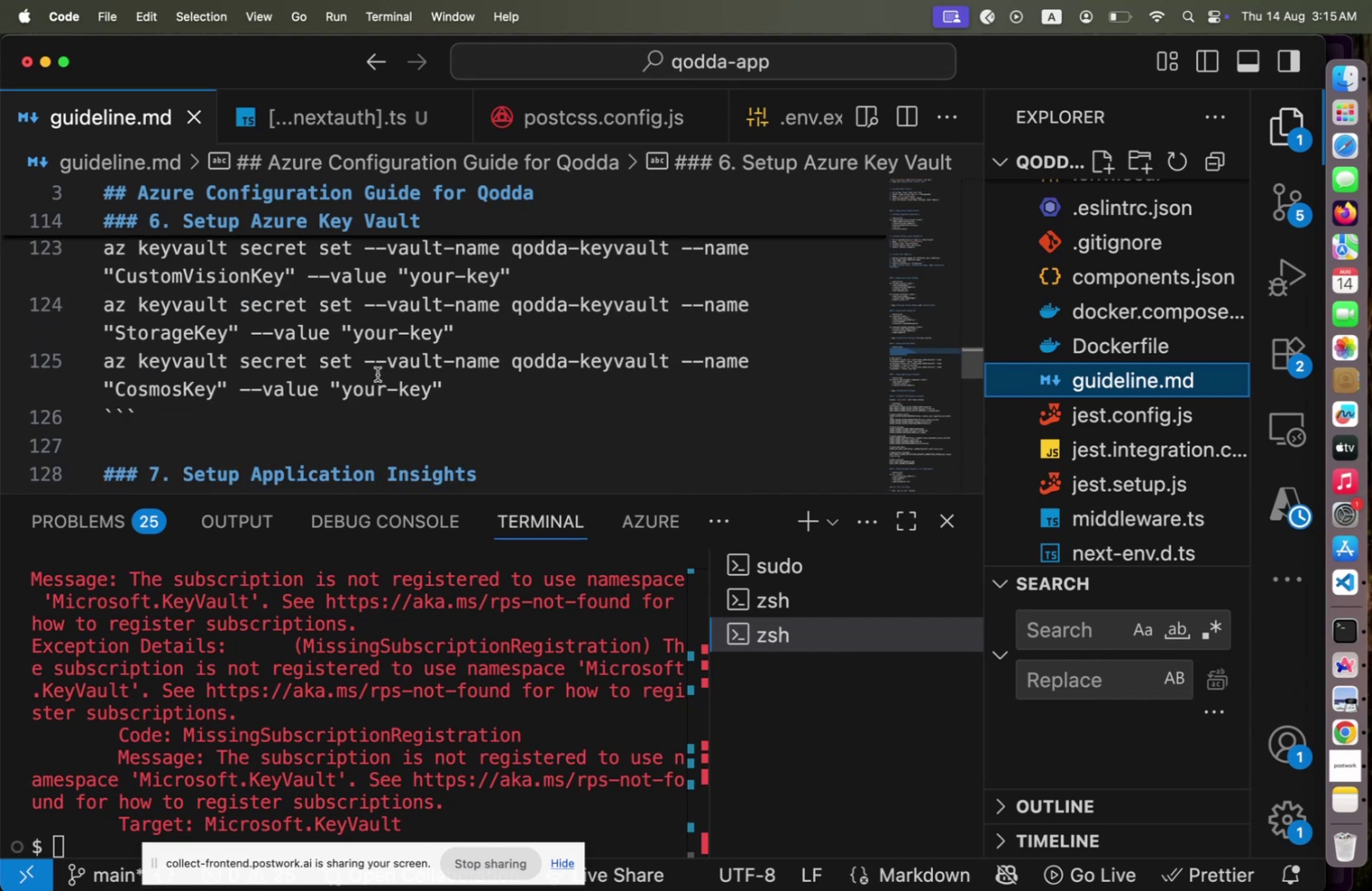 
scroll: coordinate [377, 374], scroll_direction: up, amount: 1.0
 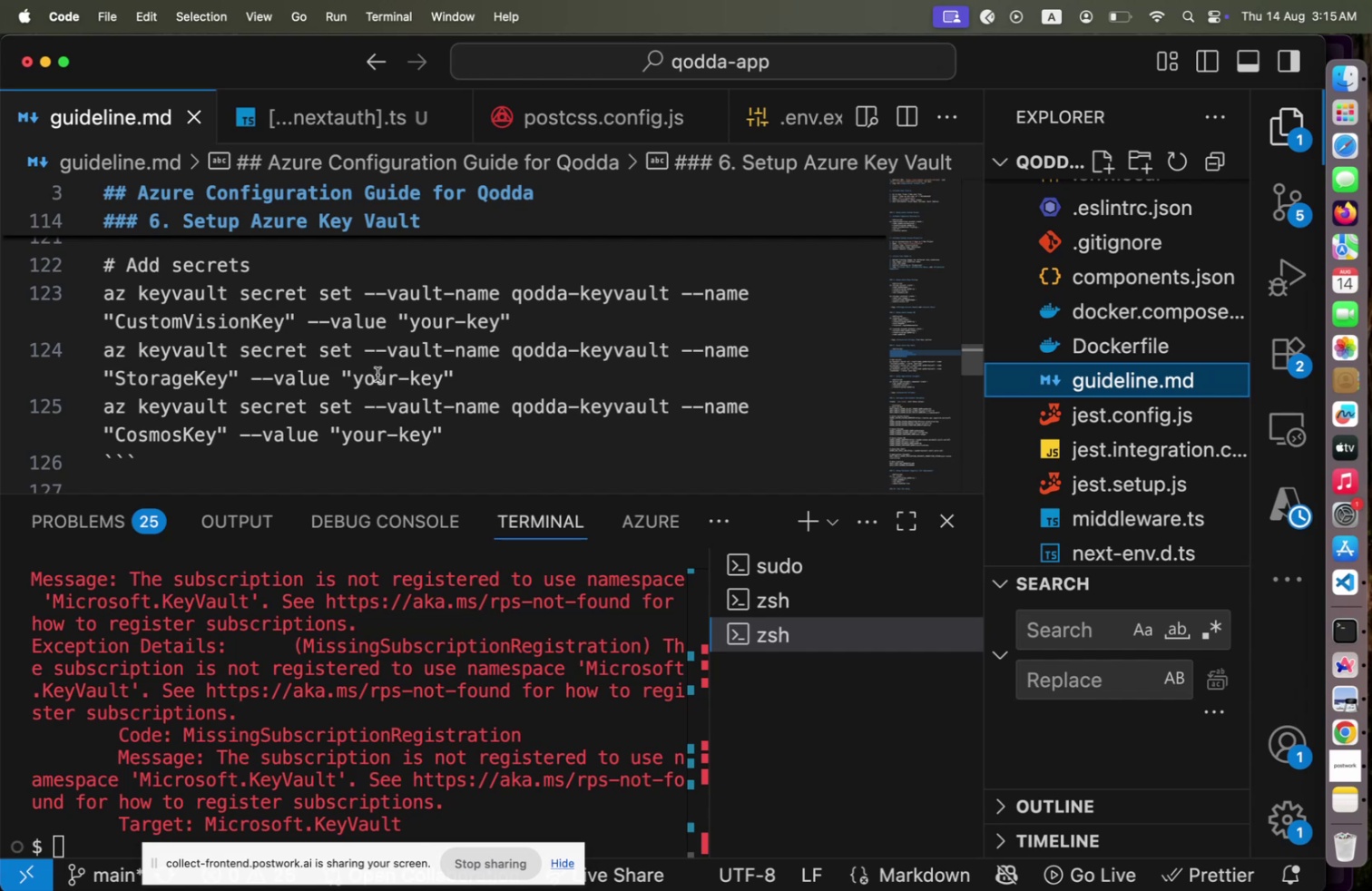 
wait(6.32)
 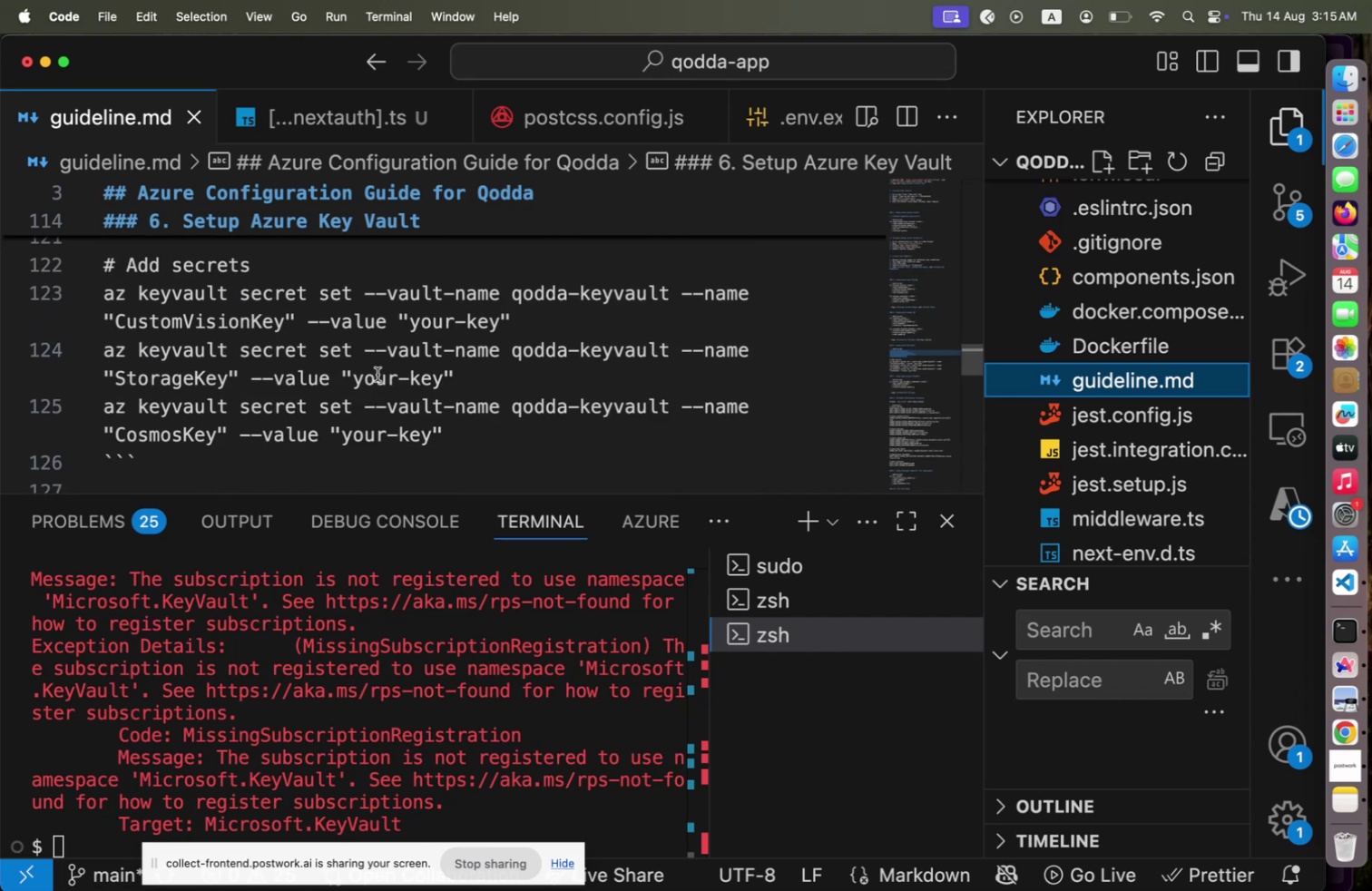 
scroll: coordinate [377, 374], scroll_direction: down, amount: 4.0
 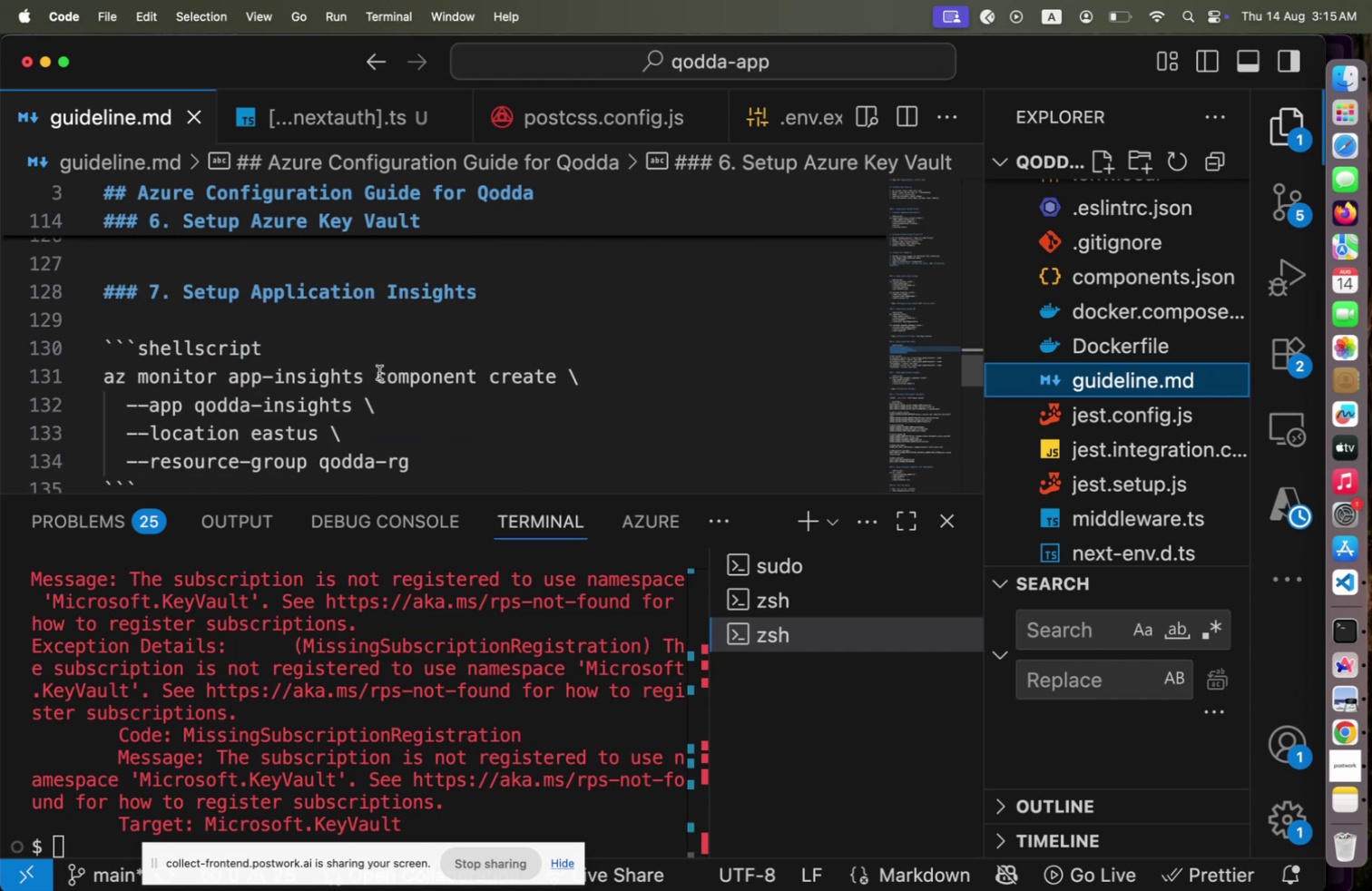 
key(Meta+CommandLeft)
 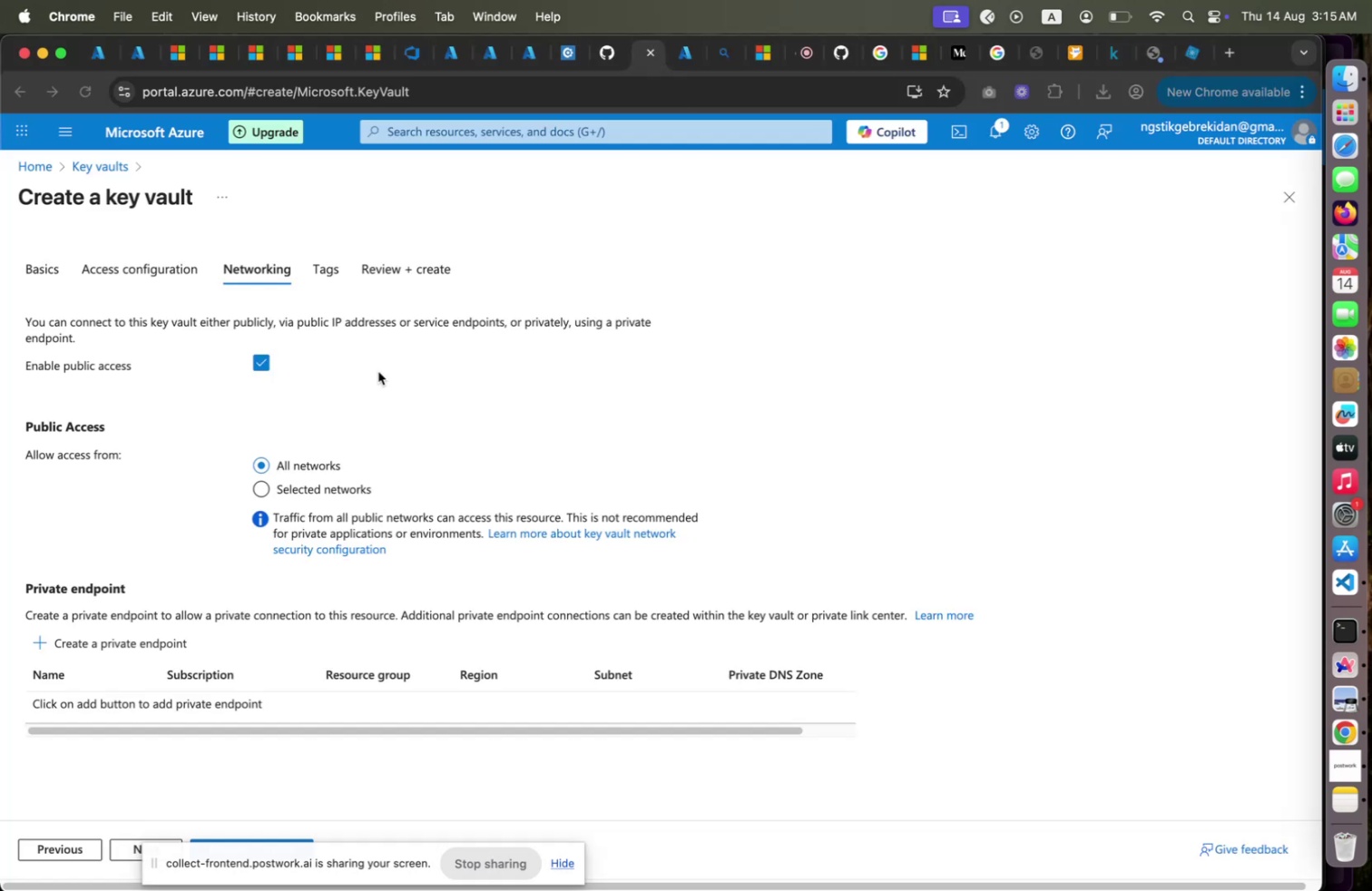 
key(Meta+Tab)
 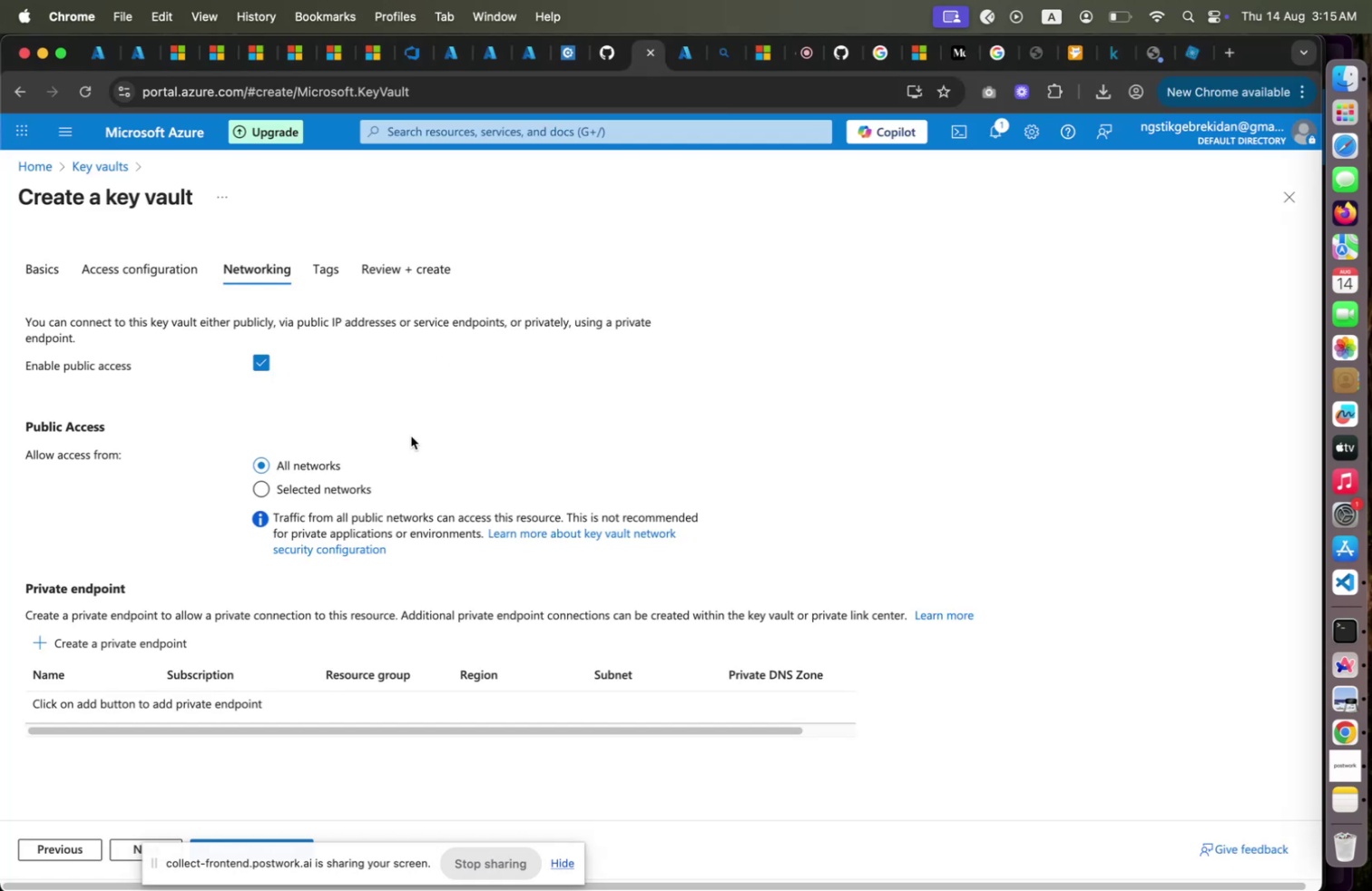 
wait(5.01)
 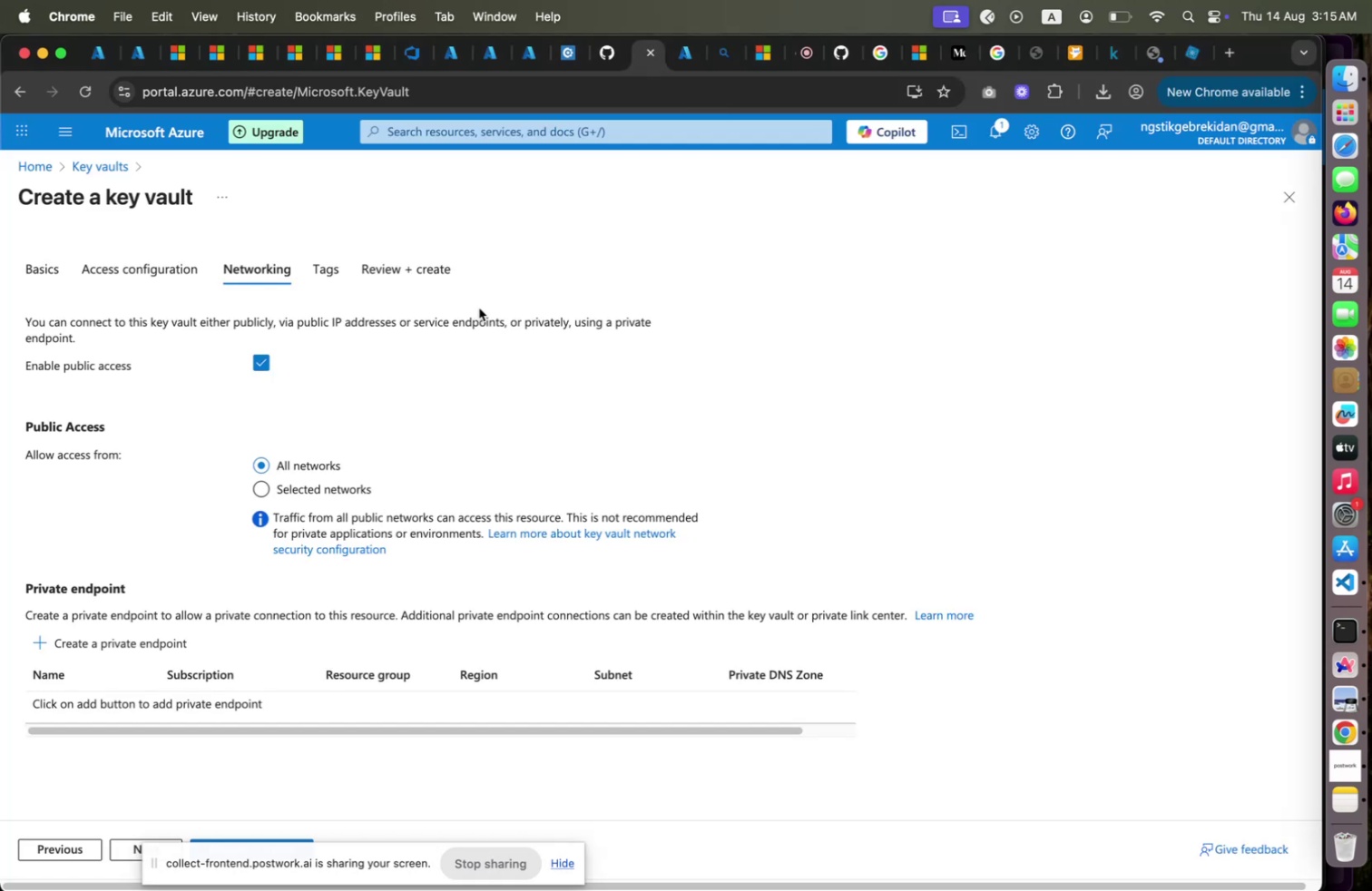 
scroll: coordinate [229, 541], scroll_direction: down, amount: 2.0
 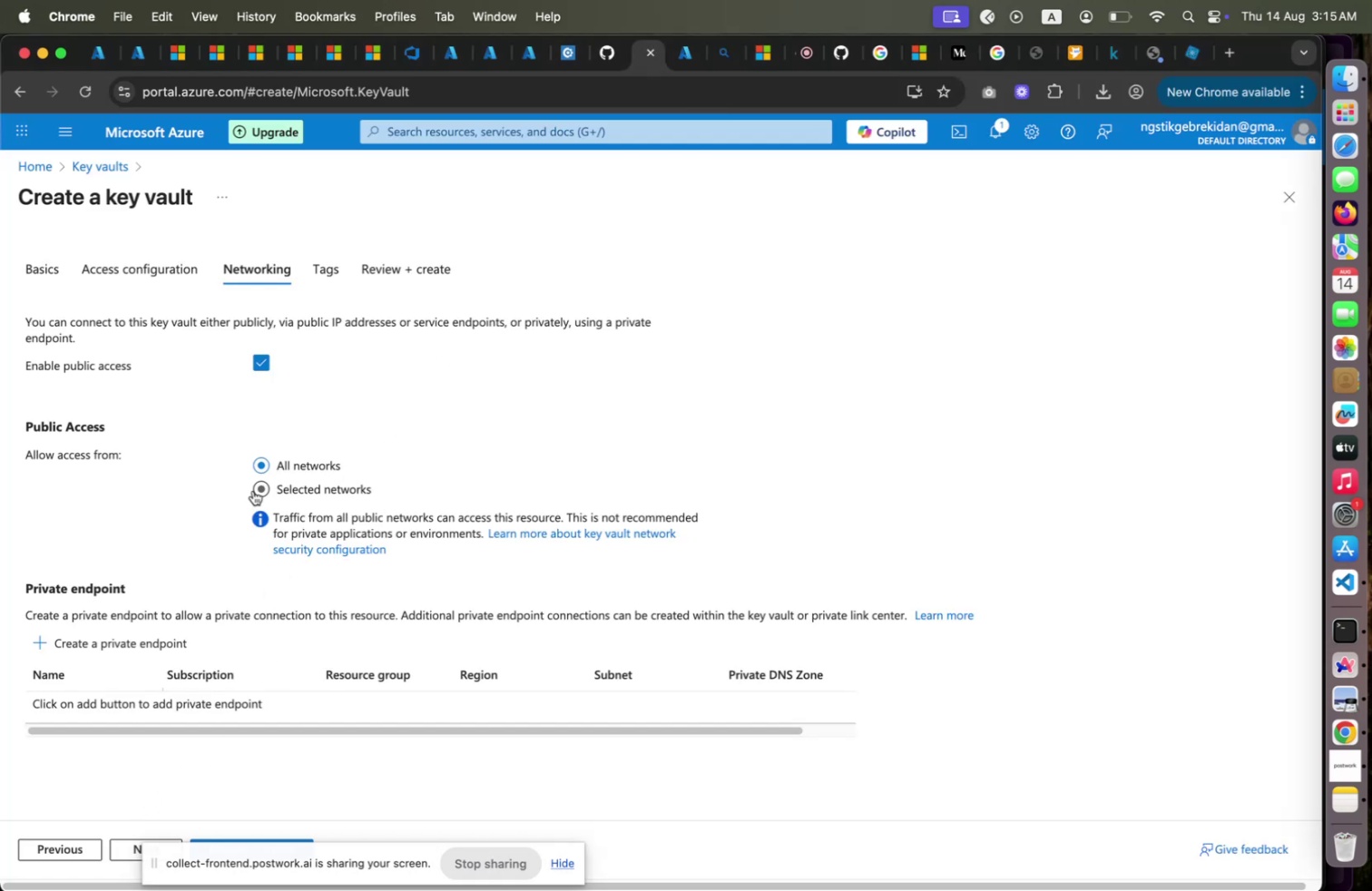 
left_click([260, 488])
 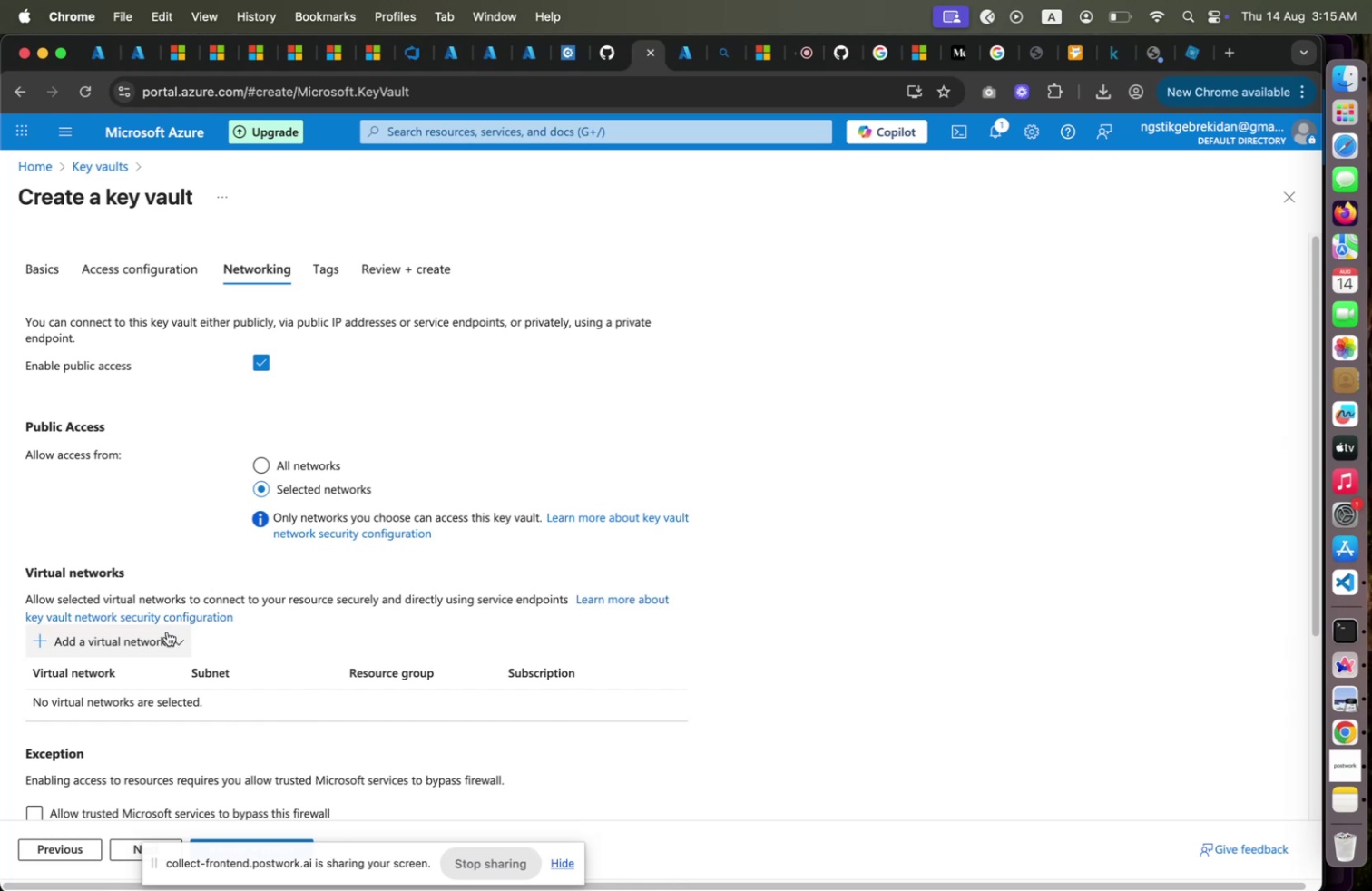 
left_click([164, 636])
 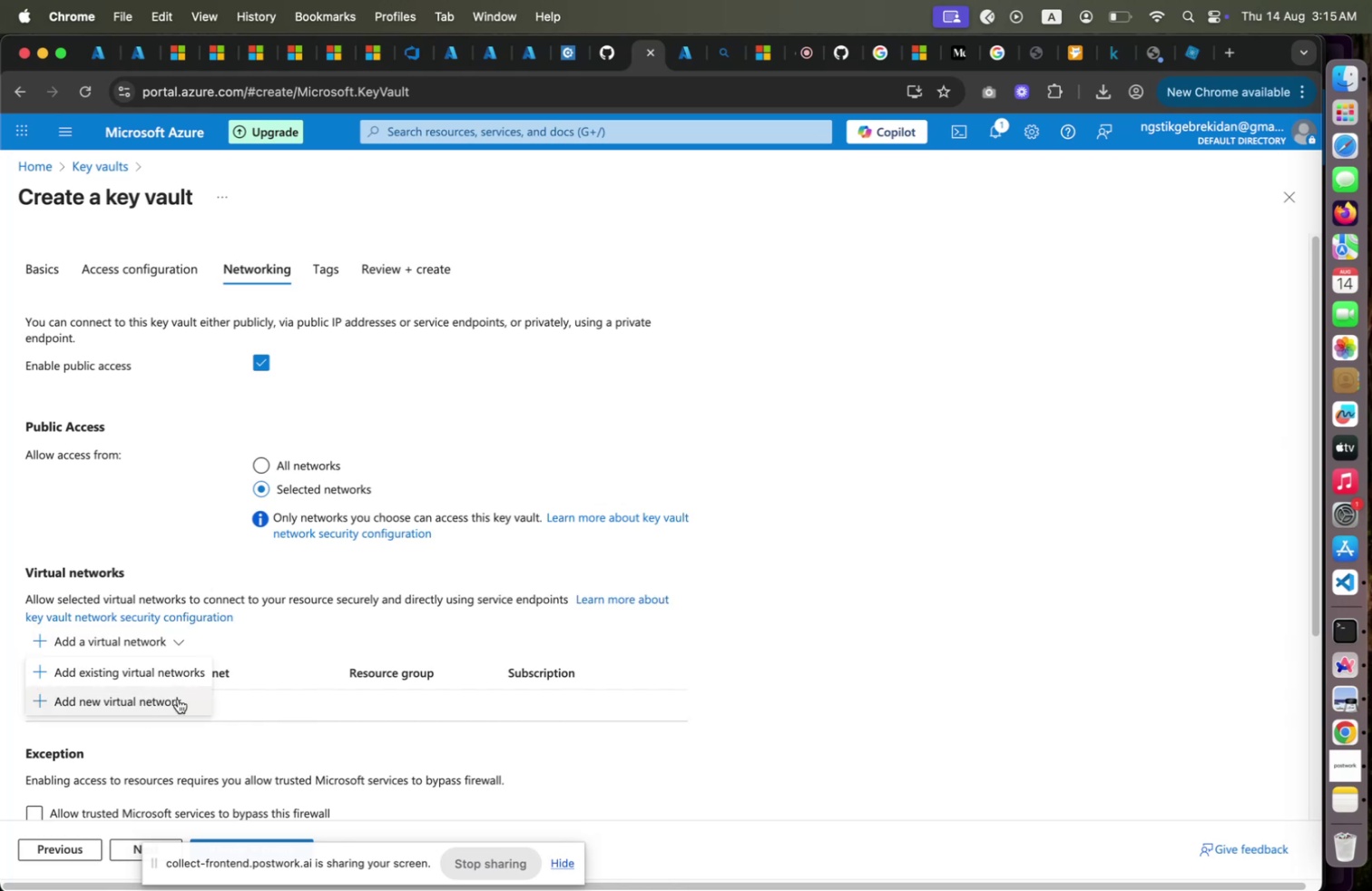 
scroll: coordinate [320, 613], scroll_direction: down, amount: 11.0
 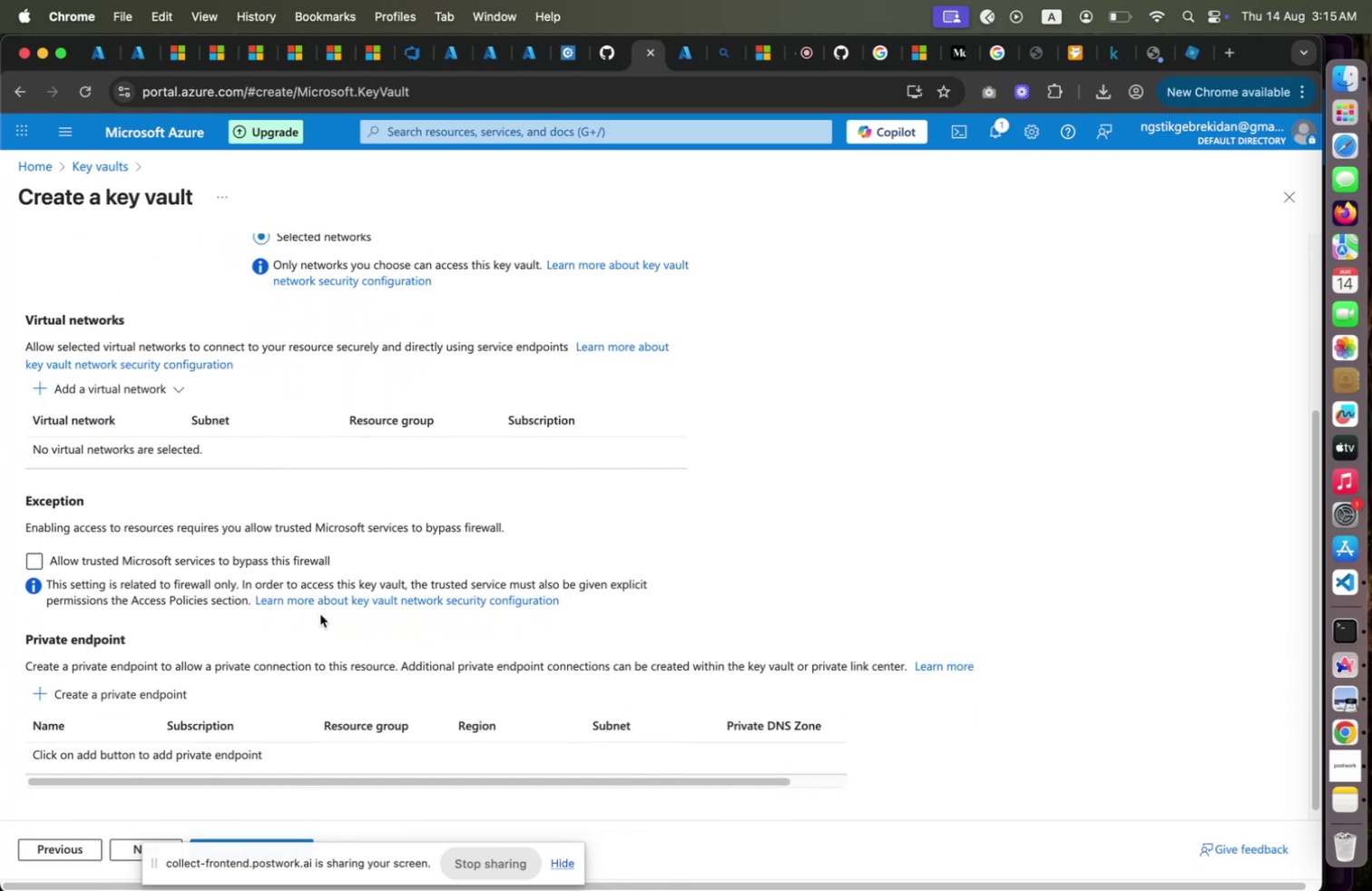 
scroll: coordinate [320, 613], scroll_direction: up, amount: 1.0
 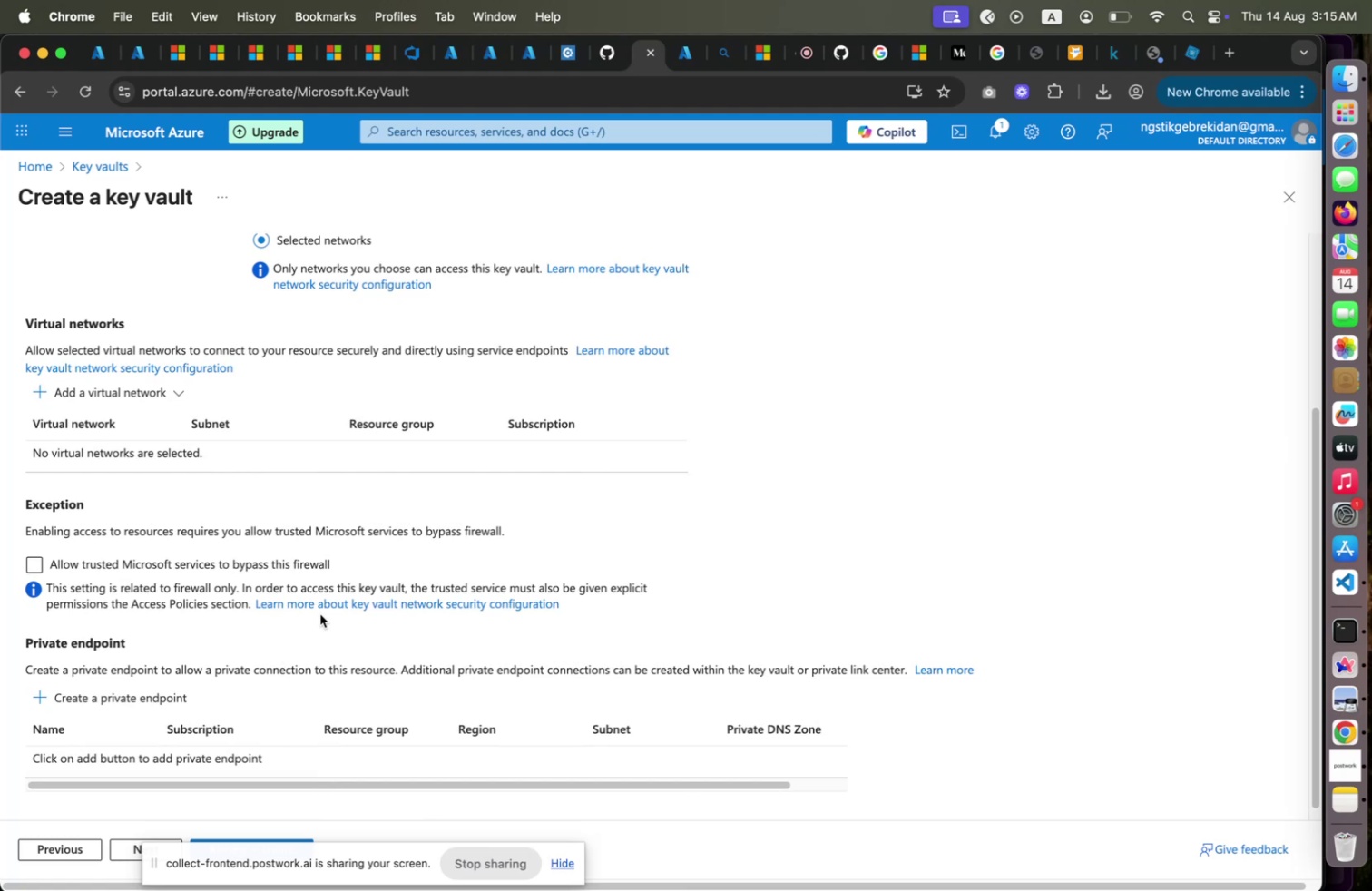 
wait(8.5)
 